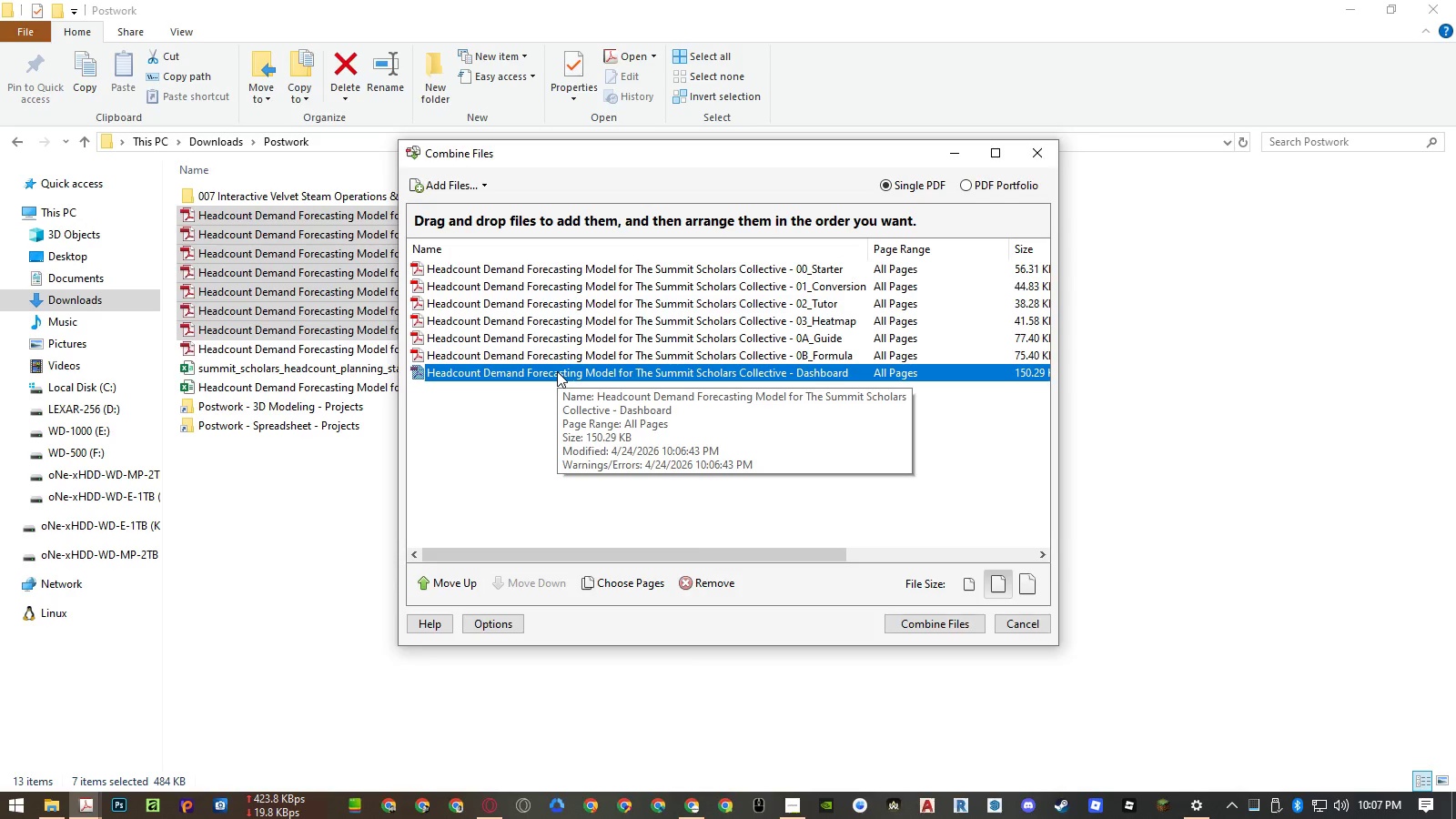 
left_click_drag(start_coordinate=[557, 371], to_coordinate=[589, 262])
 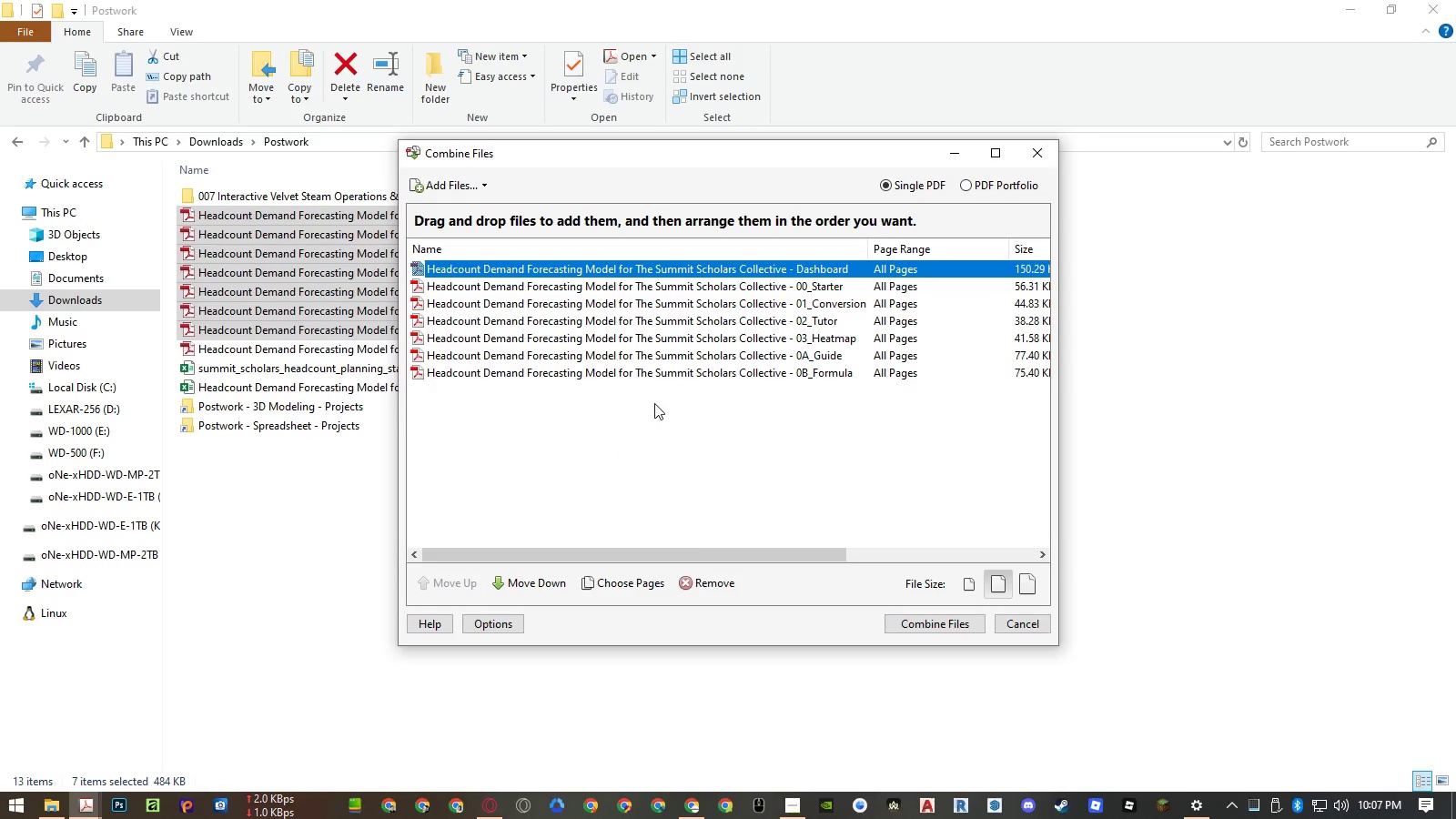 
left_click_drag(start_coordinate=[652, 406], to_coordinate=[624, 360])
 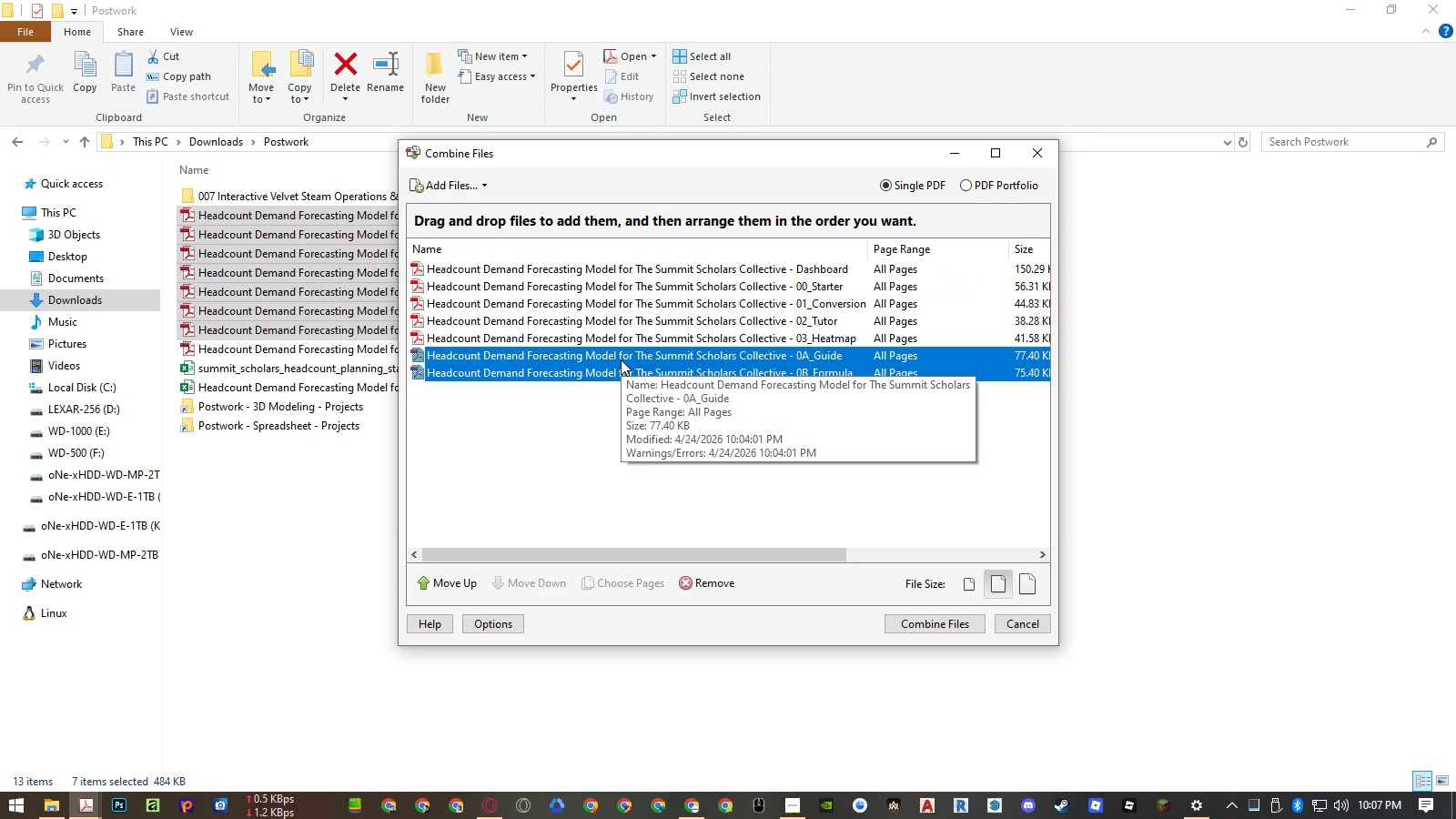 
left_click_drag(start_coordinate=[621, 359], to_coordinate=[639, 266])
 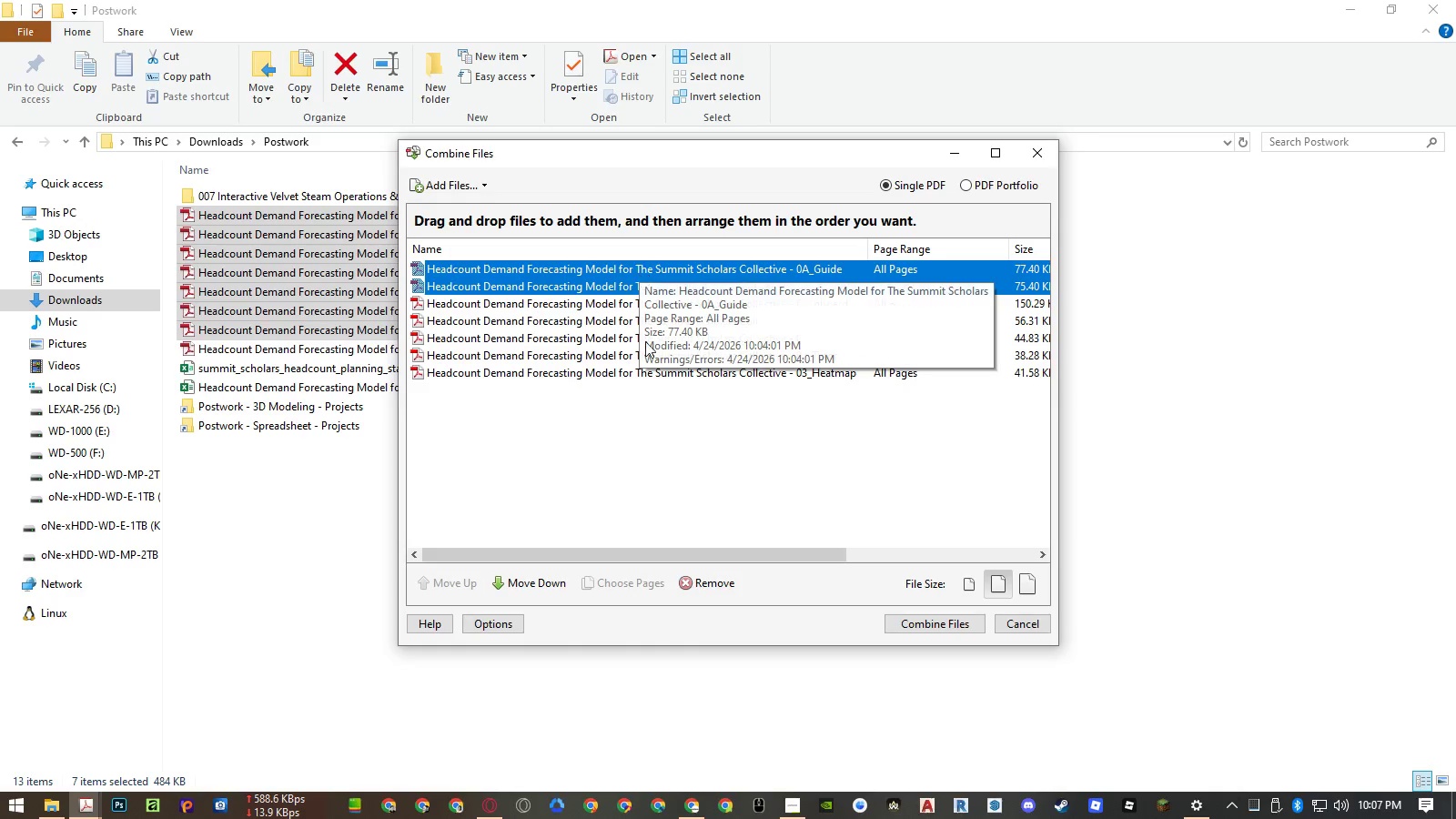 
left_click([641, 439])
 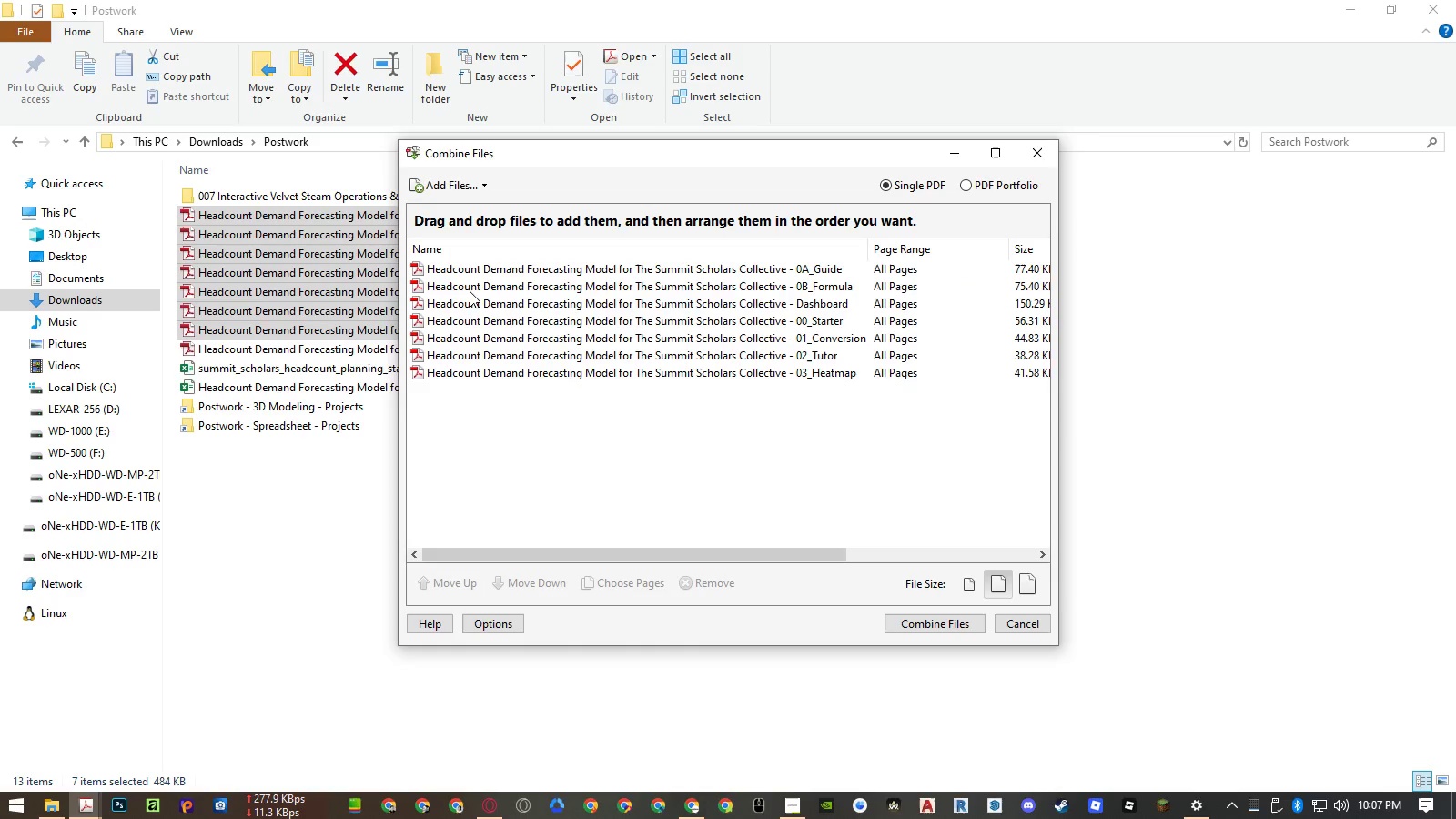 
left_click([452, 265])
 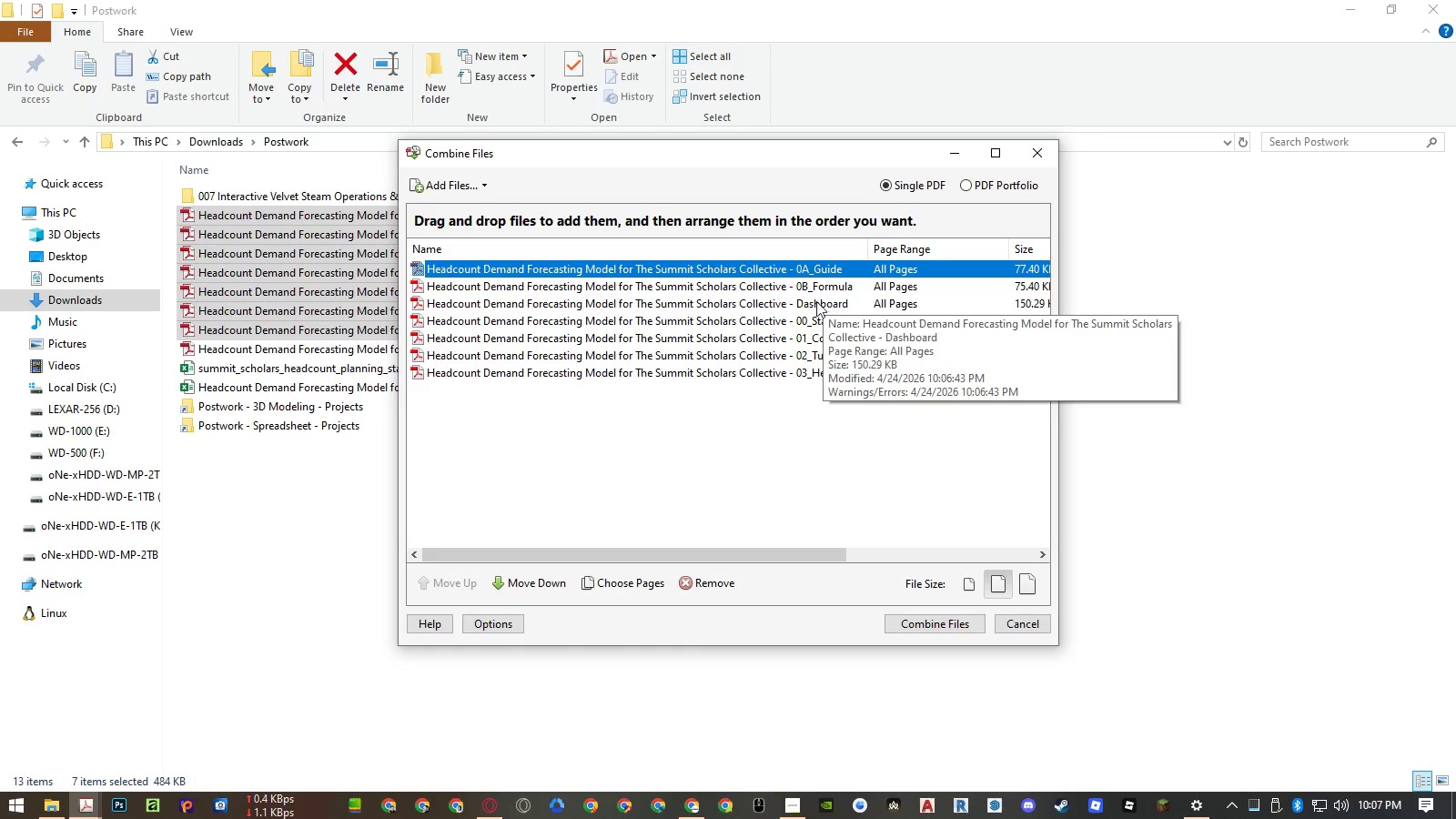 
left_click([790, 304])
 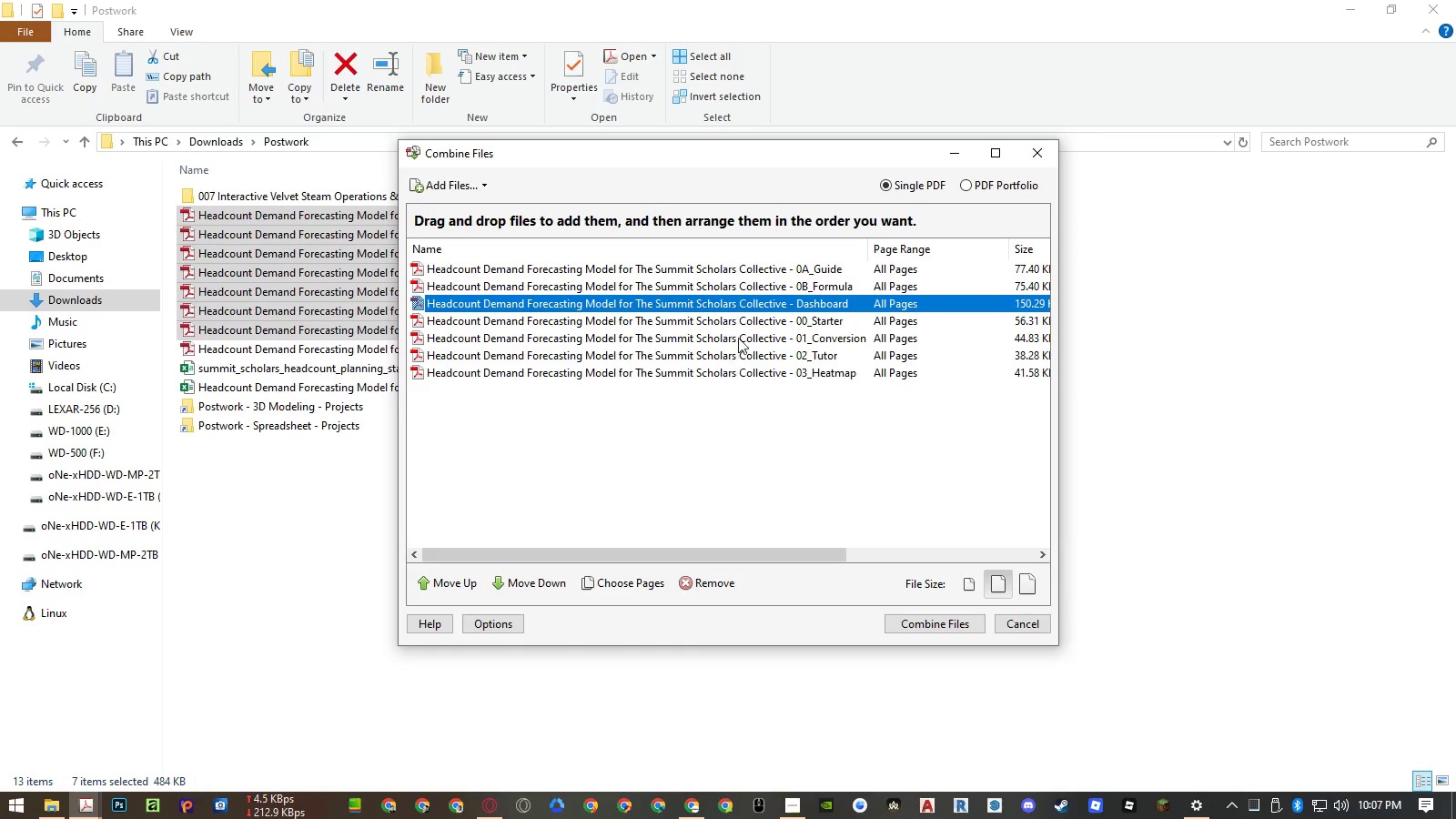 
left_click([743, 324])
 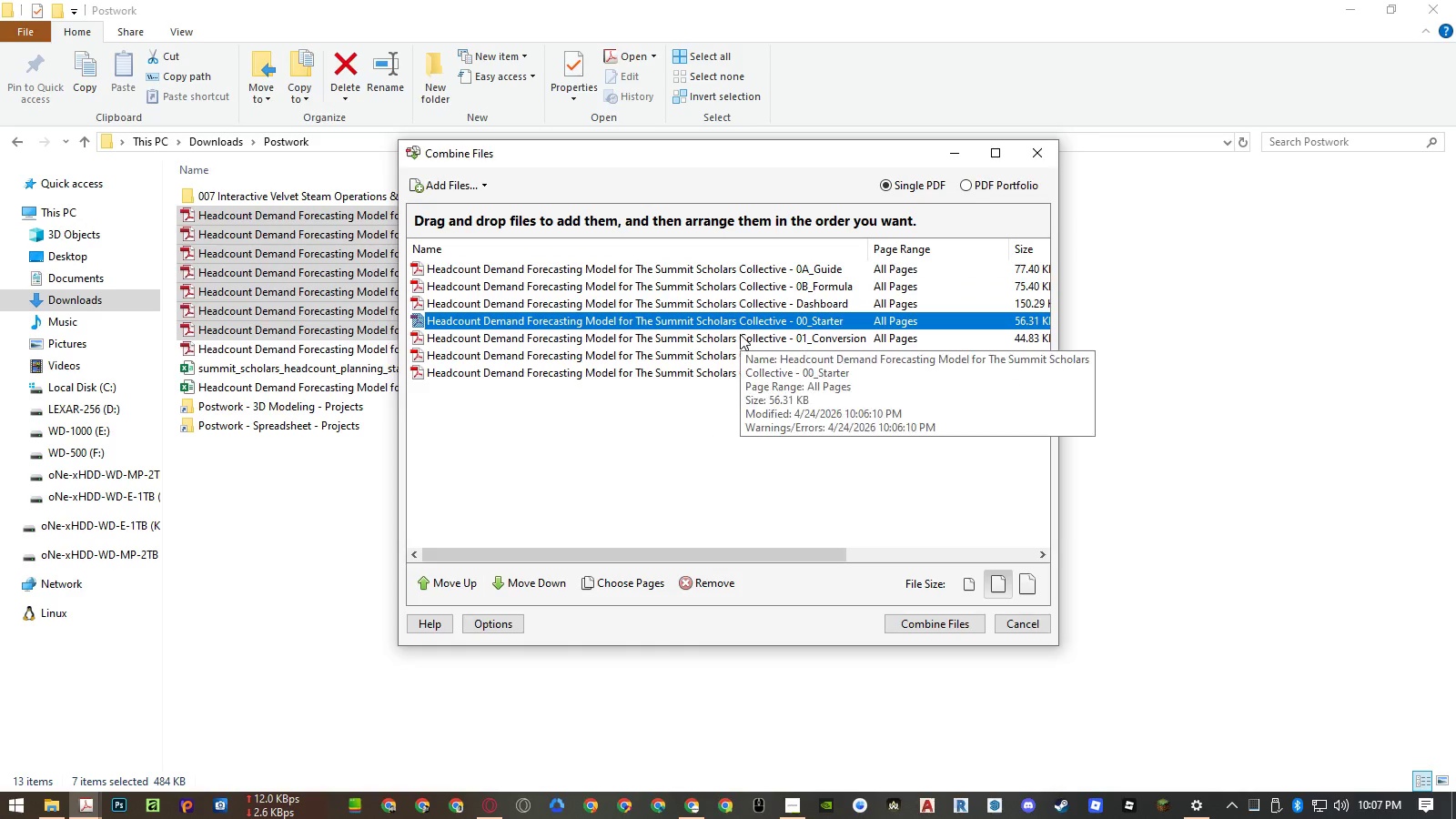 
left_click([740, 334])
 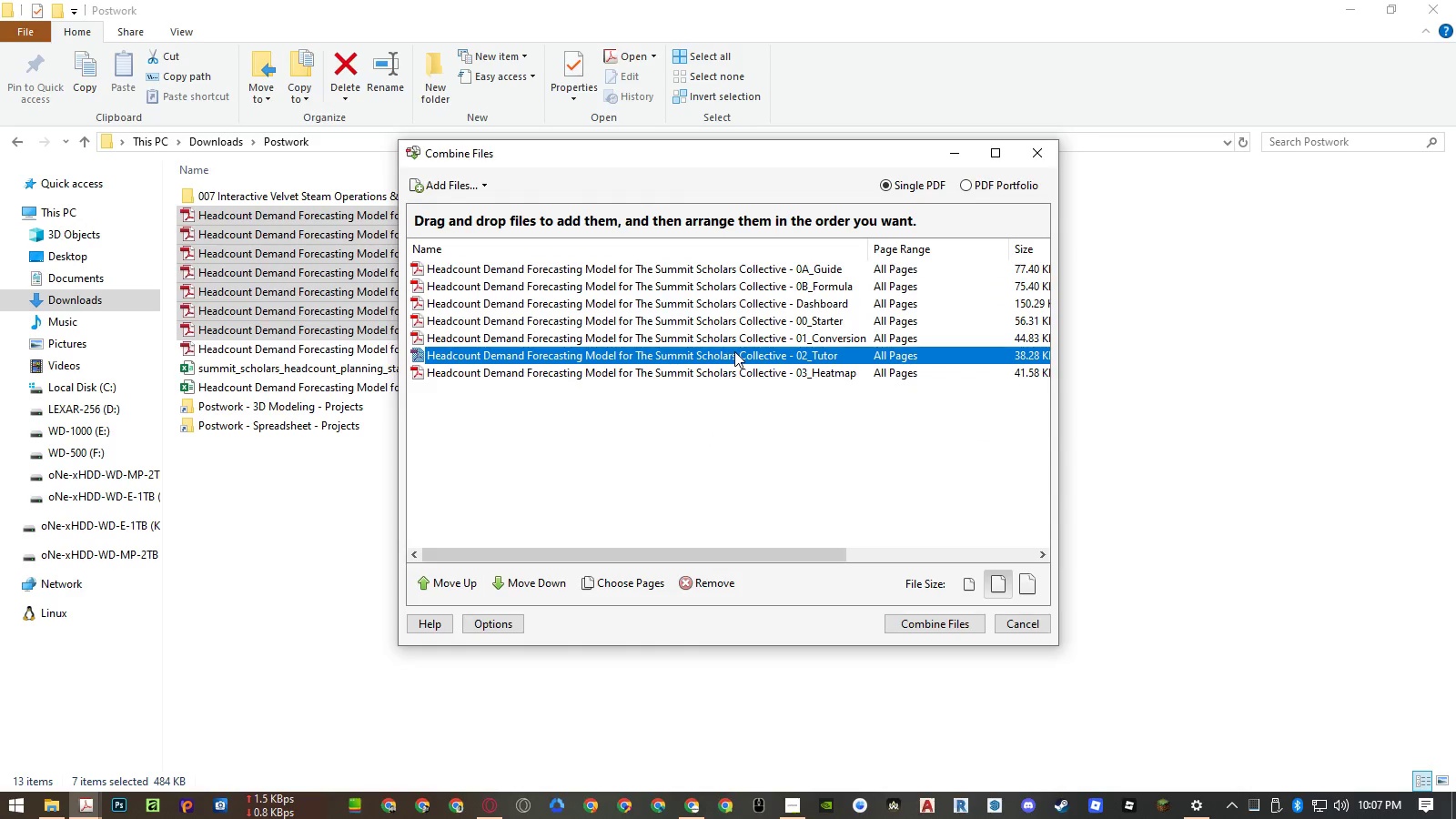 
double_click([731, 369])
 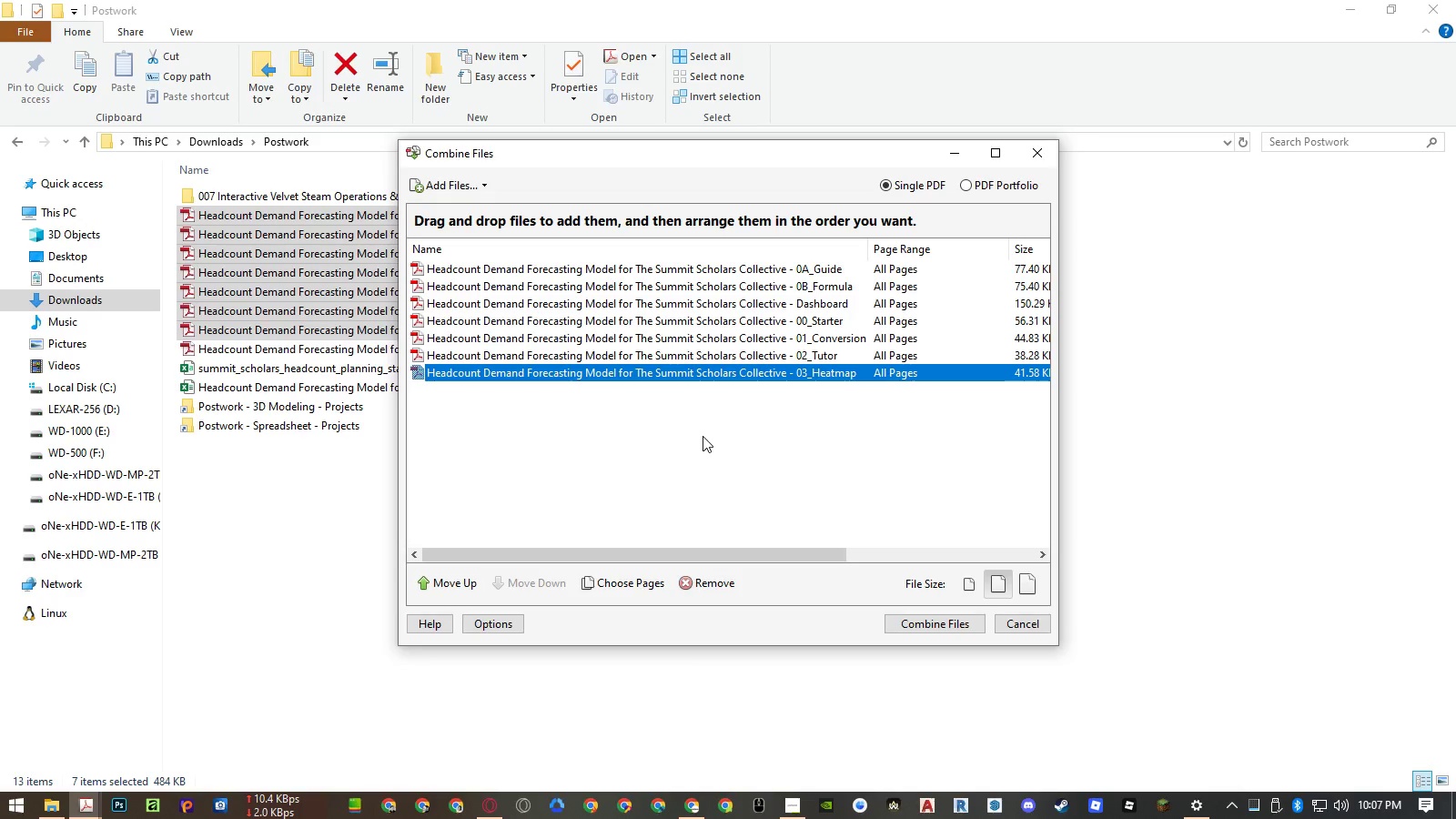 
left_click([703, 436])
 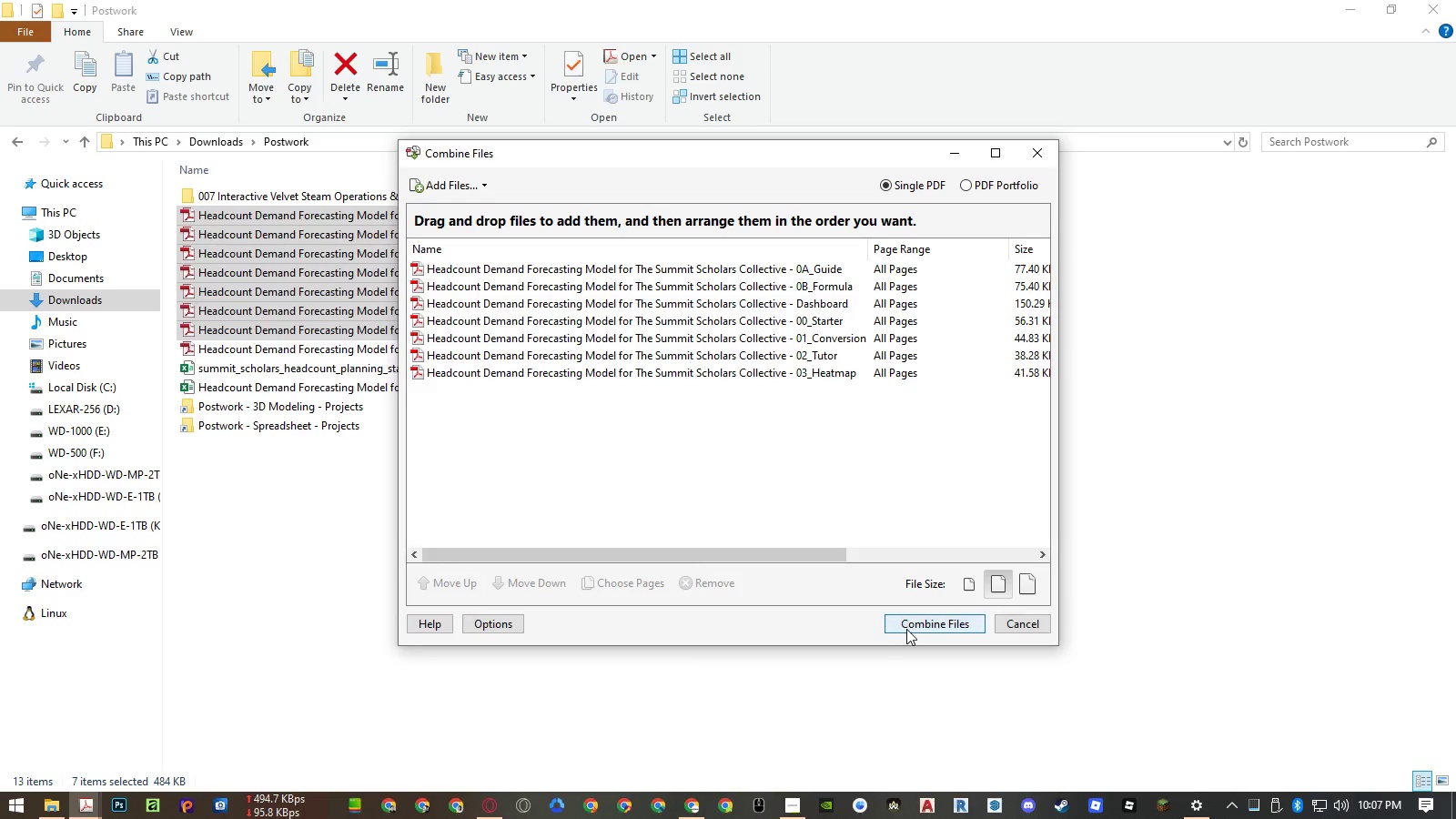 
left_click([906, 629])
 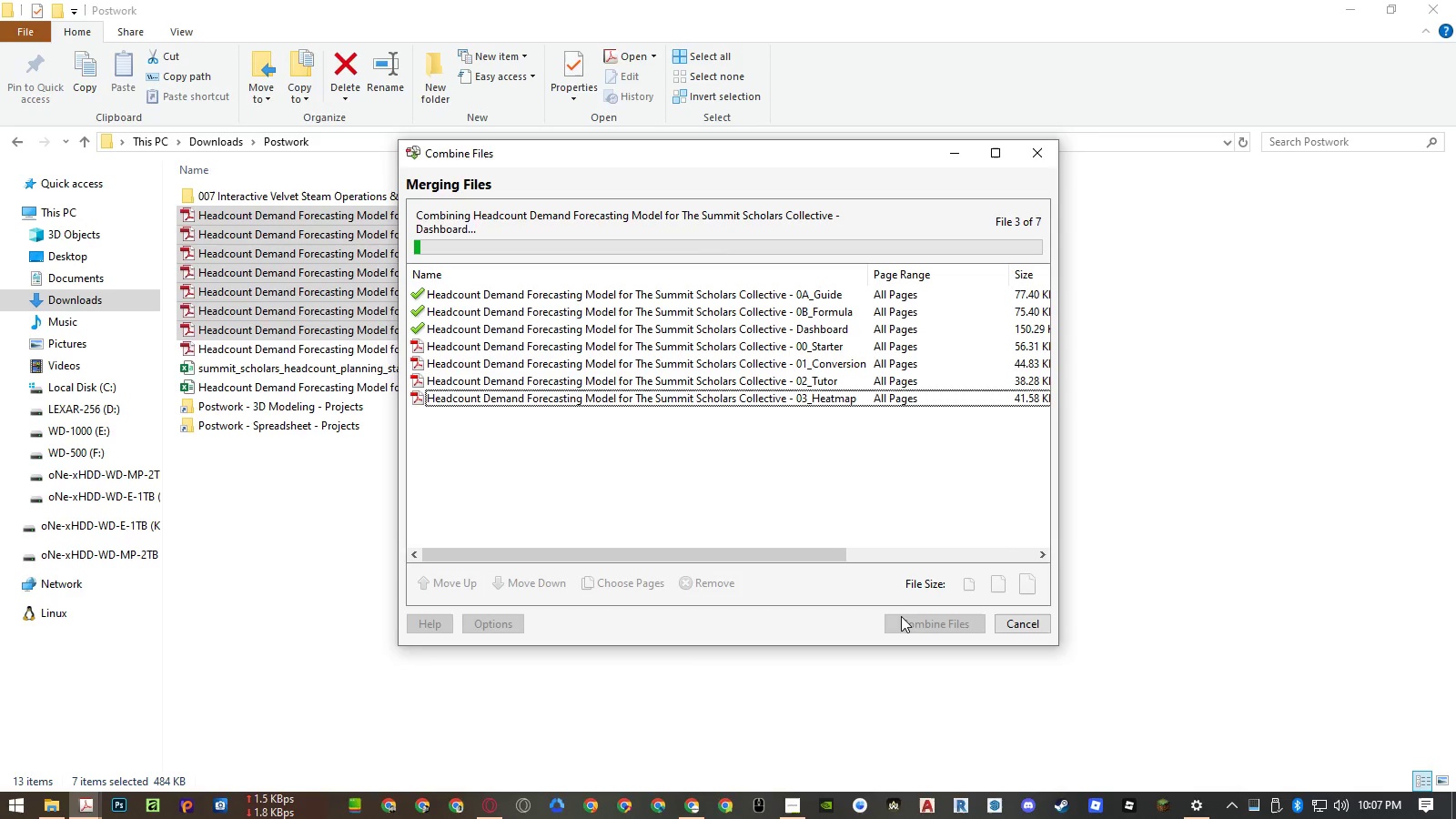 
mouse_move([873, 484])
 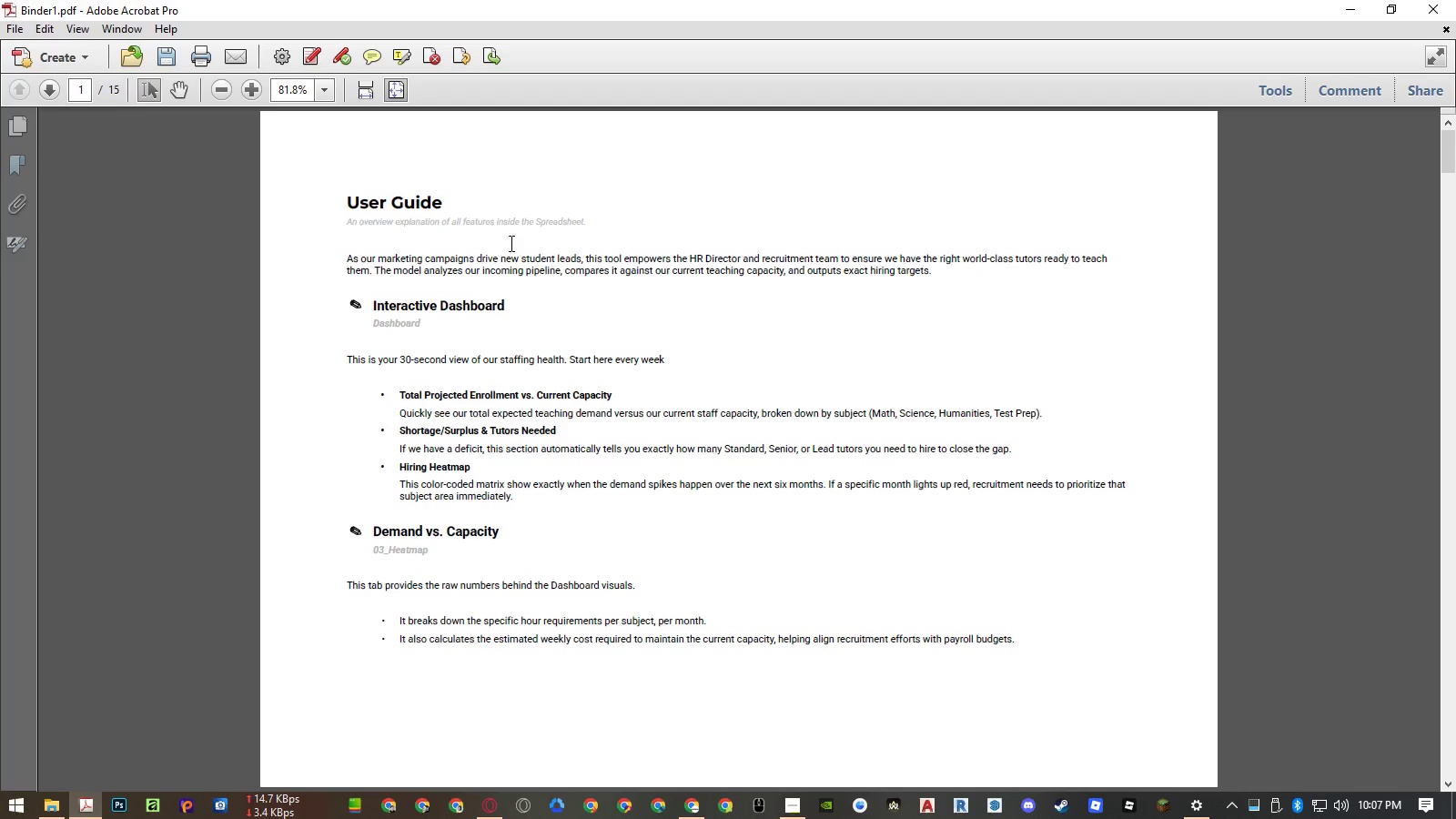 
scroll: coordinate [512, 245], scroll_direction: down, amount: 4.0
 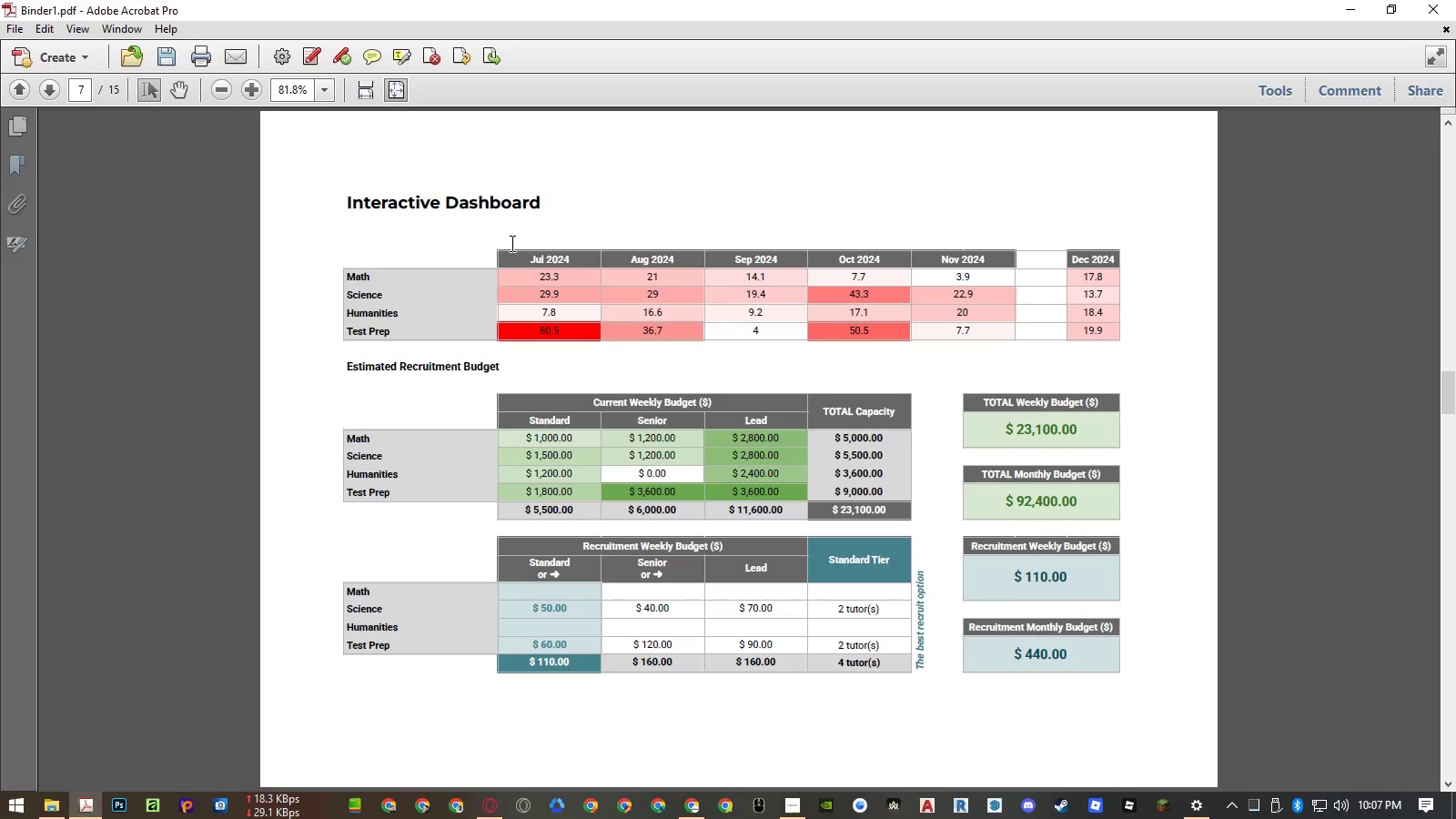 
scroll: coordinate [512, 245], scroll_direction: up, amount: 3.0
 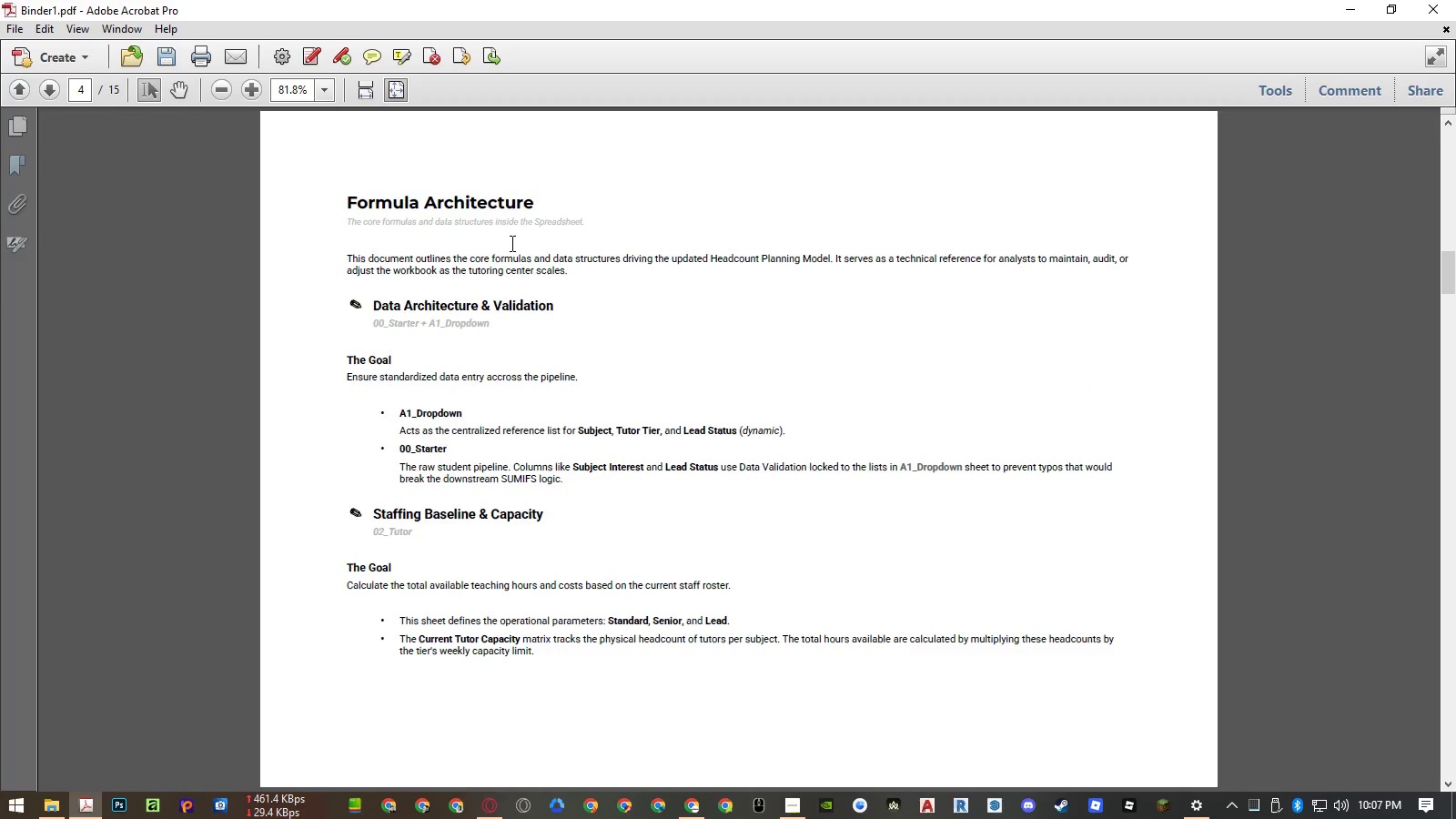 
scroll: coordinate [512, 245], scroll_direction: down, amount: 3.0
 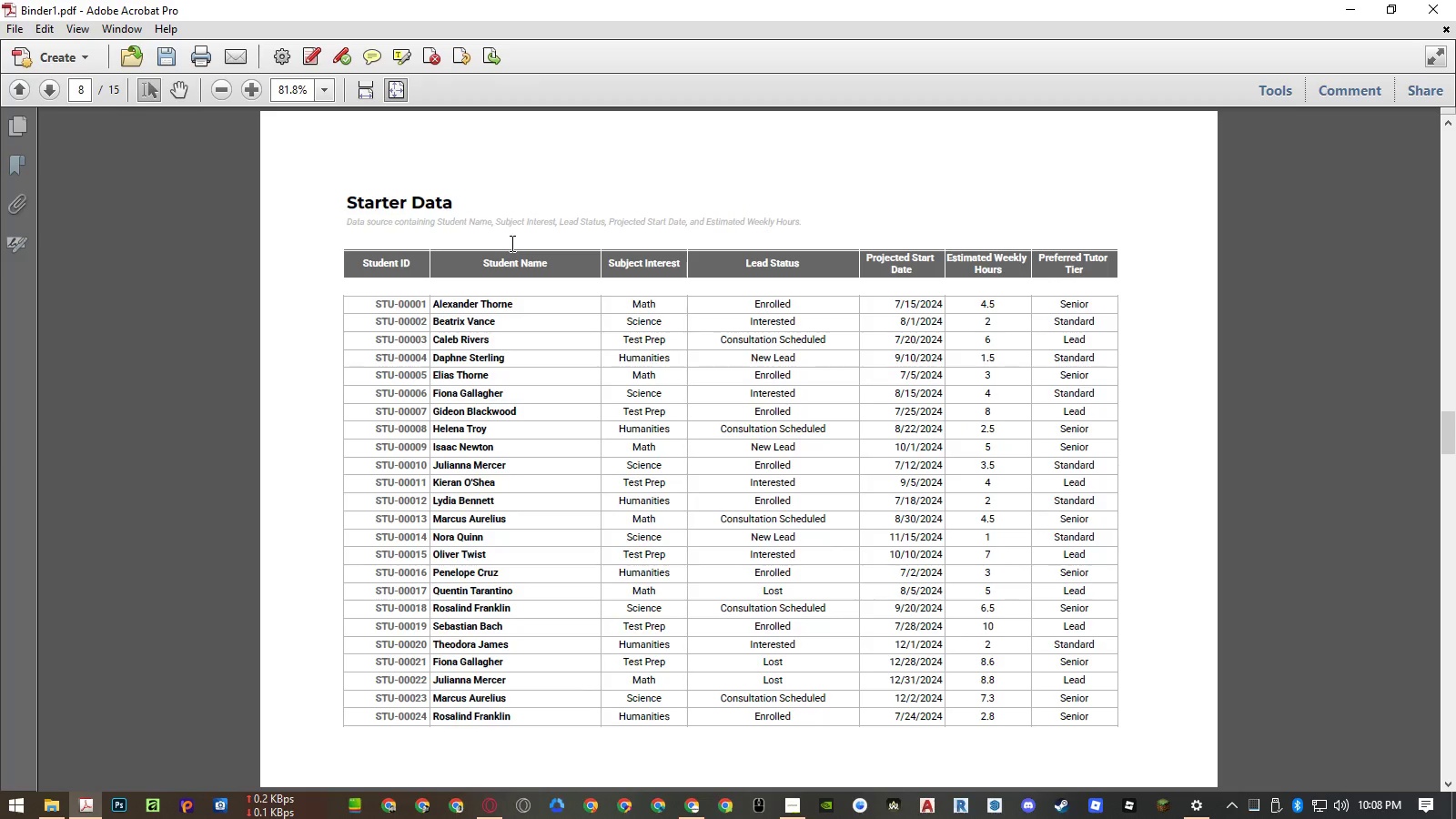 
scroll: coordinate [512, 245], scroll_direction: up, amount: 2.0
 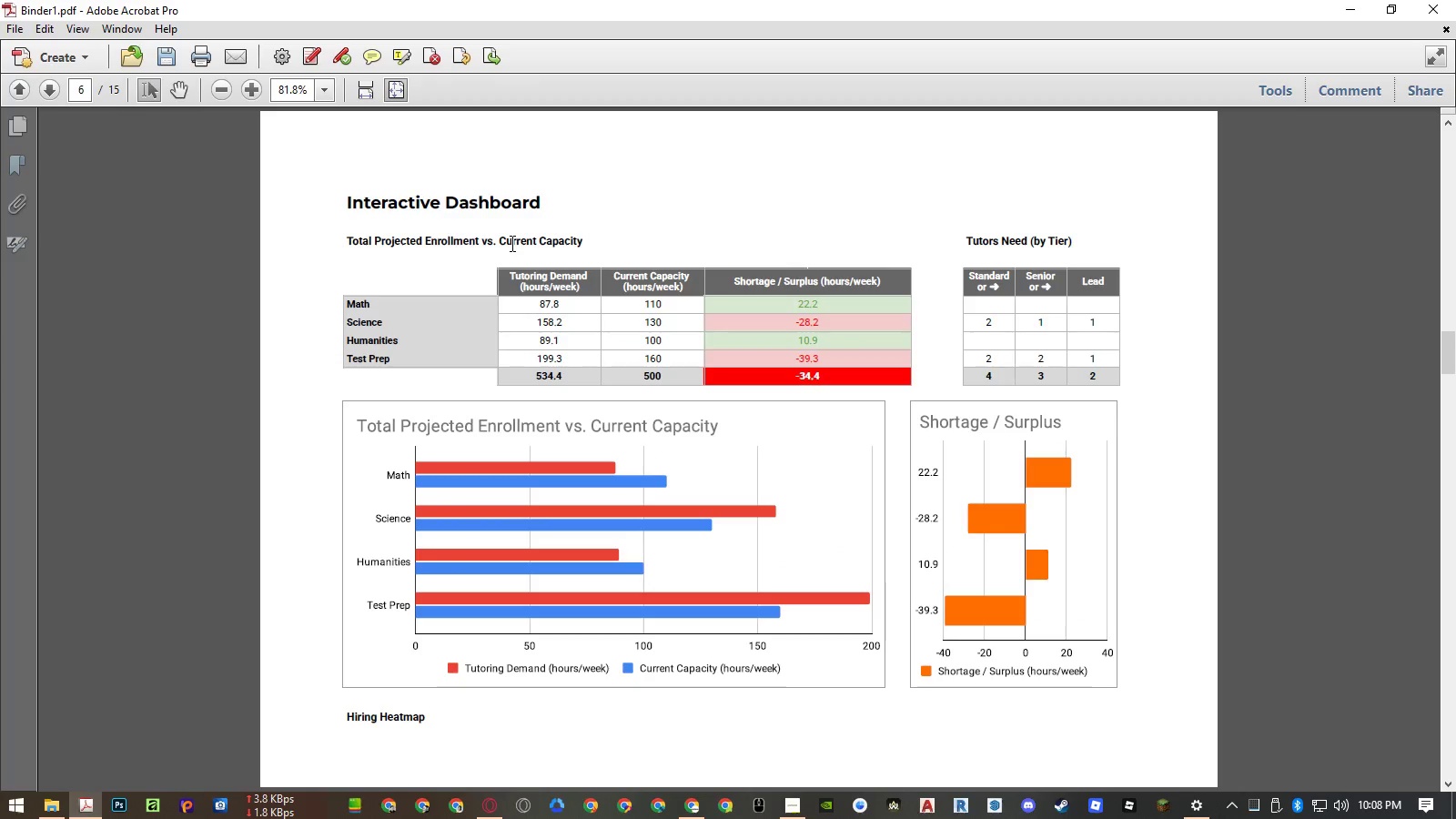 
scroll: coordinate [512, 245], scroll_direction: down, amount: 1.0
 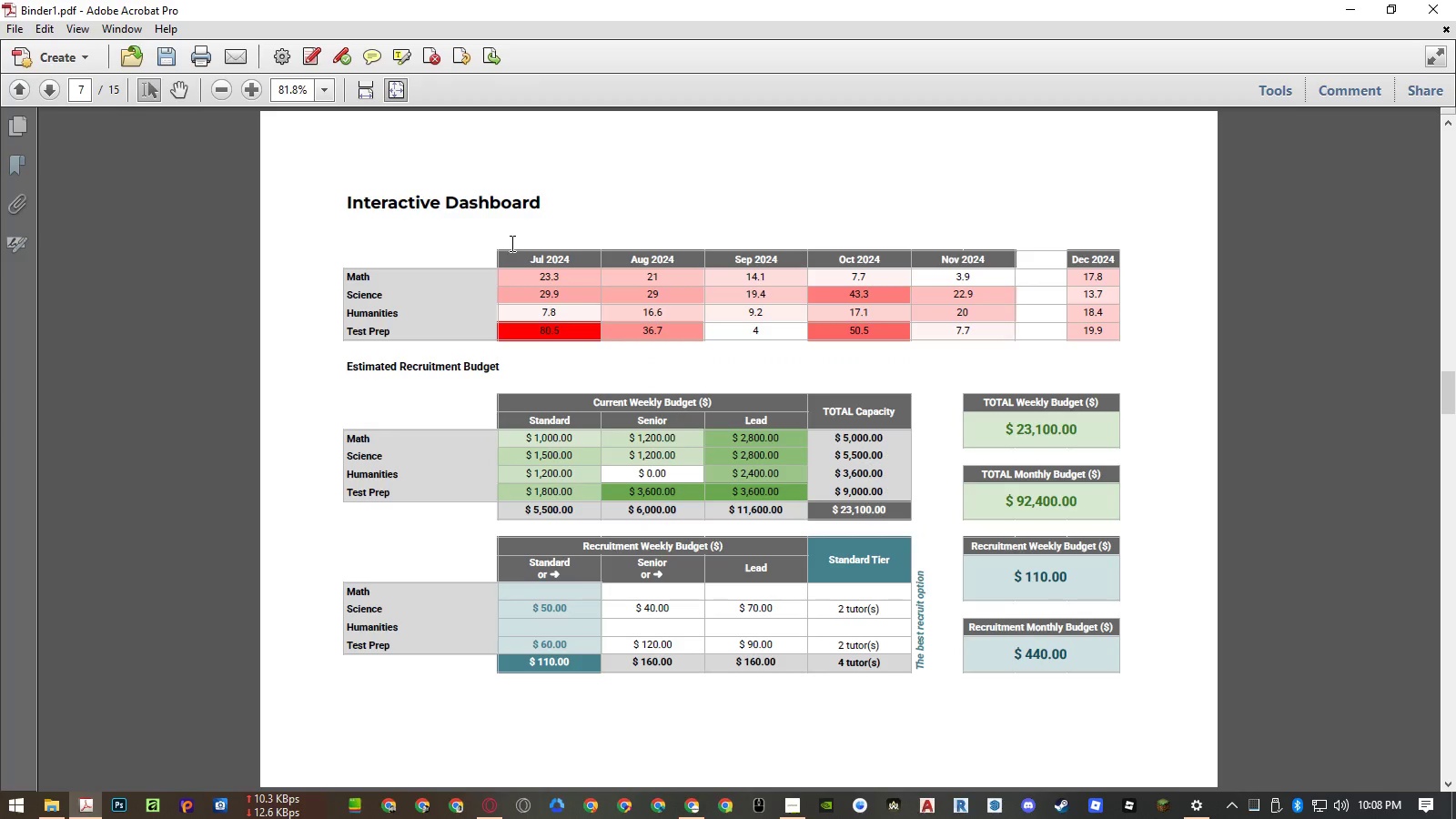 
scroll: coordinate [512, 245], scroll_direction: up, amount: 1.0
 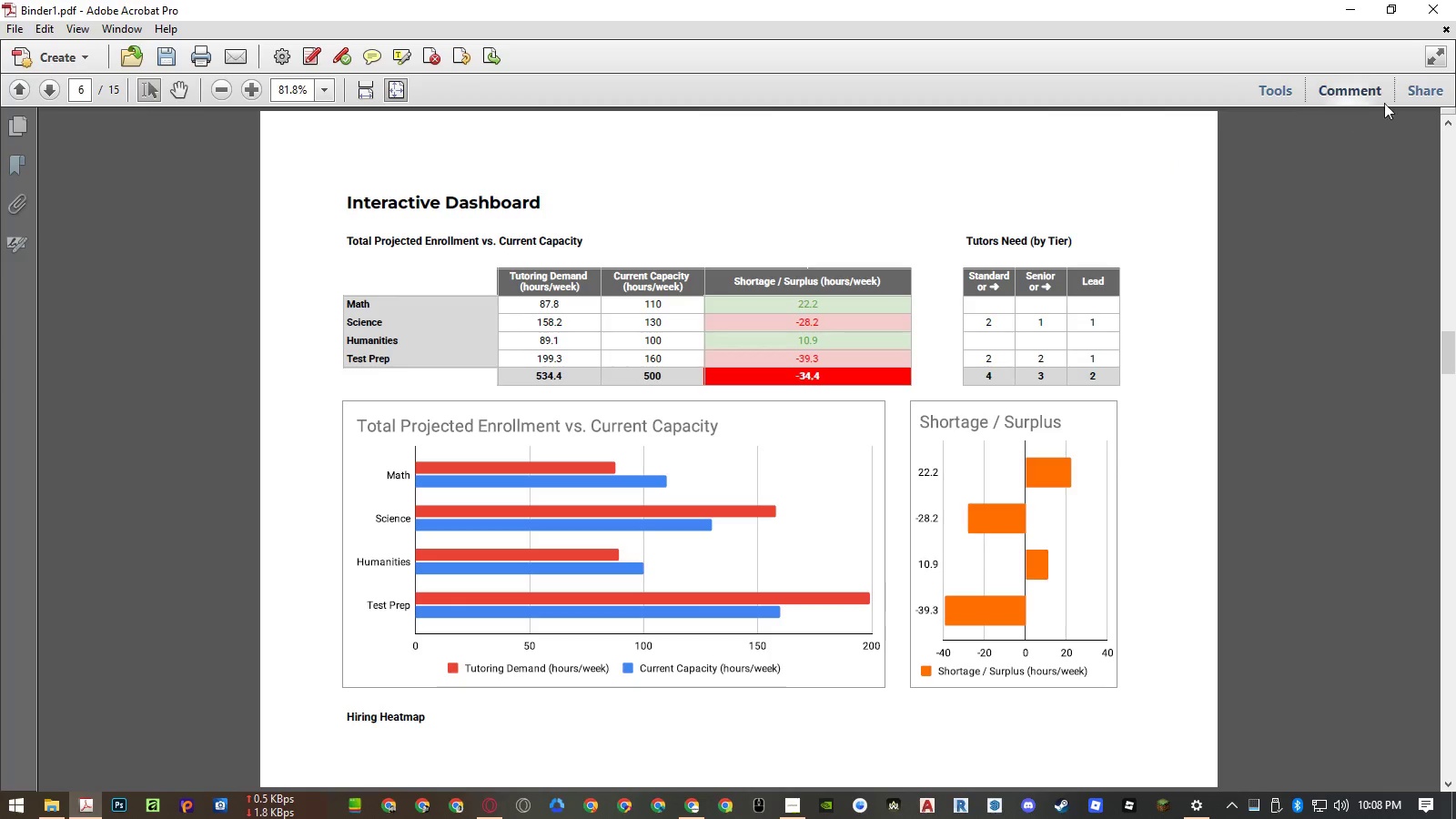 
wait(10.06)
 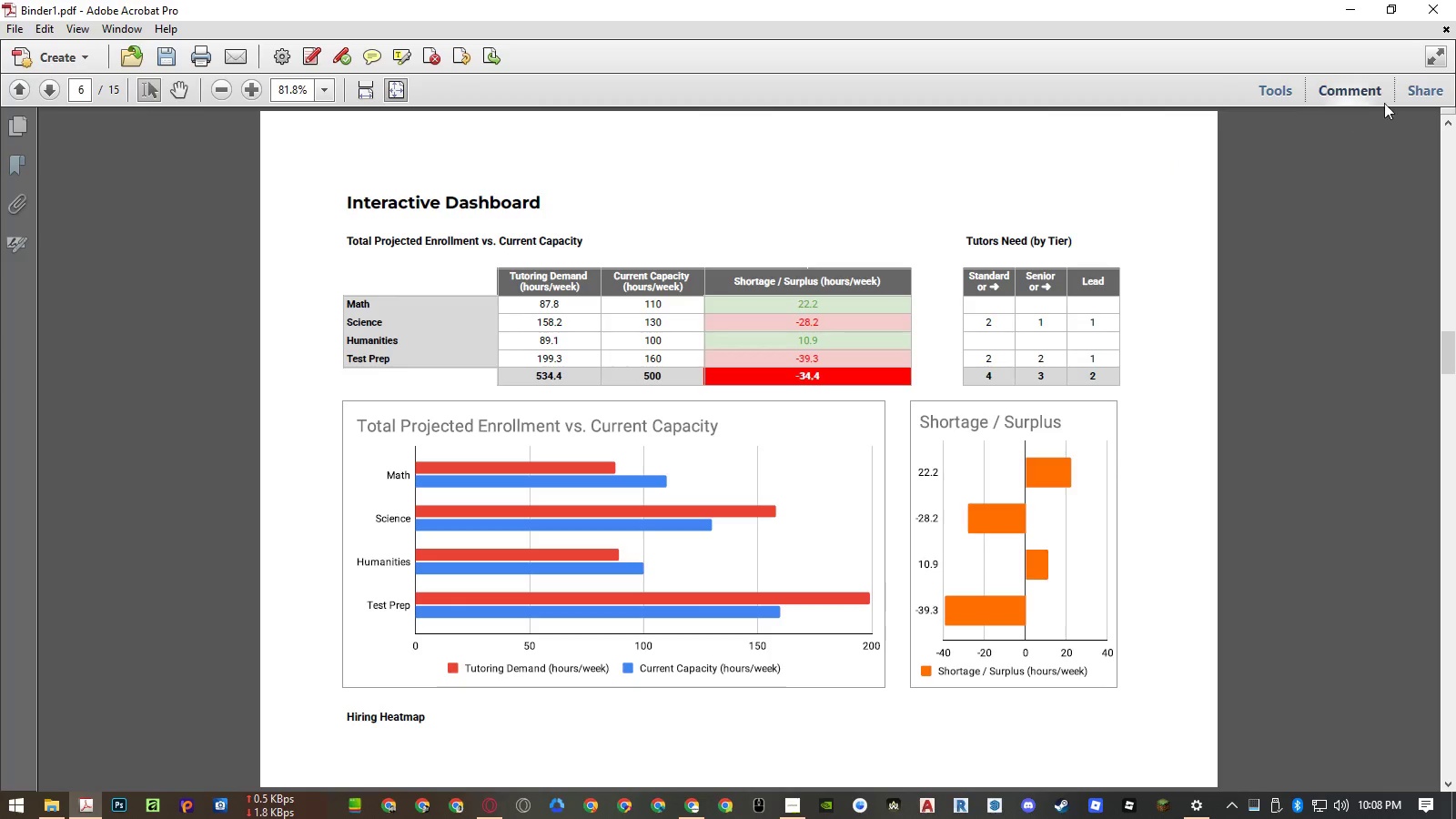 
left_click([1437, 13])
 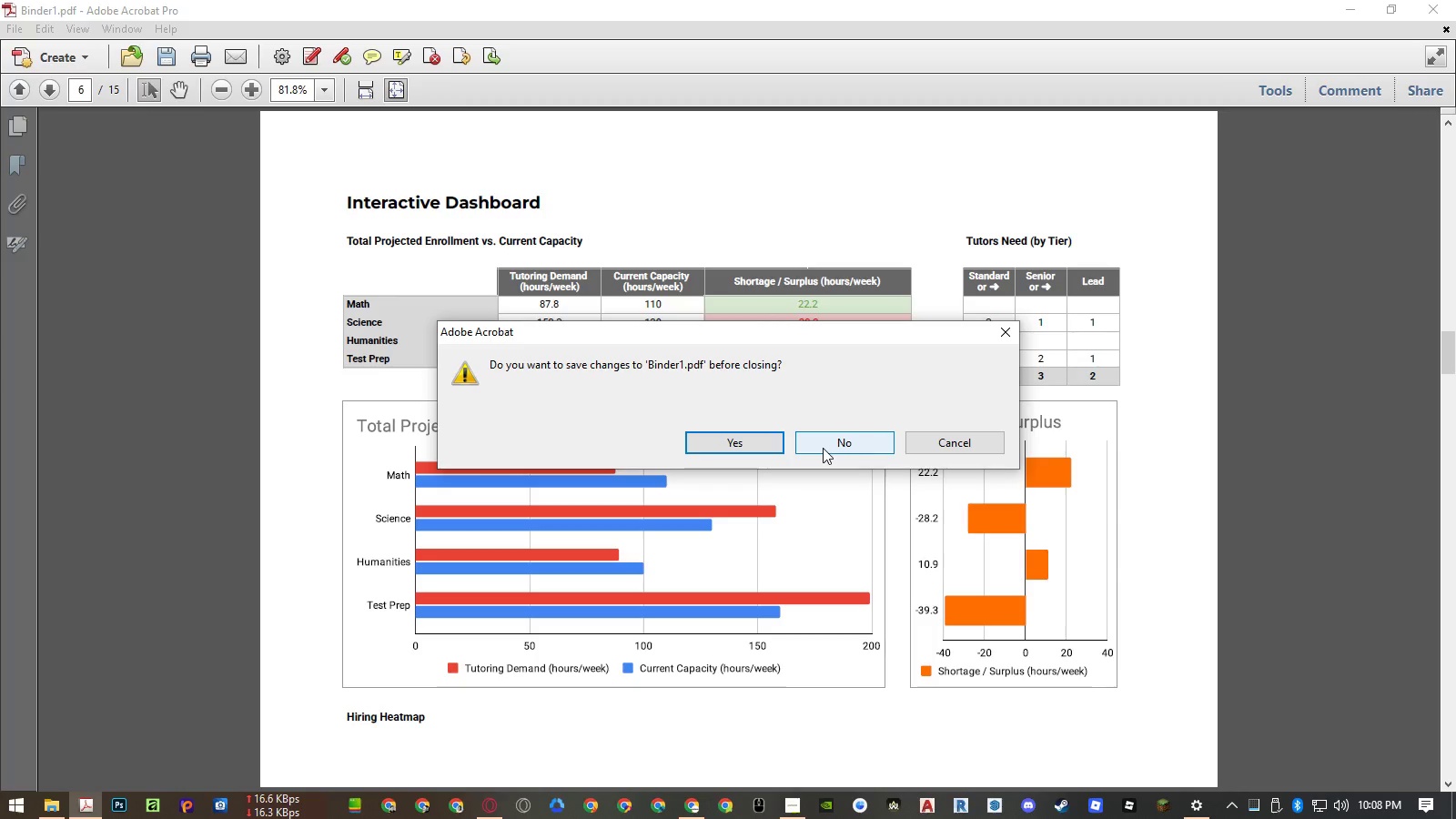 
left_click([823, 448])
 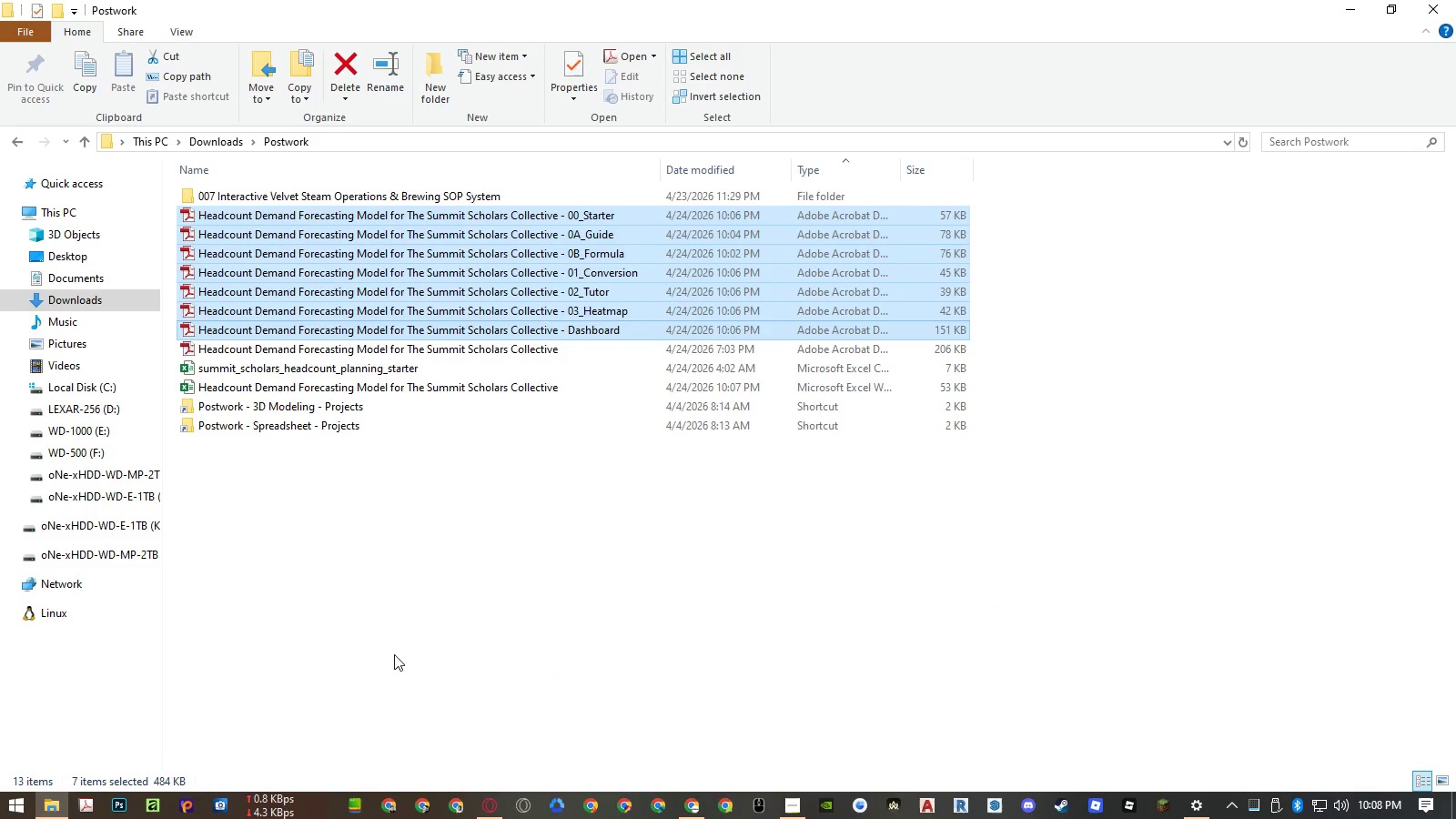 
left_click([394, 654])
 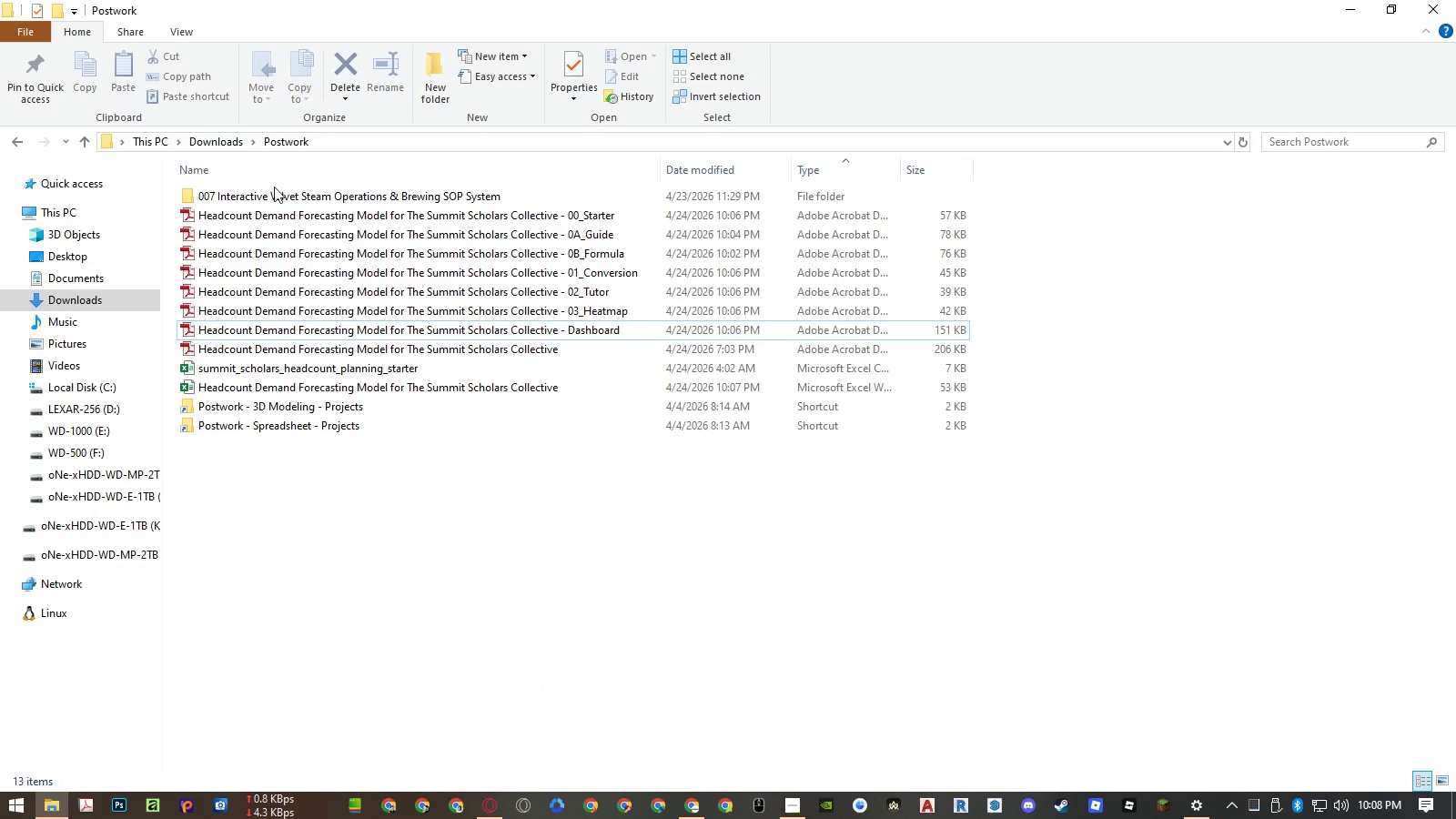 
left_click([210, 132])
 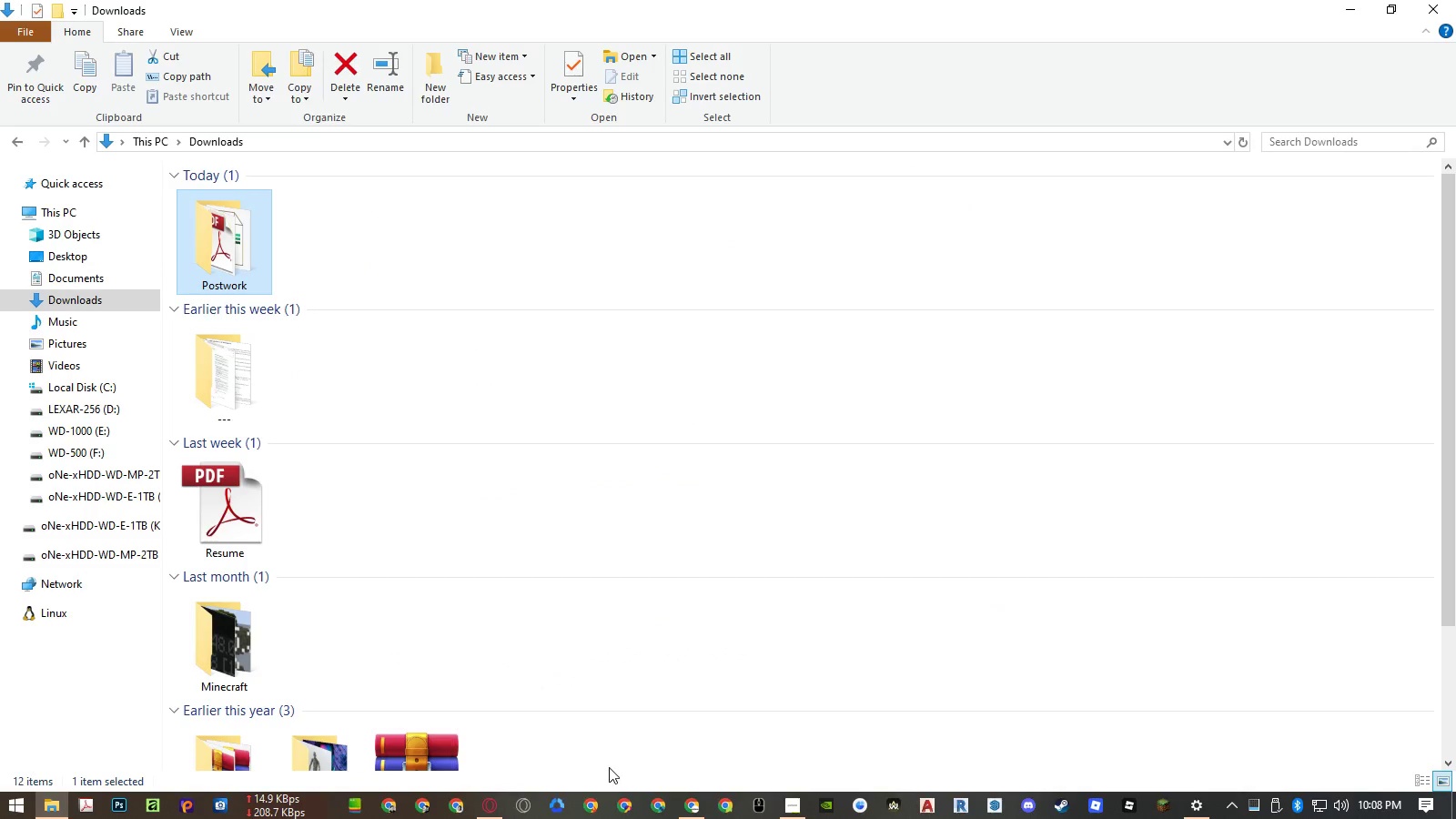 
left_click([687, 803])
 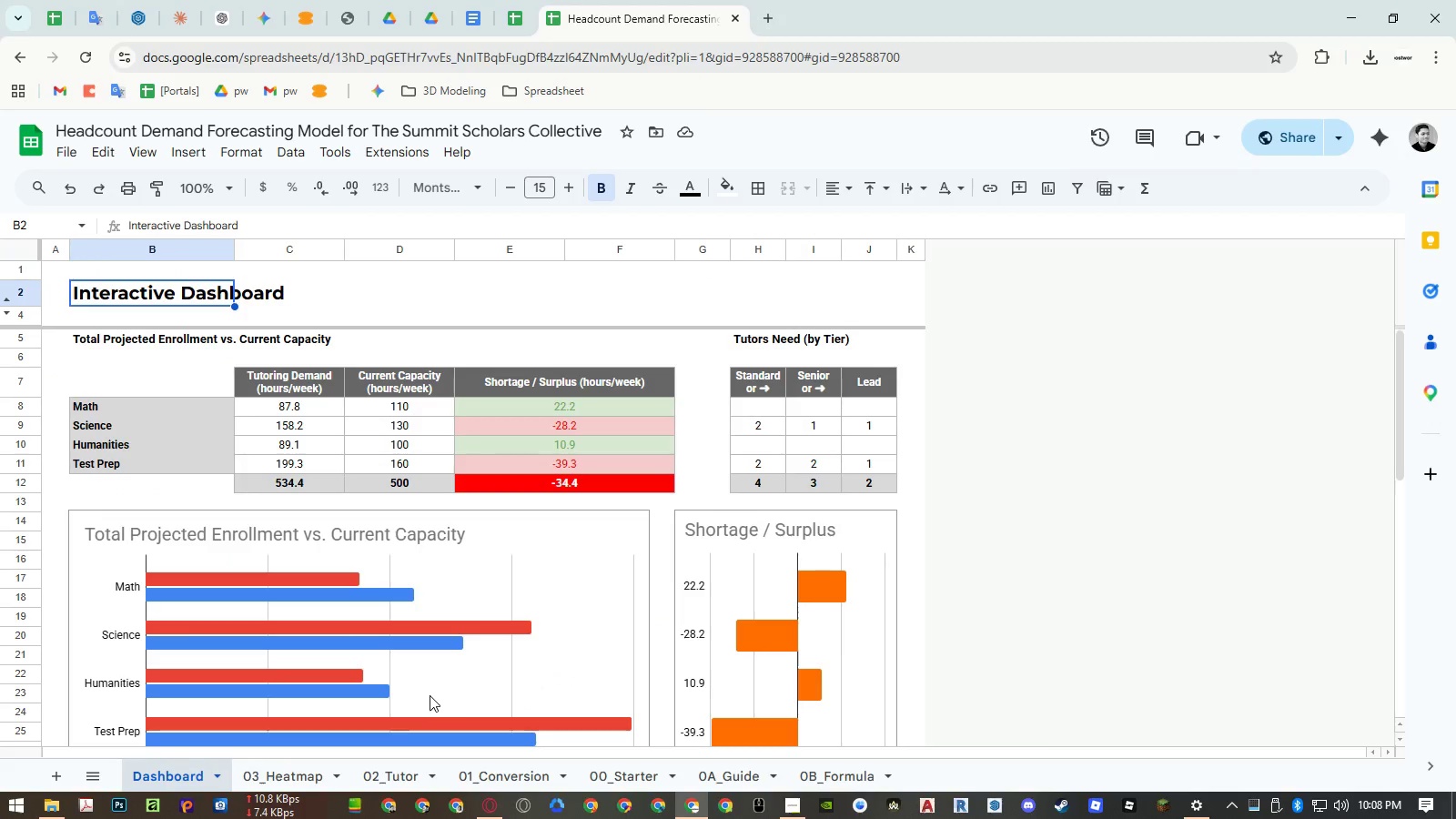 
left_click([312, 775])
 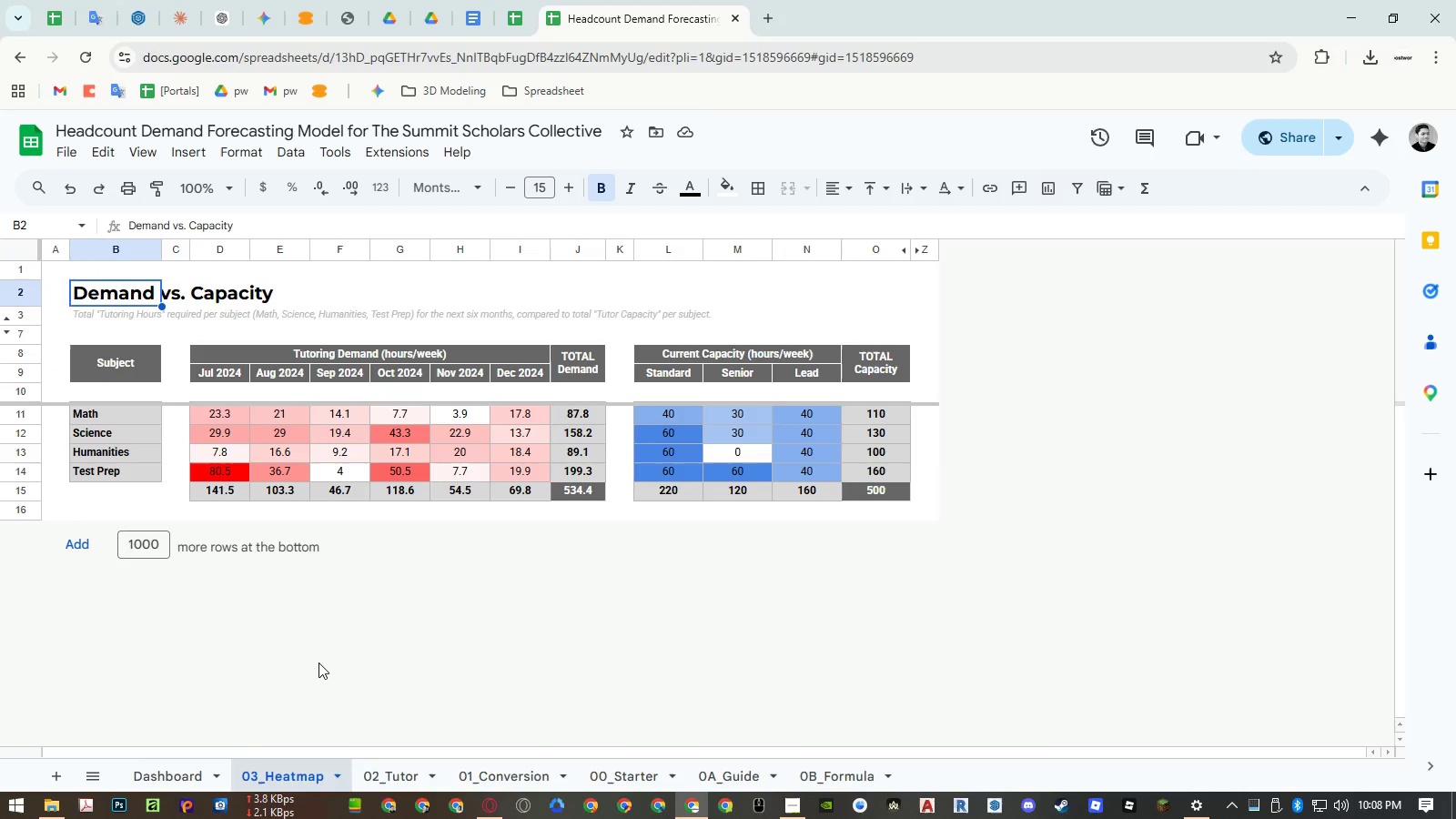 
scroll: coordinate [366, 491], scroll_direction: up, amount: 8.0
 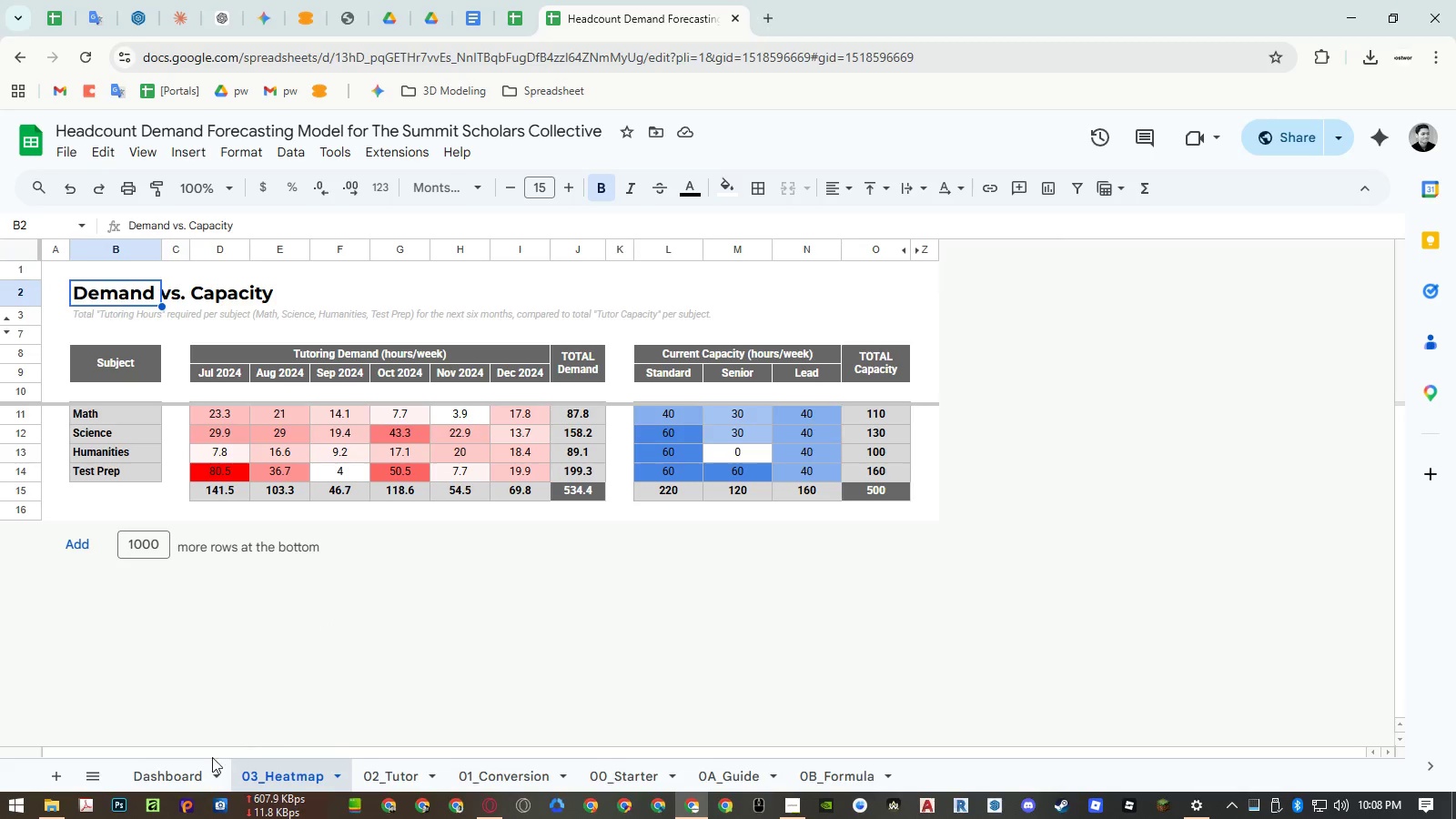 
left_click([187, 773])
 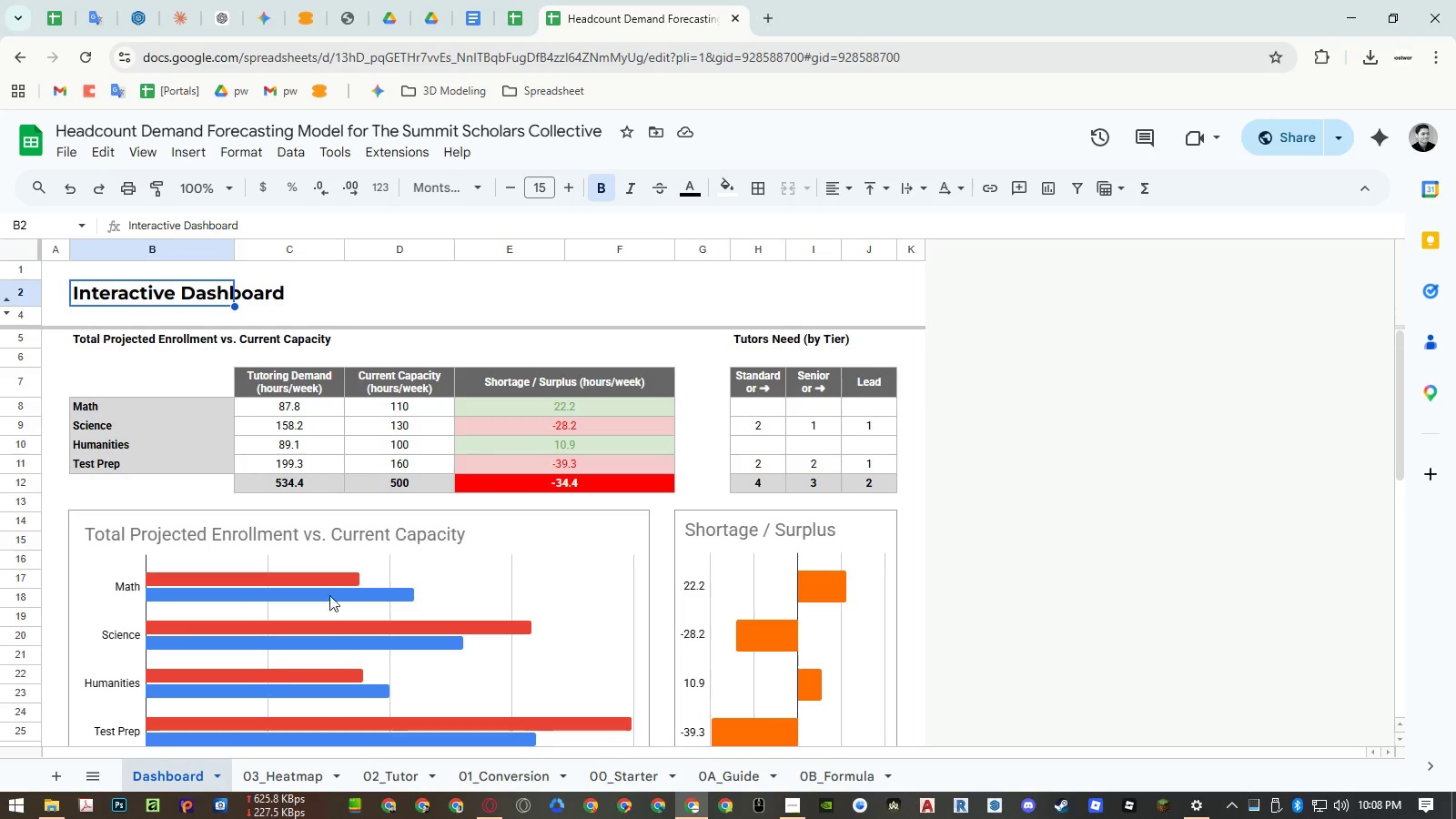 
scroll: coordinate [336, 584], scroll_direction: up, amount: 3.0
 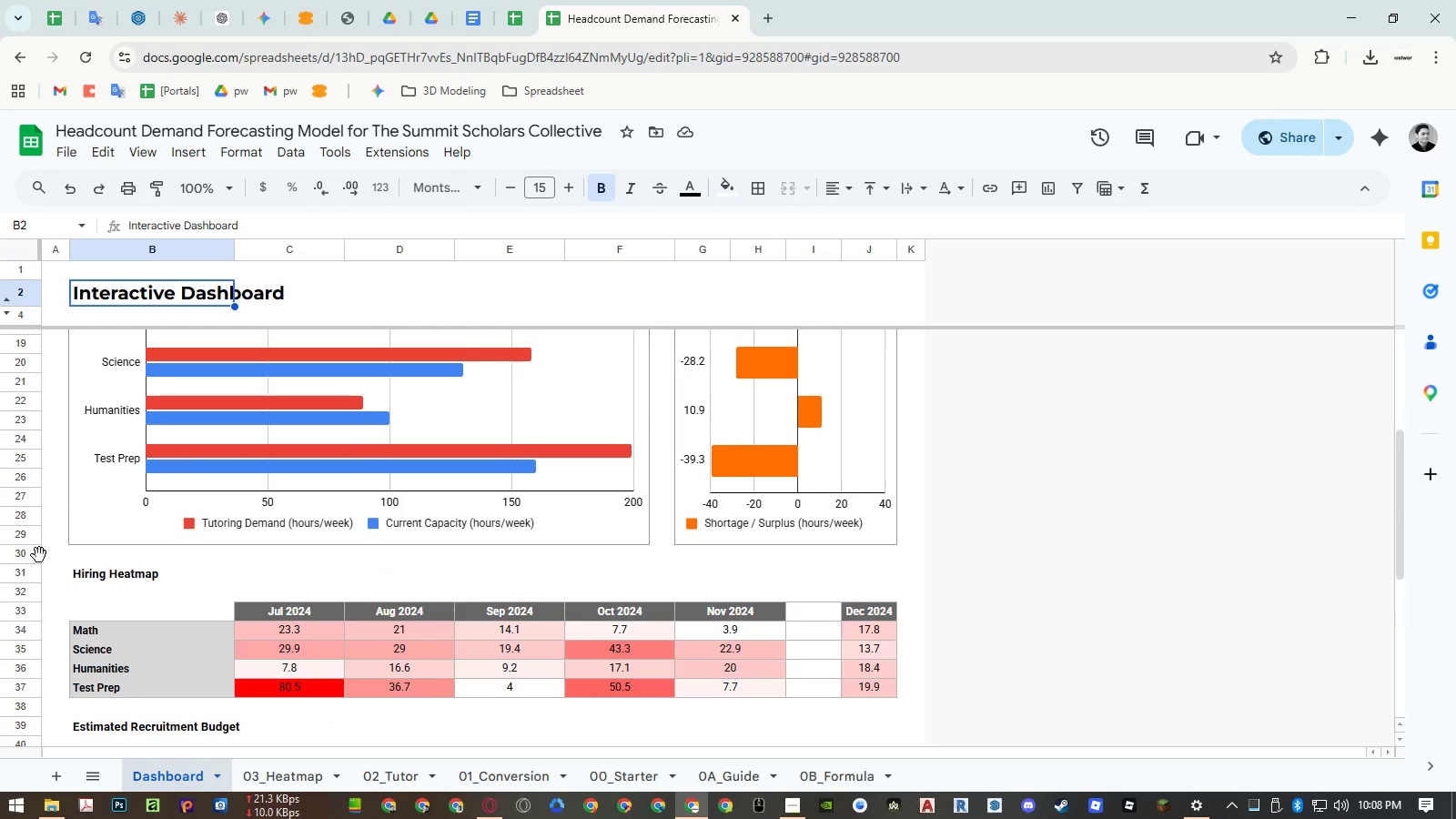 
right_click([33, 555])
 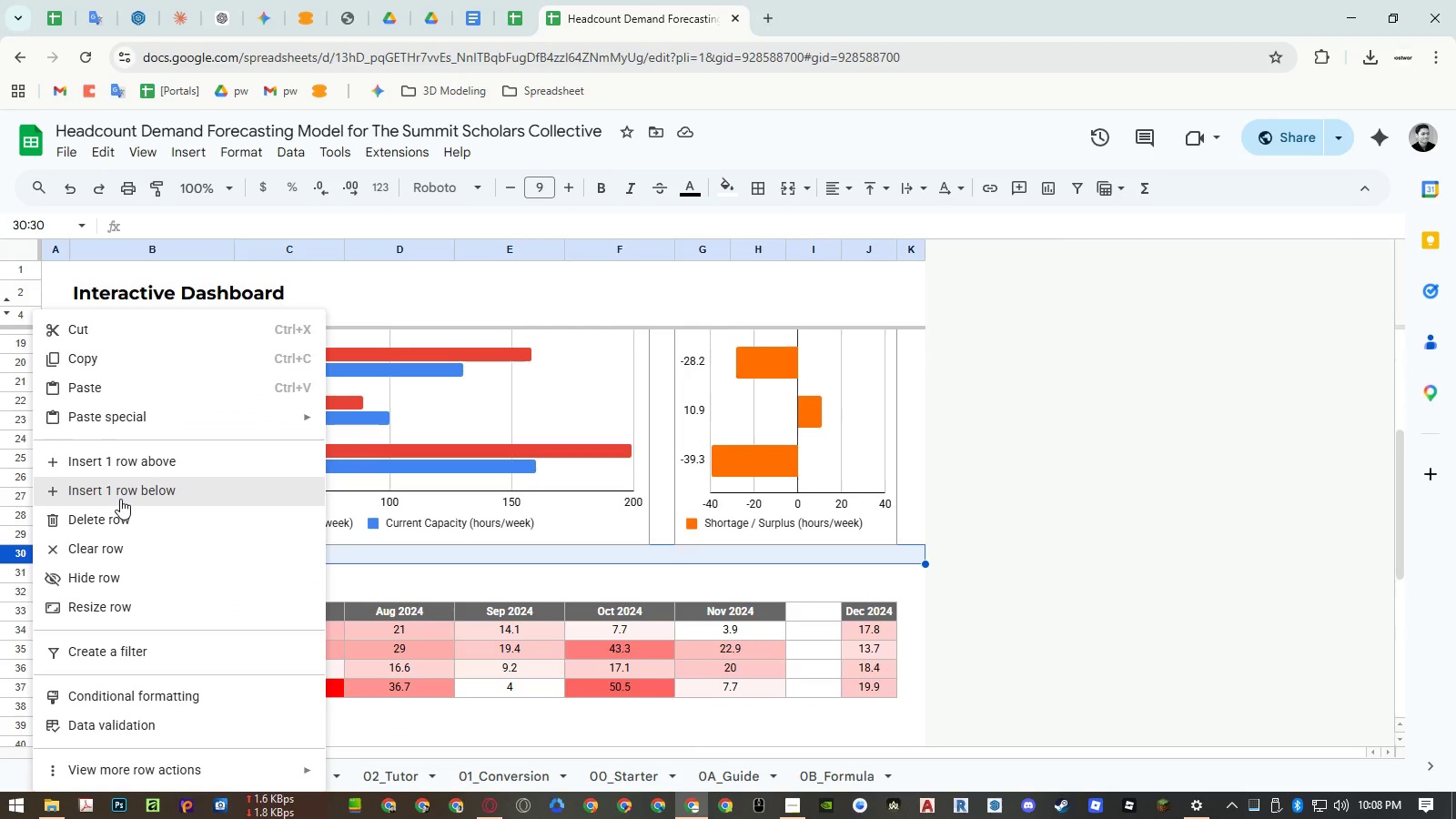 
left_click([121, 499])
 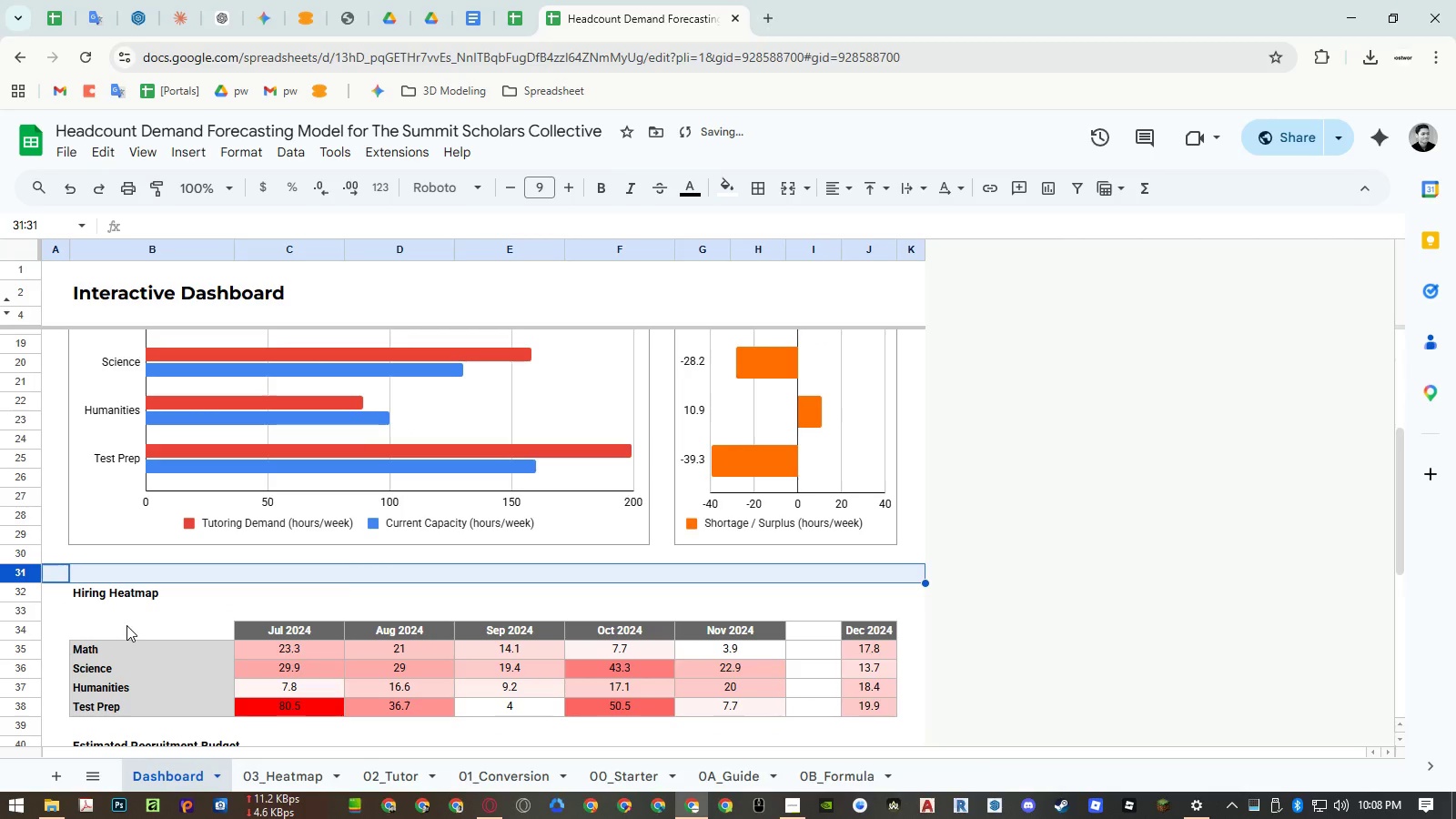 
left_click([127, 625])
 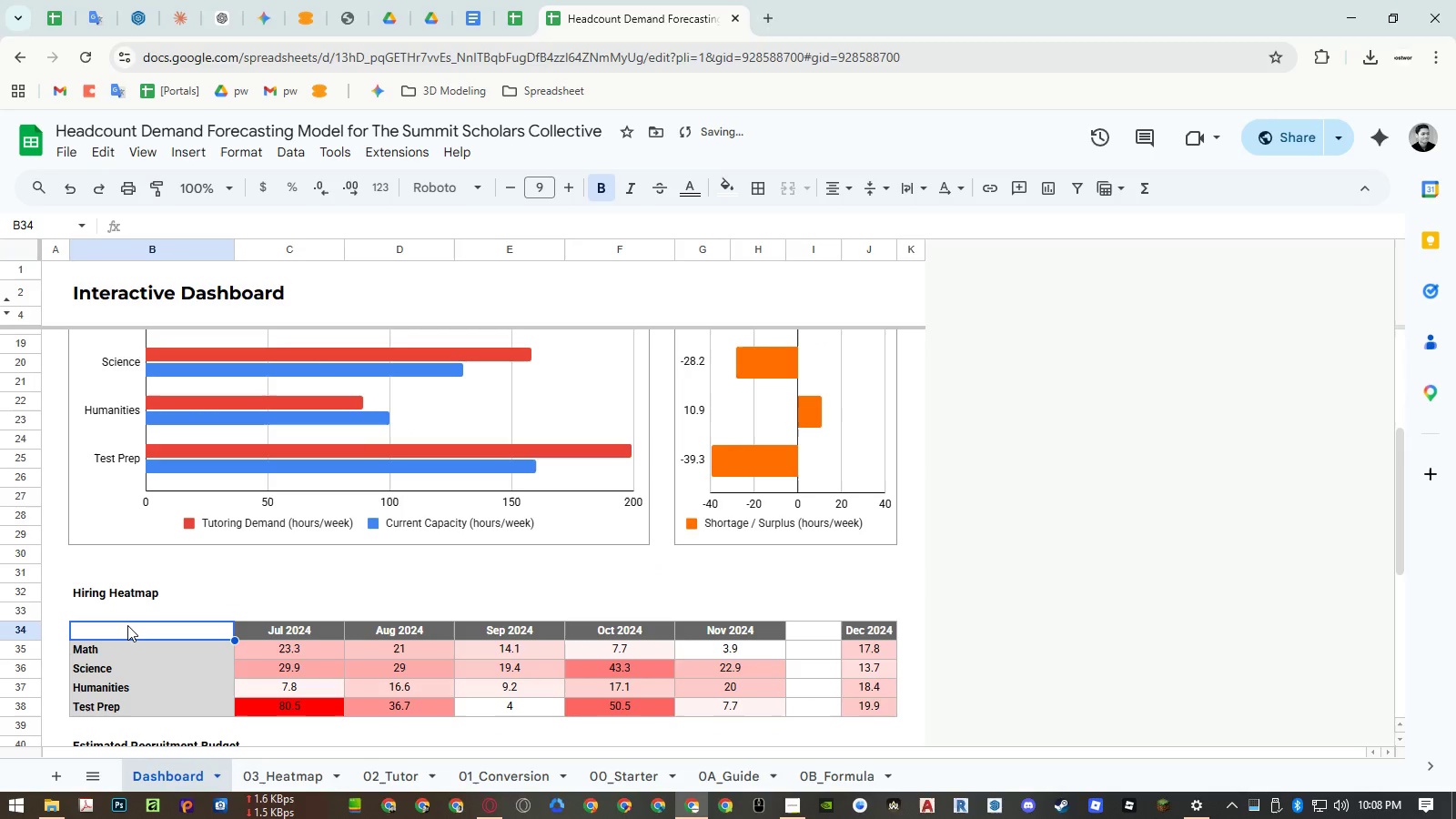 
key(Alt+AltLeft)
 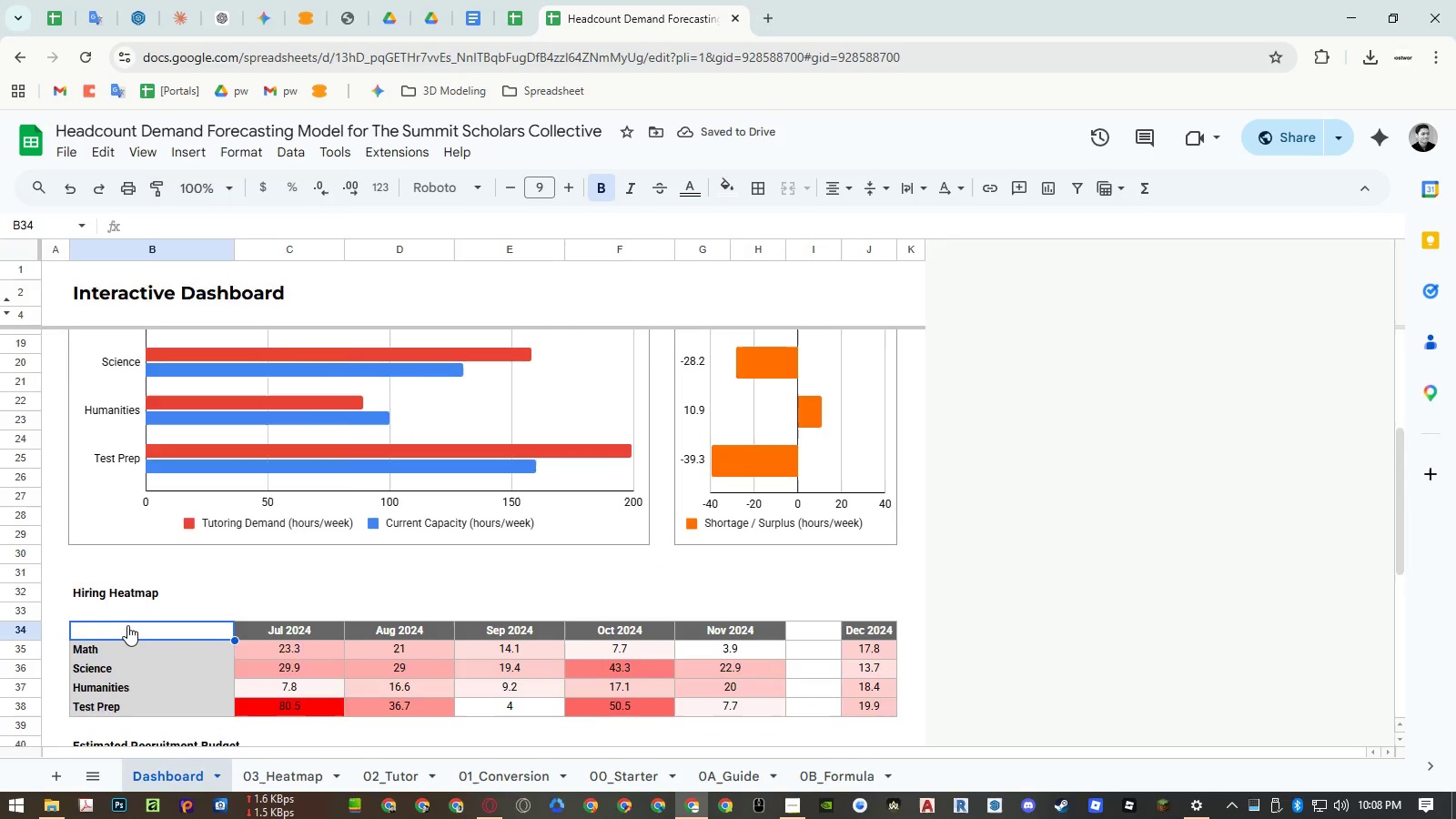 
type(fdp)
 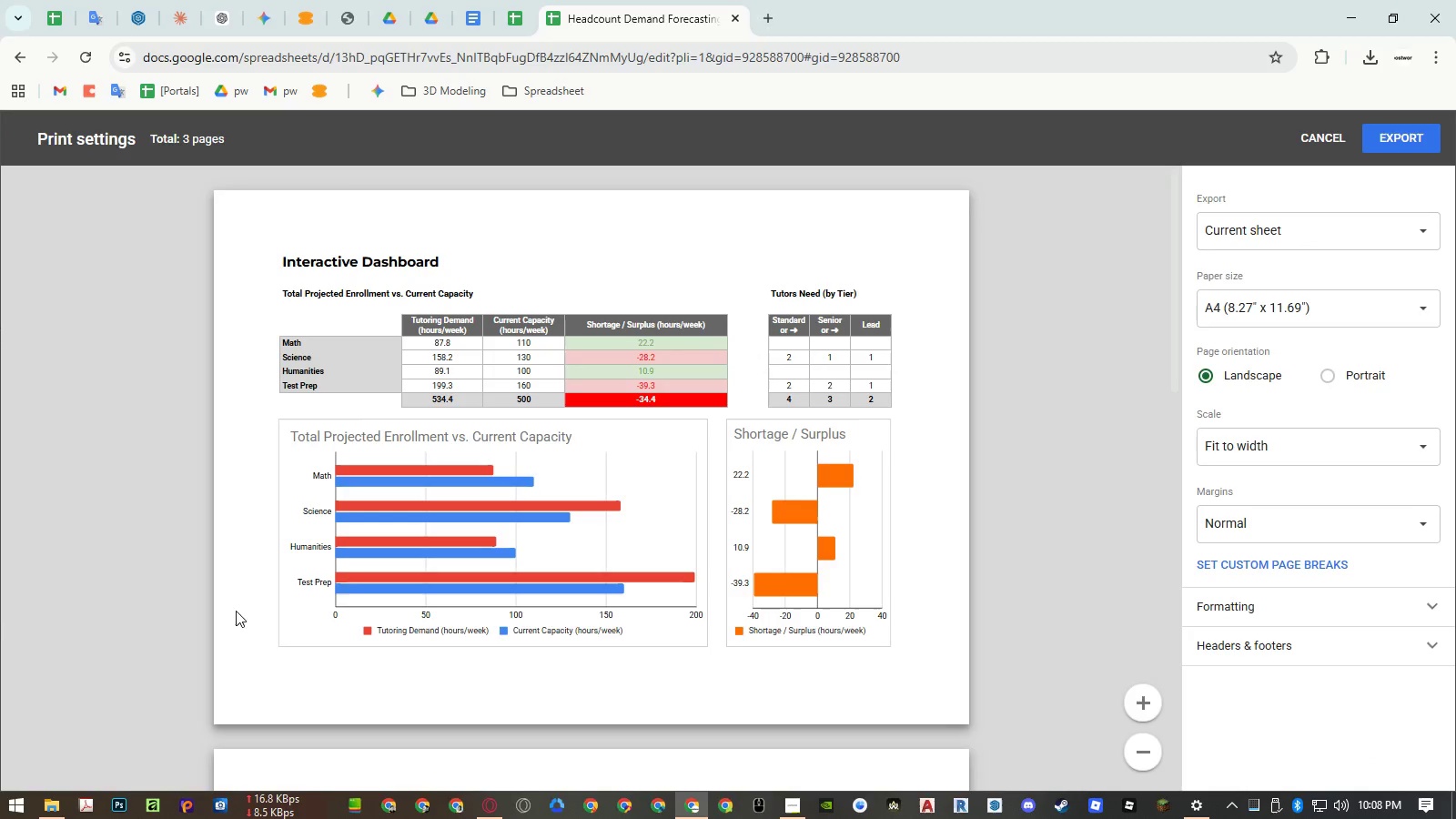 
scroll: coordinate [344, 582], scroll_direction: down, amount: 9.0
 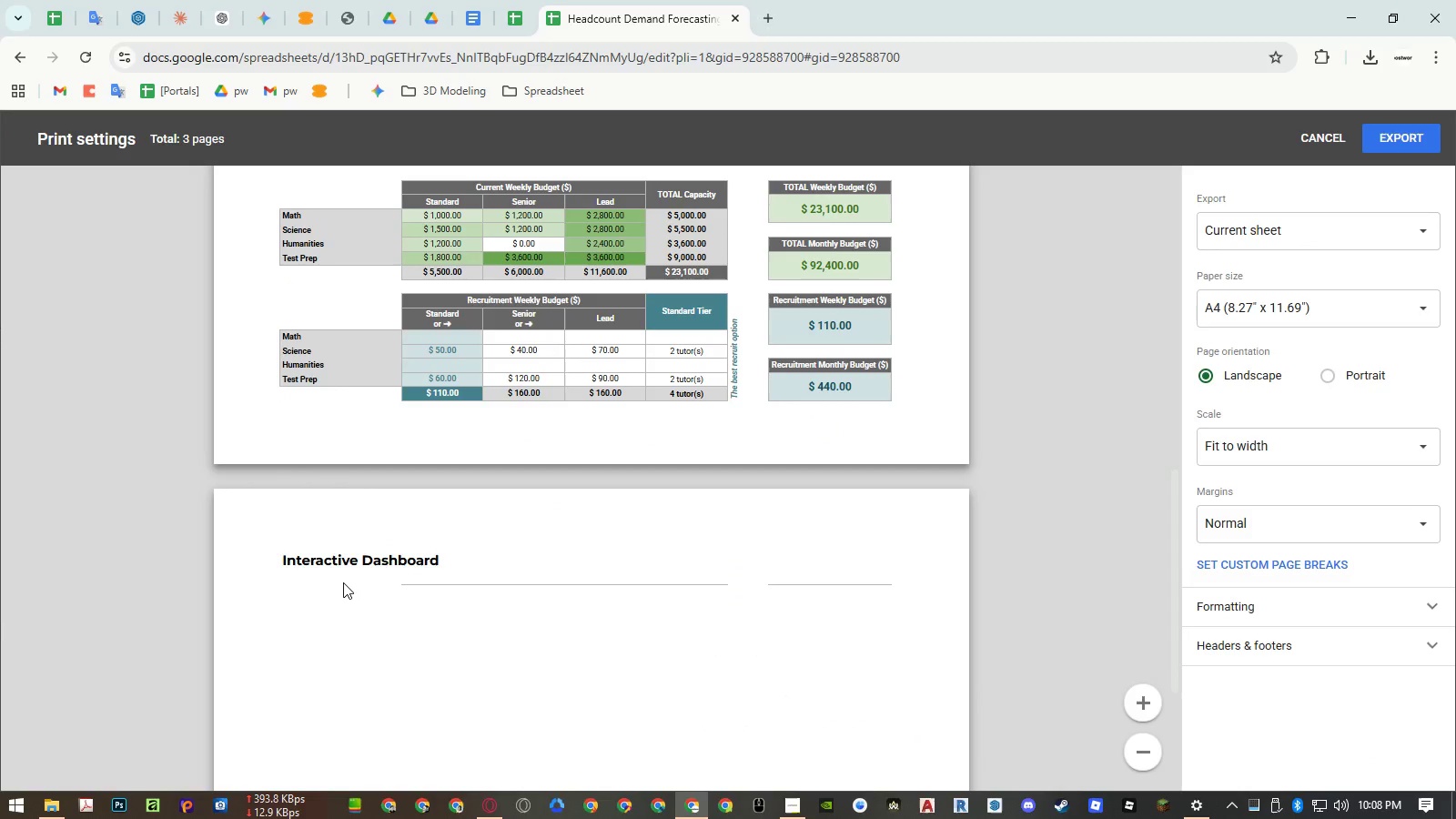 
scroll: coordinate [343, 582], scroll_direction: up, amount: 7.0
 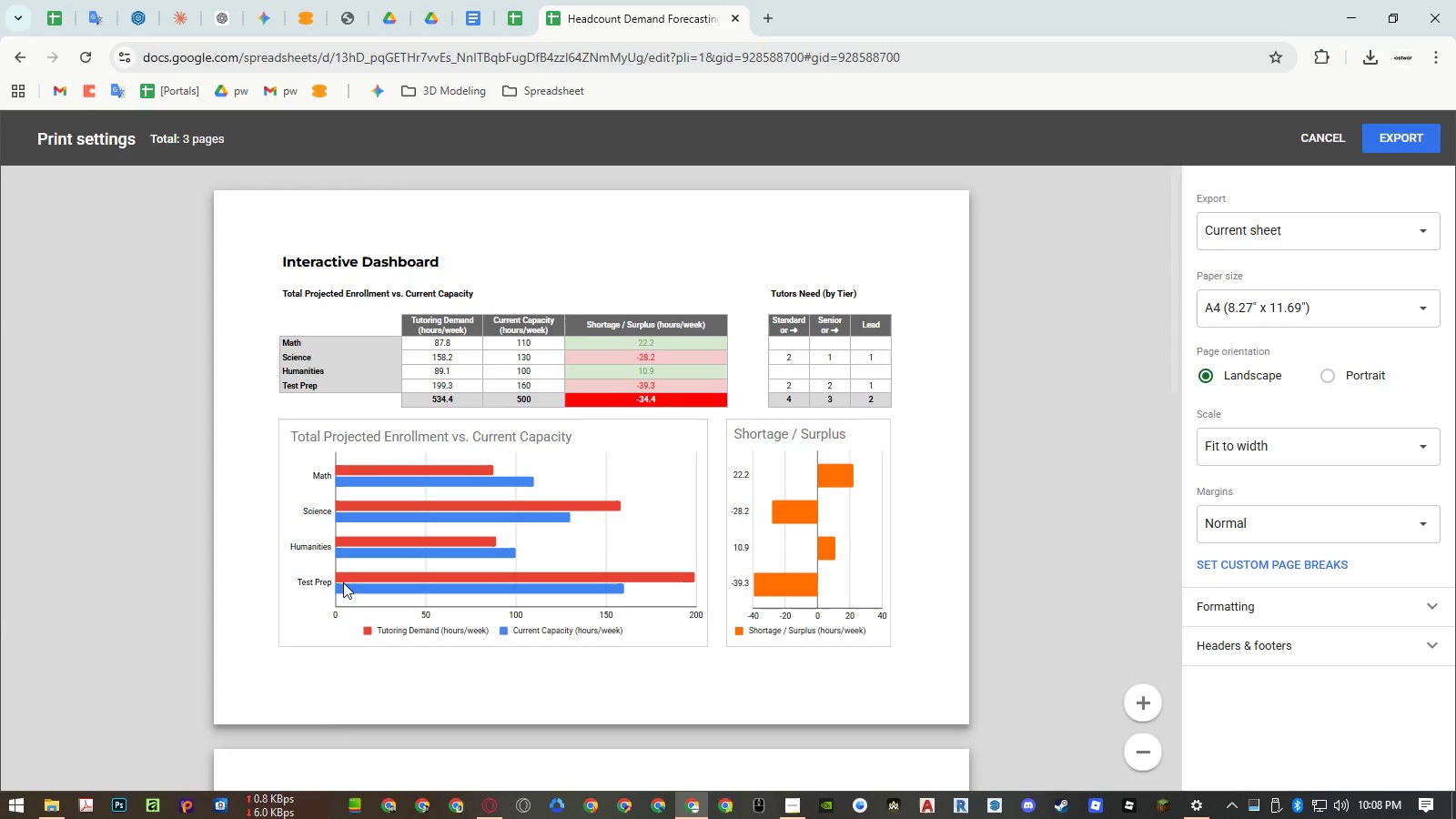 
scroll: coordinate [343, 582], scroll_direction: down, amount: 6.0
 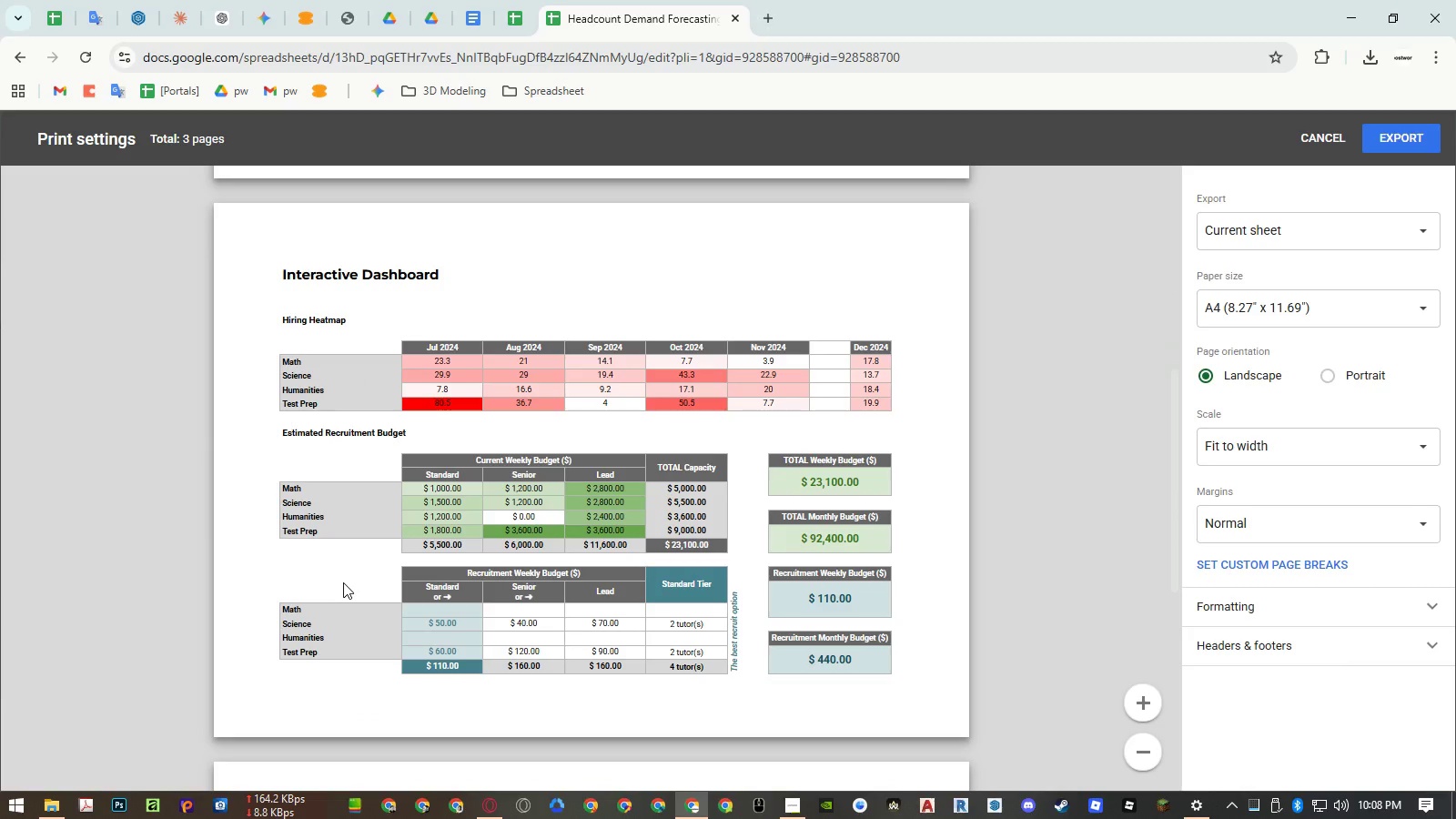 
scroll: coordinate [343, 582], scroll_direction: up, amount: 2.0
 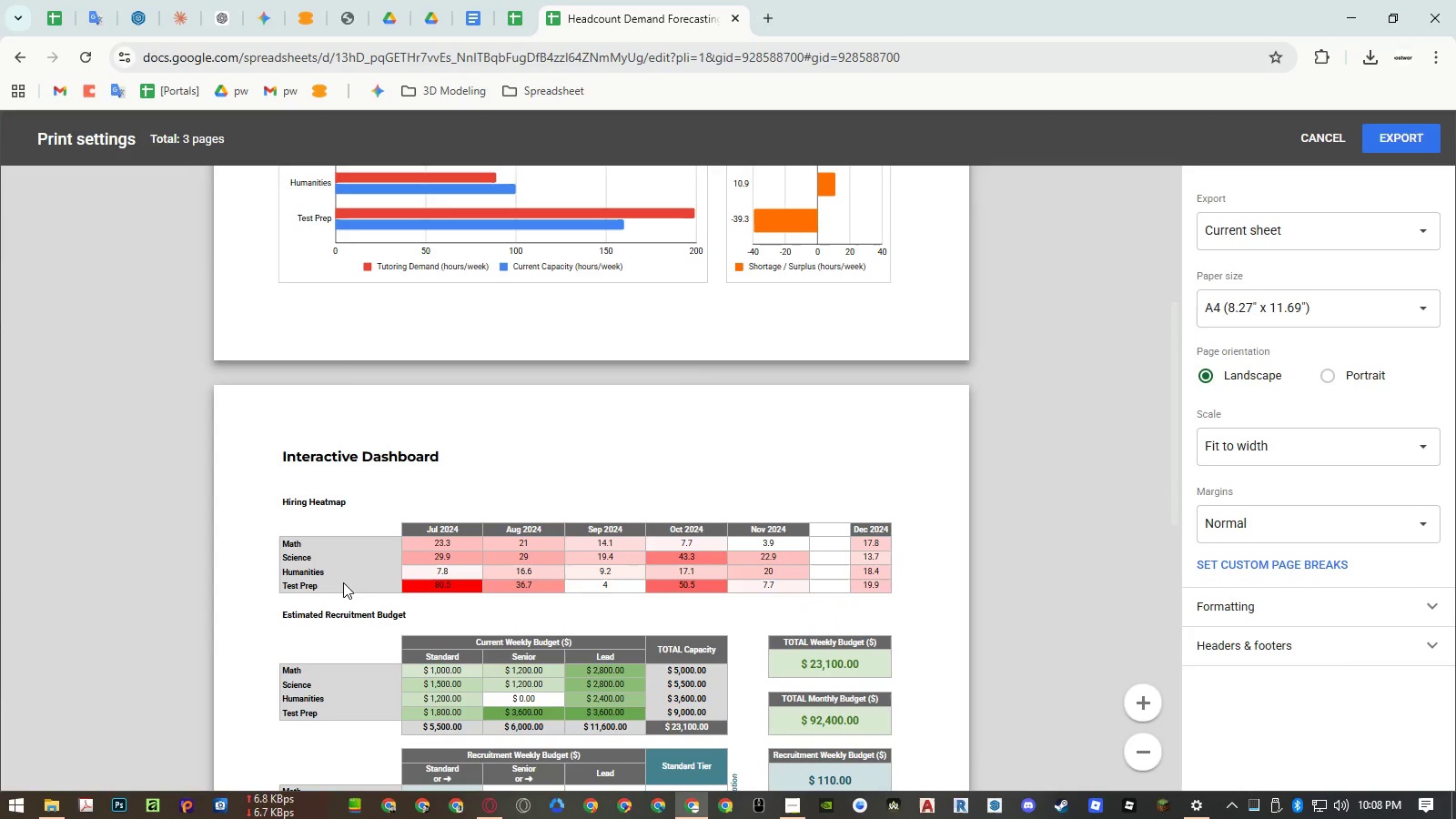 
scroll: coordinate [343, 582], scroll_direction: down, amount: 1.0
 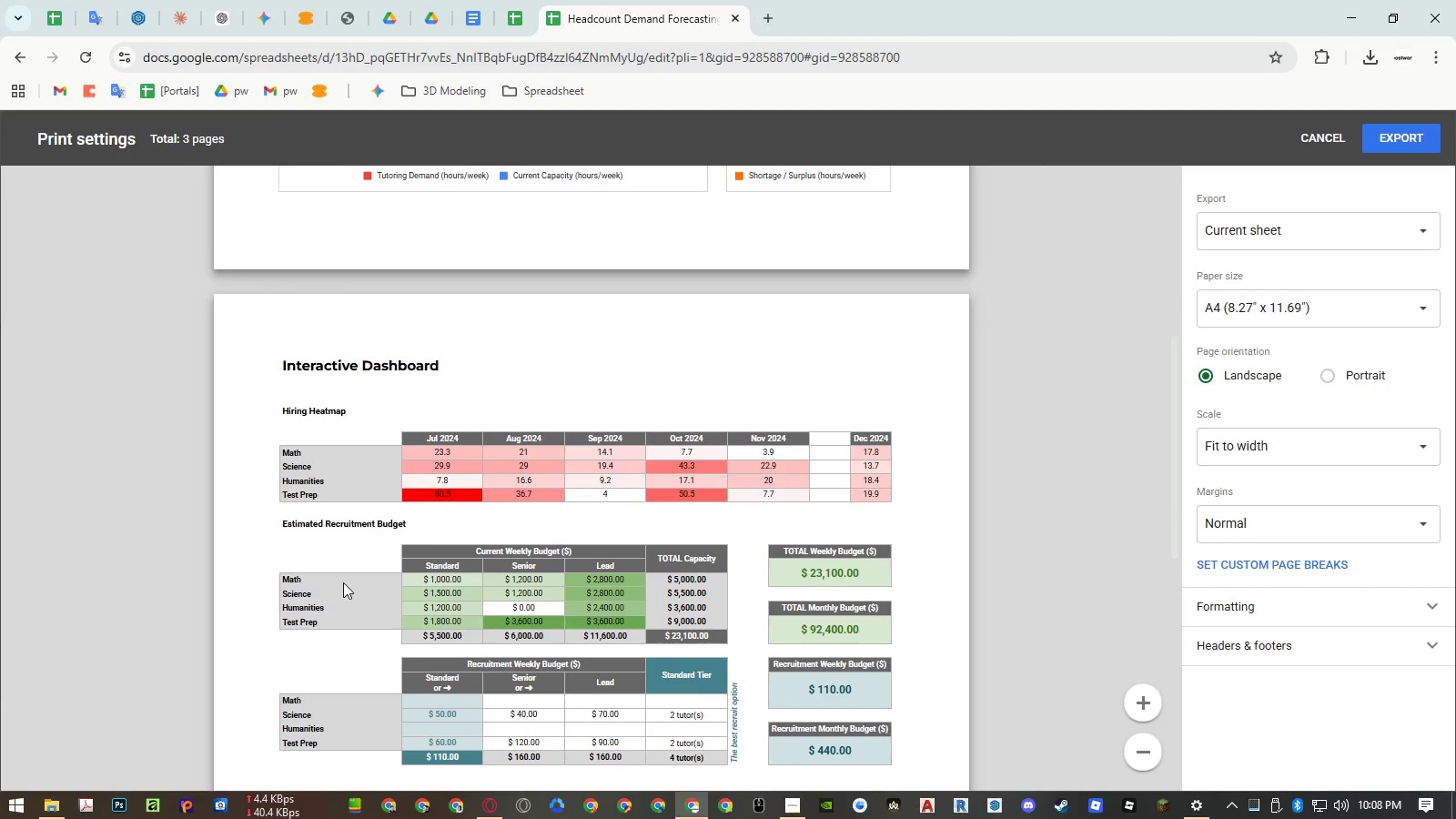 
scroll: coordinate [343, 582], scroll_direction: up, amount: 4.0
 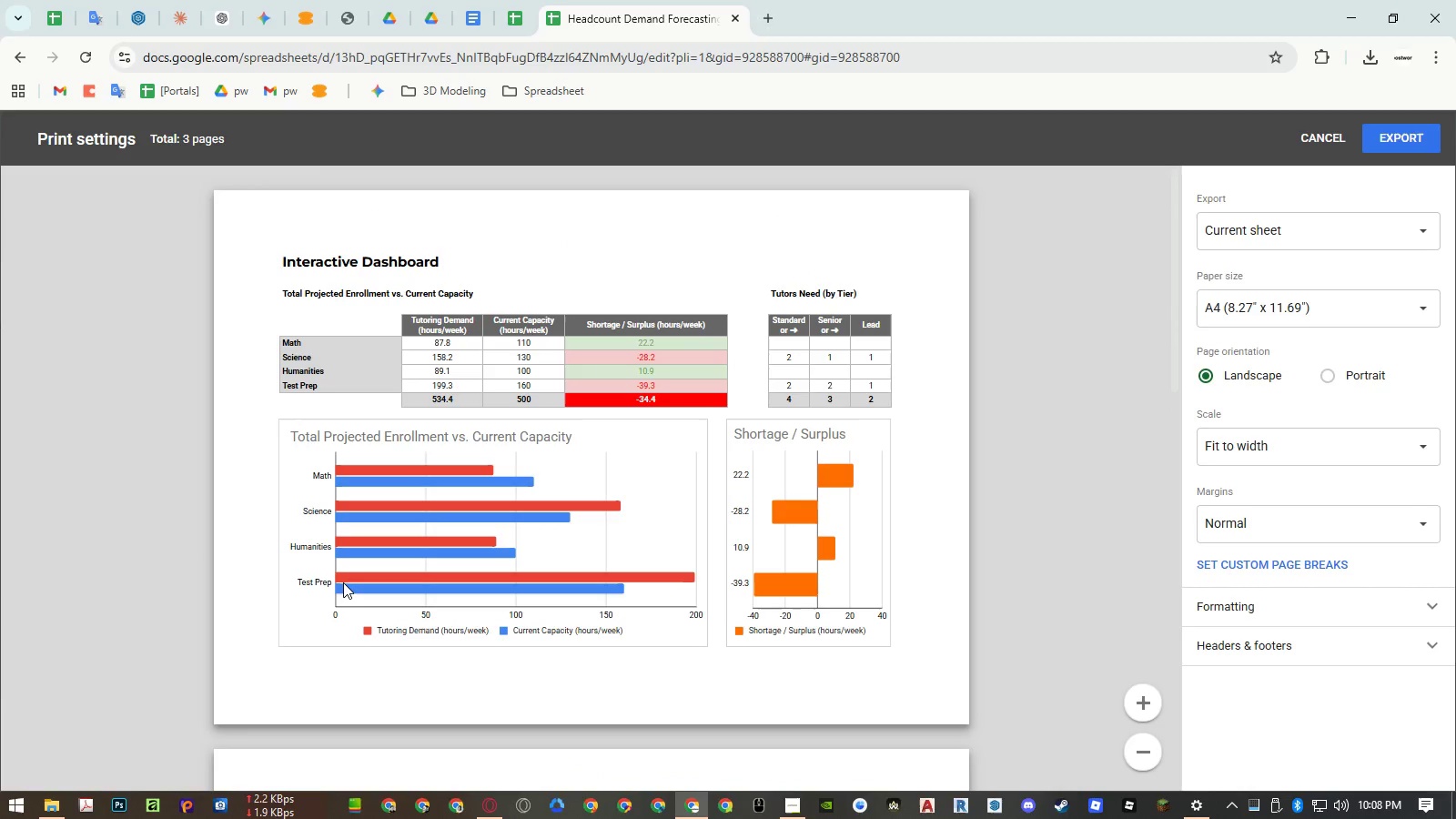 
scroll: coordinate [343, 582], scroll_direction: down, amount: 5.0
 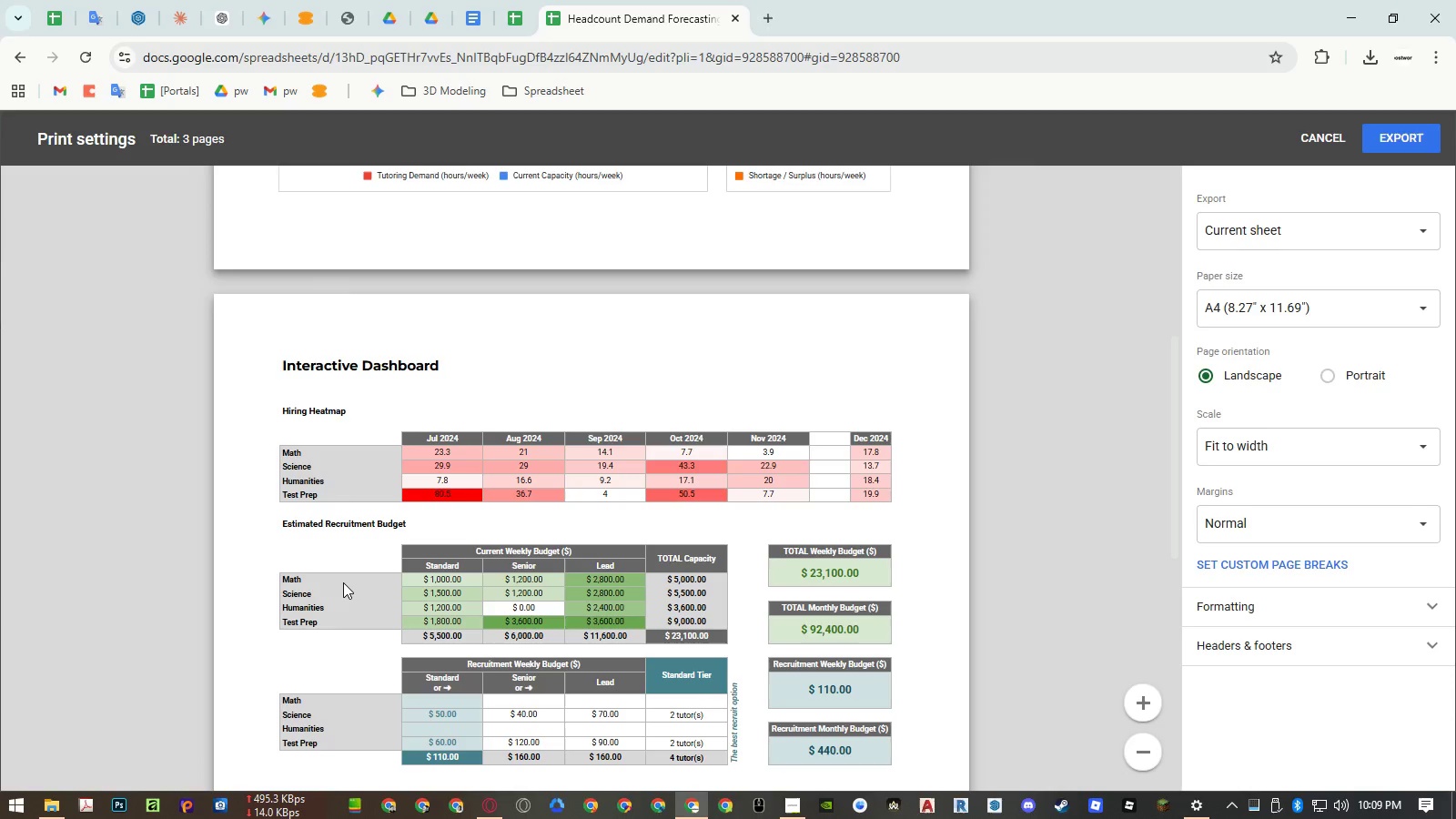 
wait(10.87)
 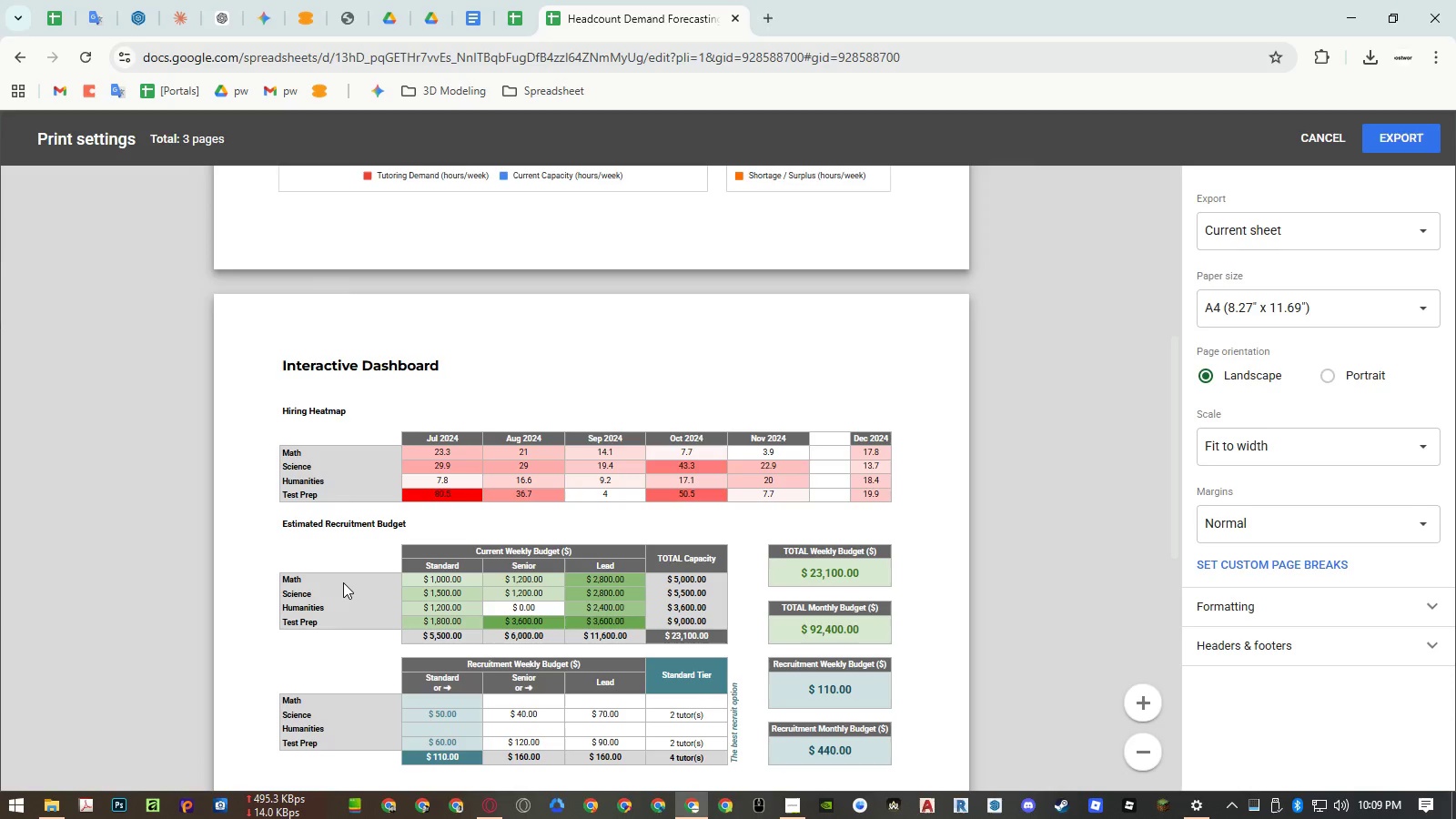 
key(Escape)
 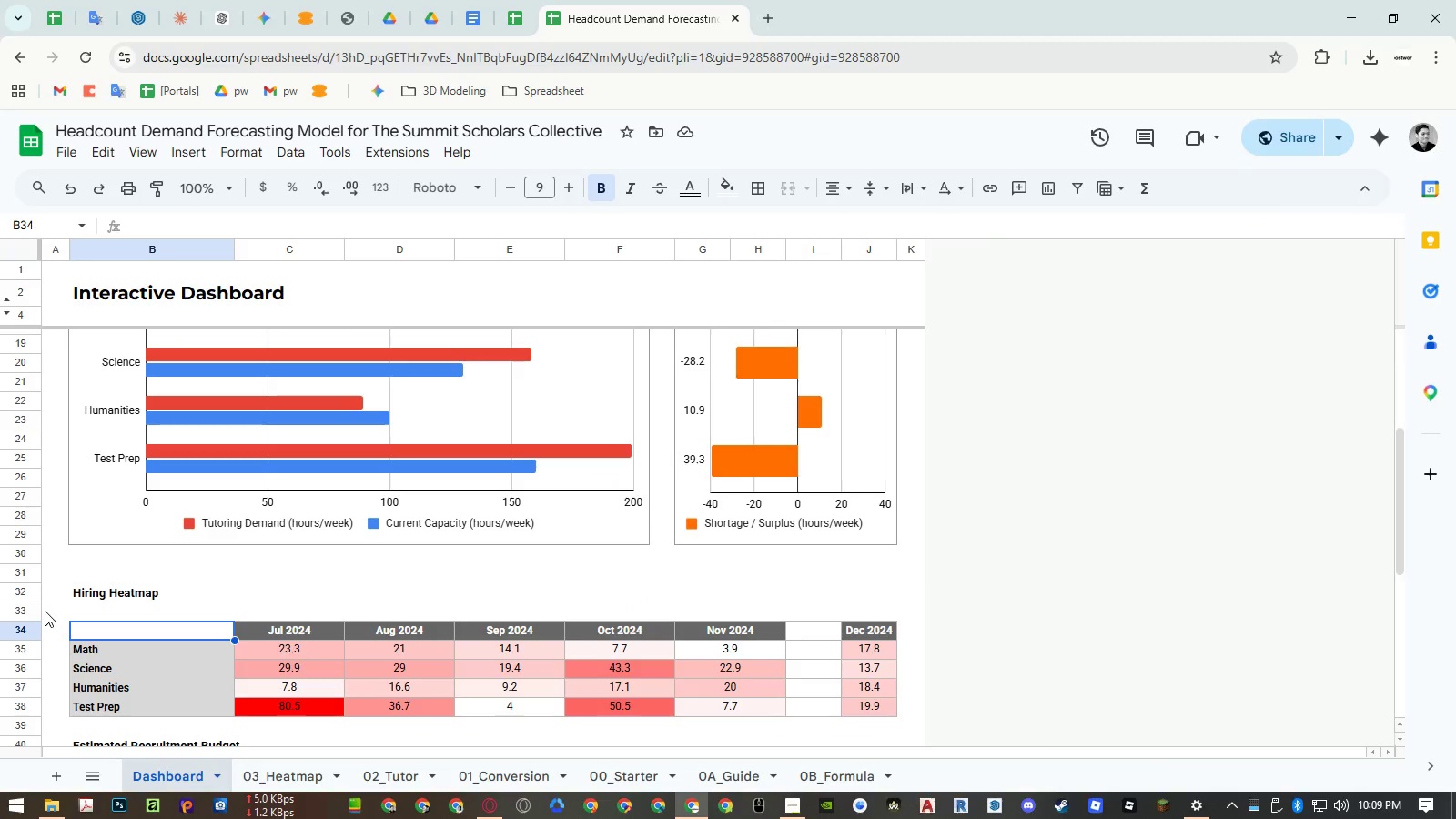 
right_click([26, 612])
 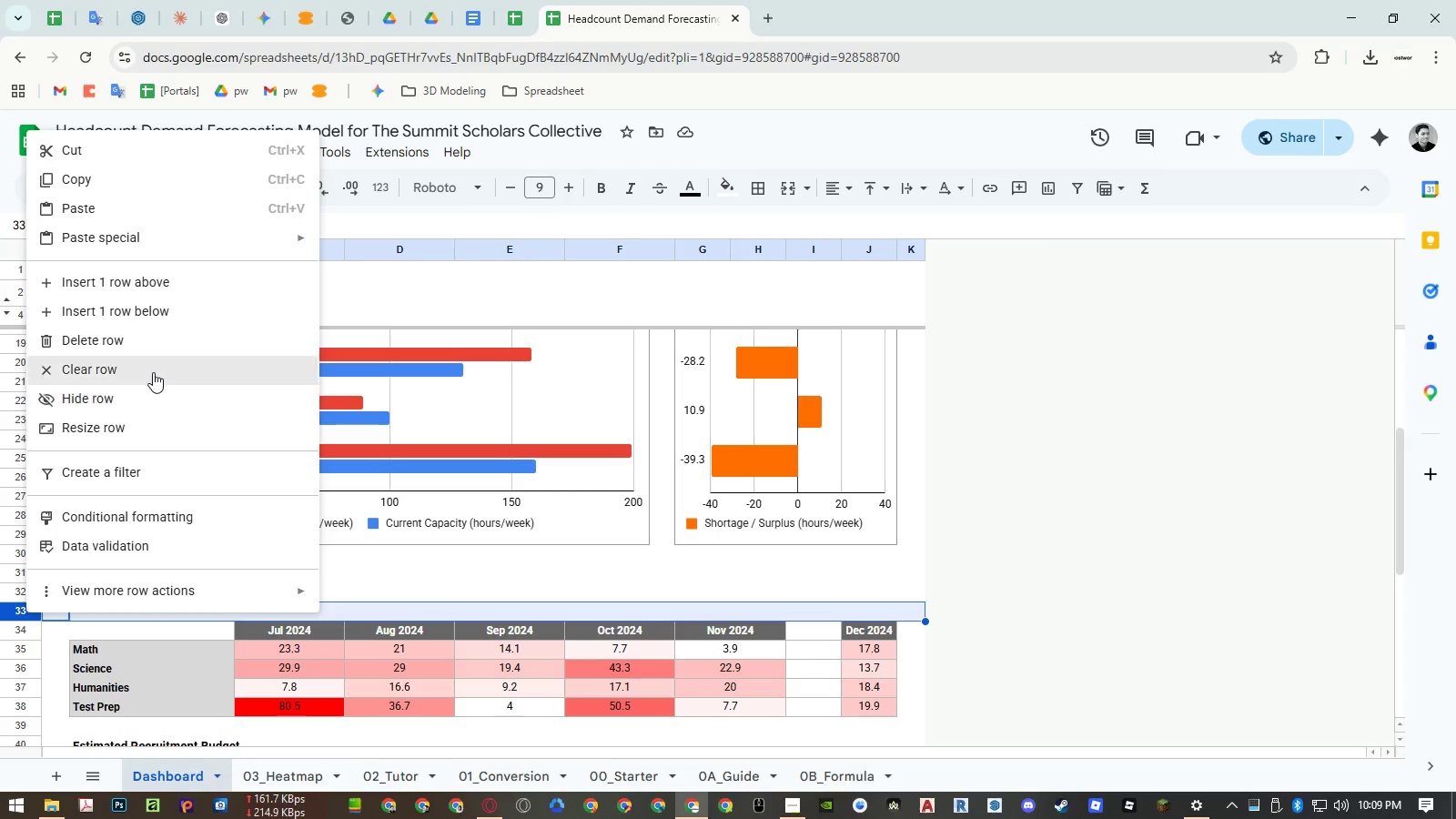 
left_click([157, 346])
 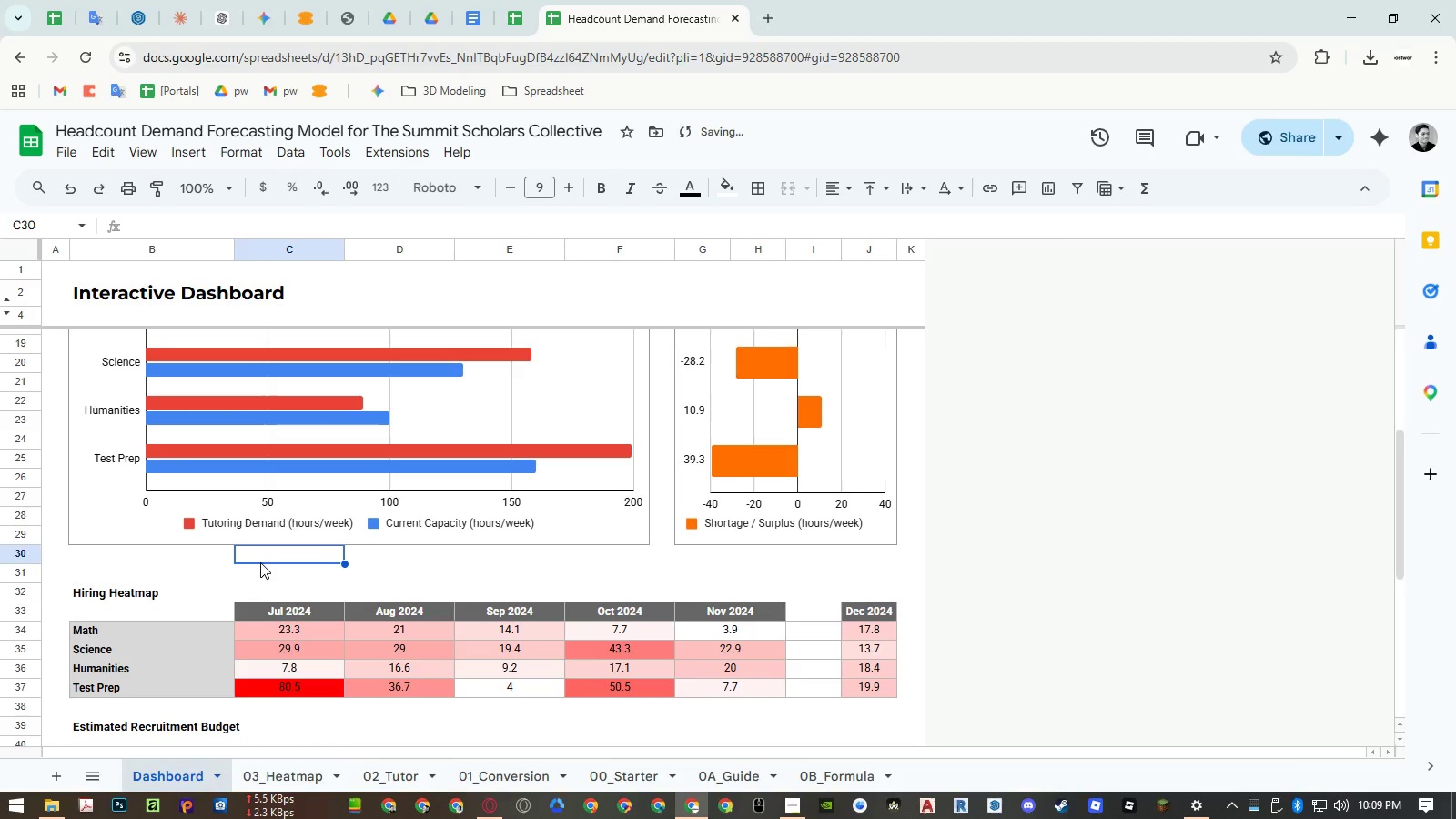 
key(Alt+AltLeft)
 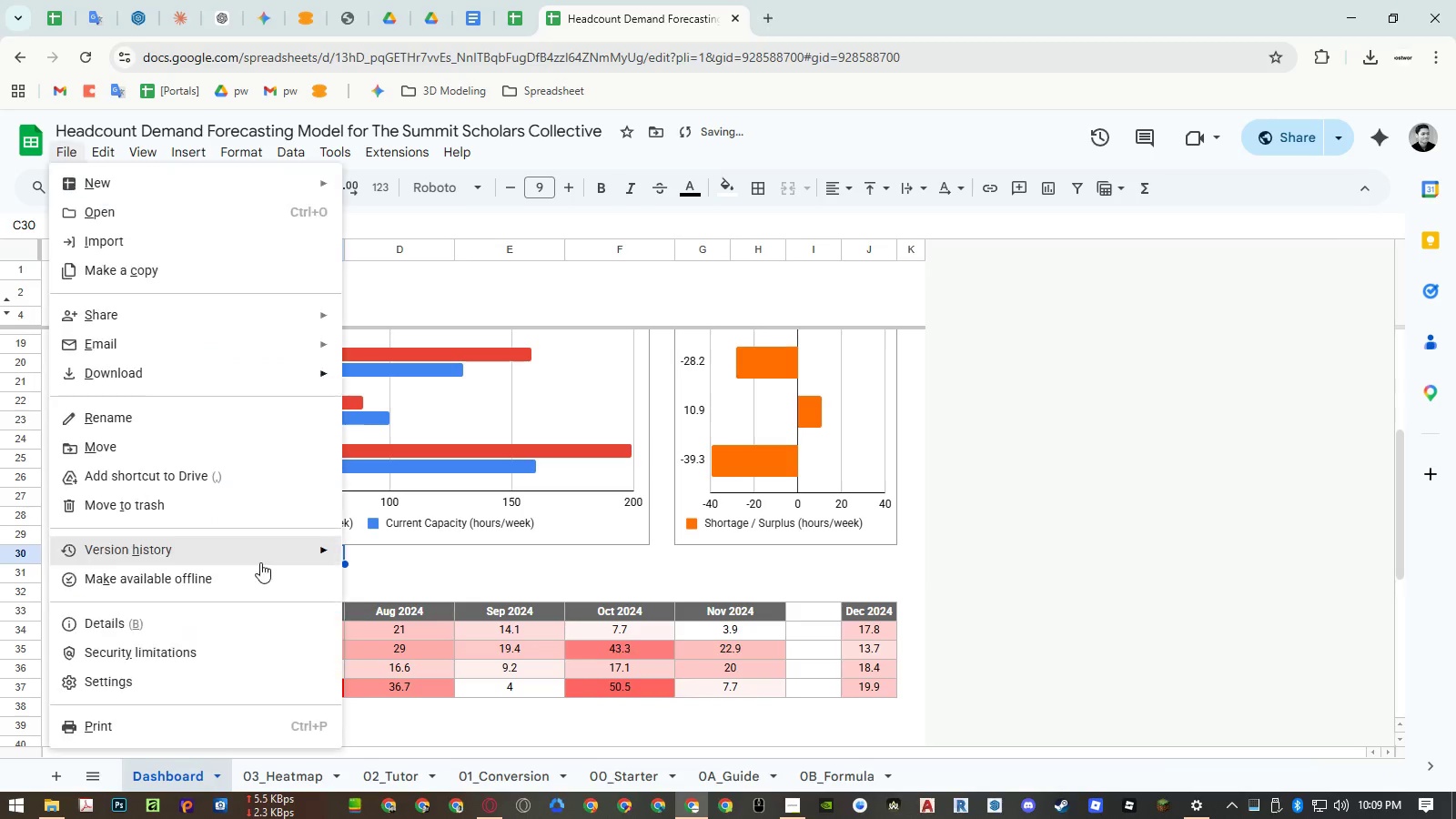 
type(fdp)
 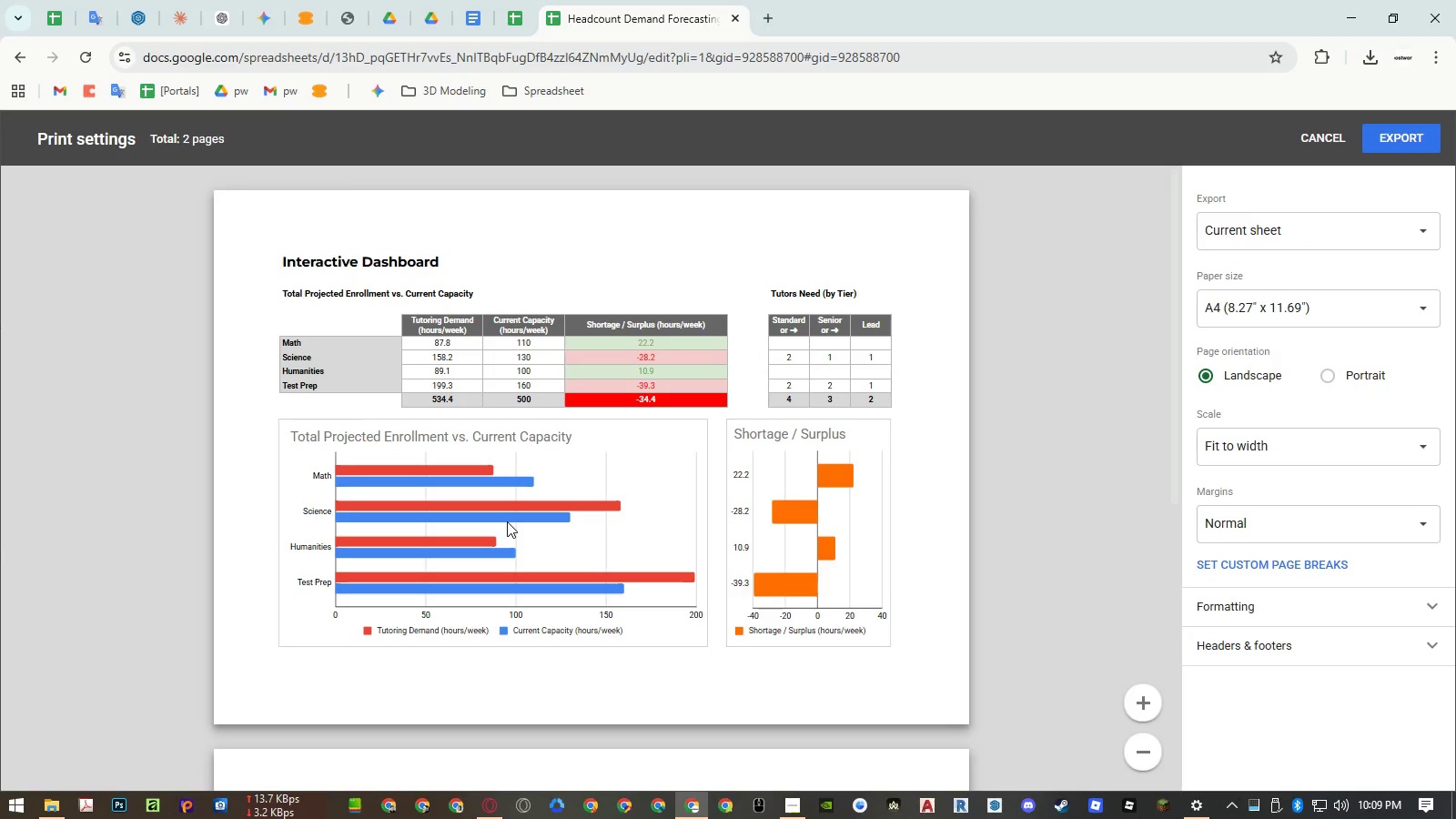 
scroll: coordinate [506, 521], scroll_direction: down, amount: 8.0
 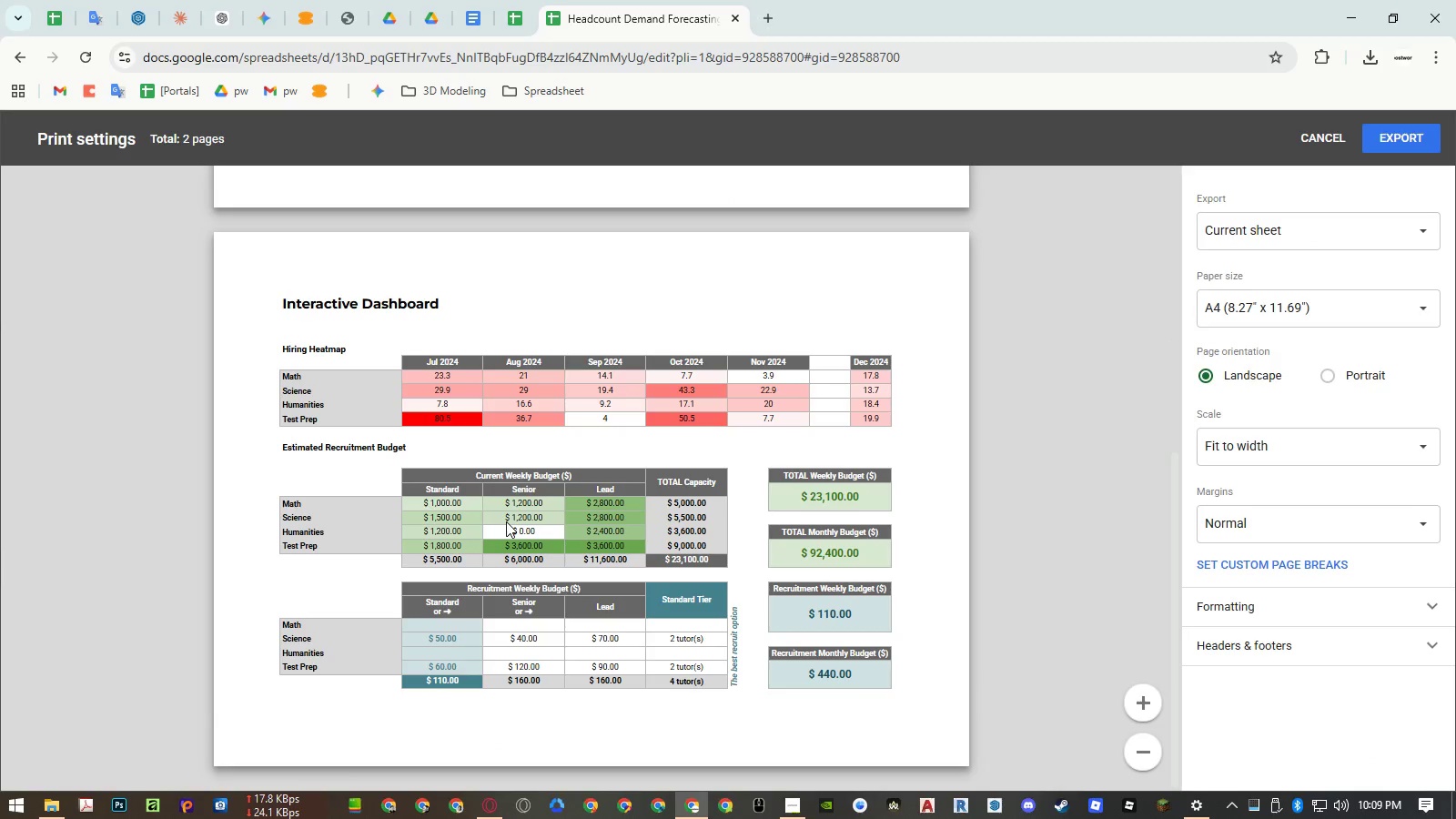 
scroll: coordinate [506, 521], scroll_direction: up, amount: 4.0
 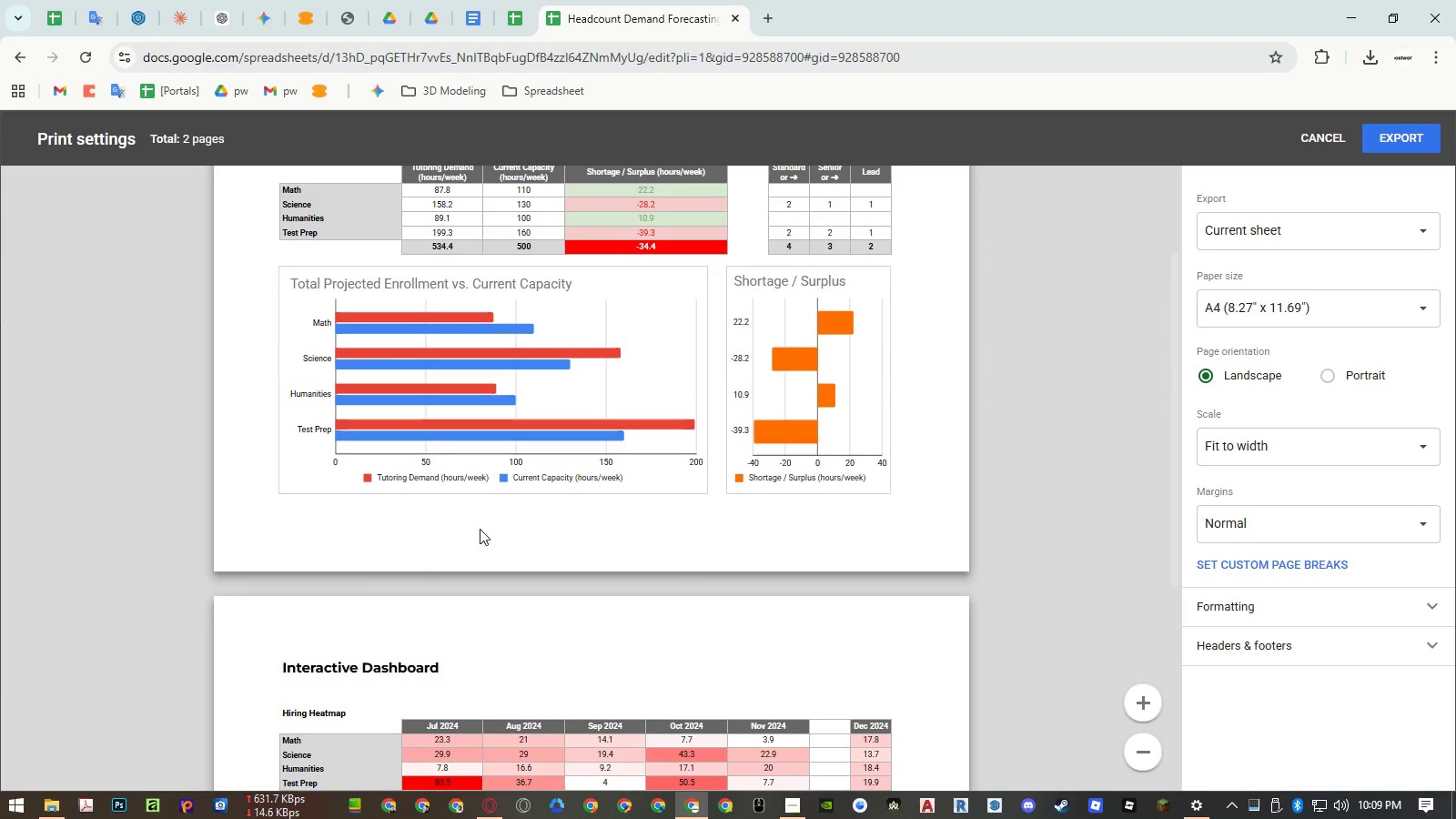 
scroll: coordinate [480, 529], scroll_direction: down, amount: 4.0
 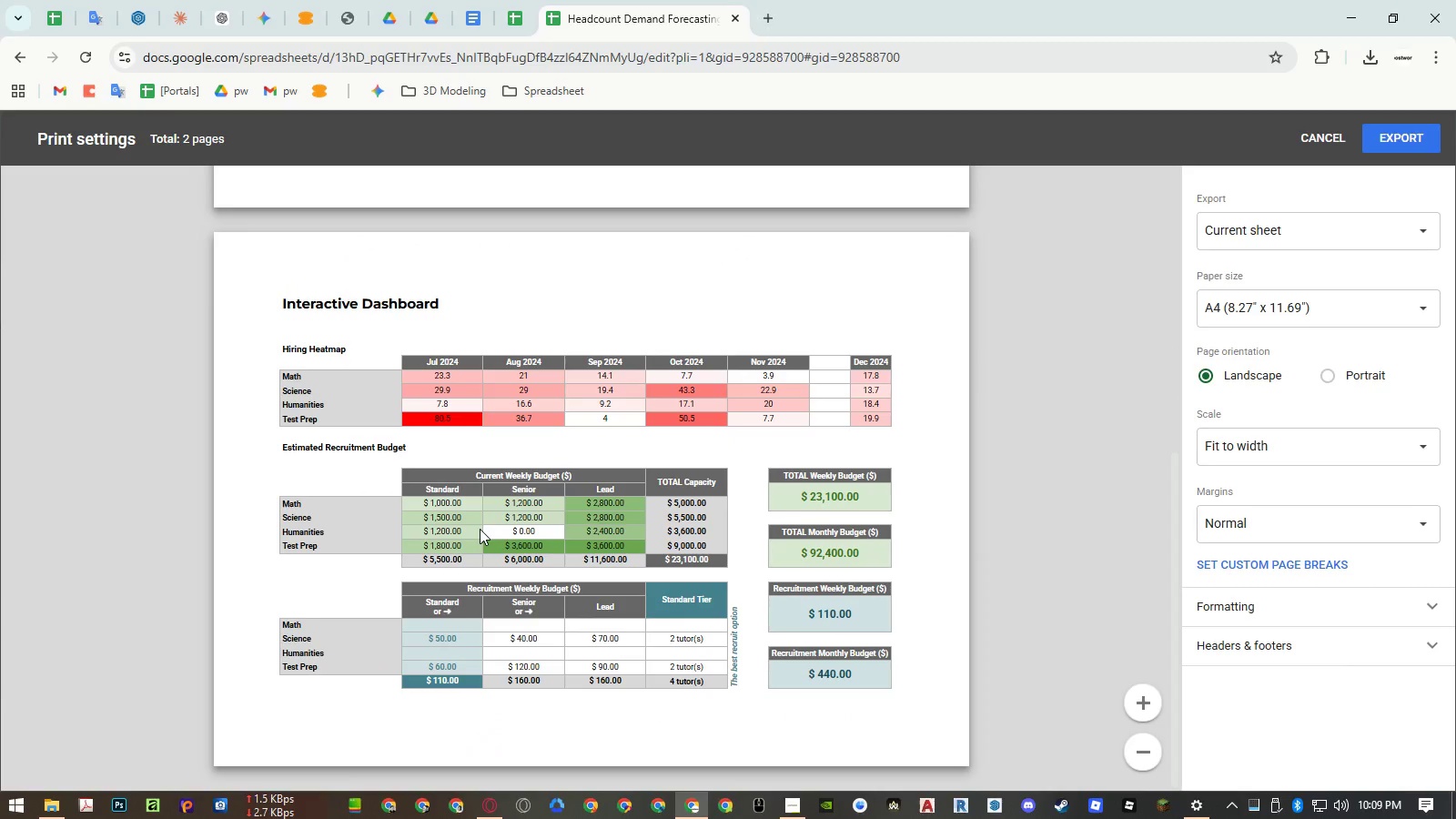 
key(Escape)
 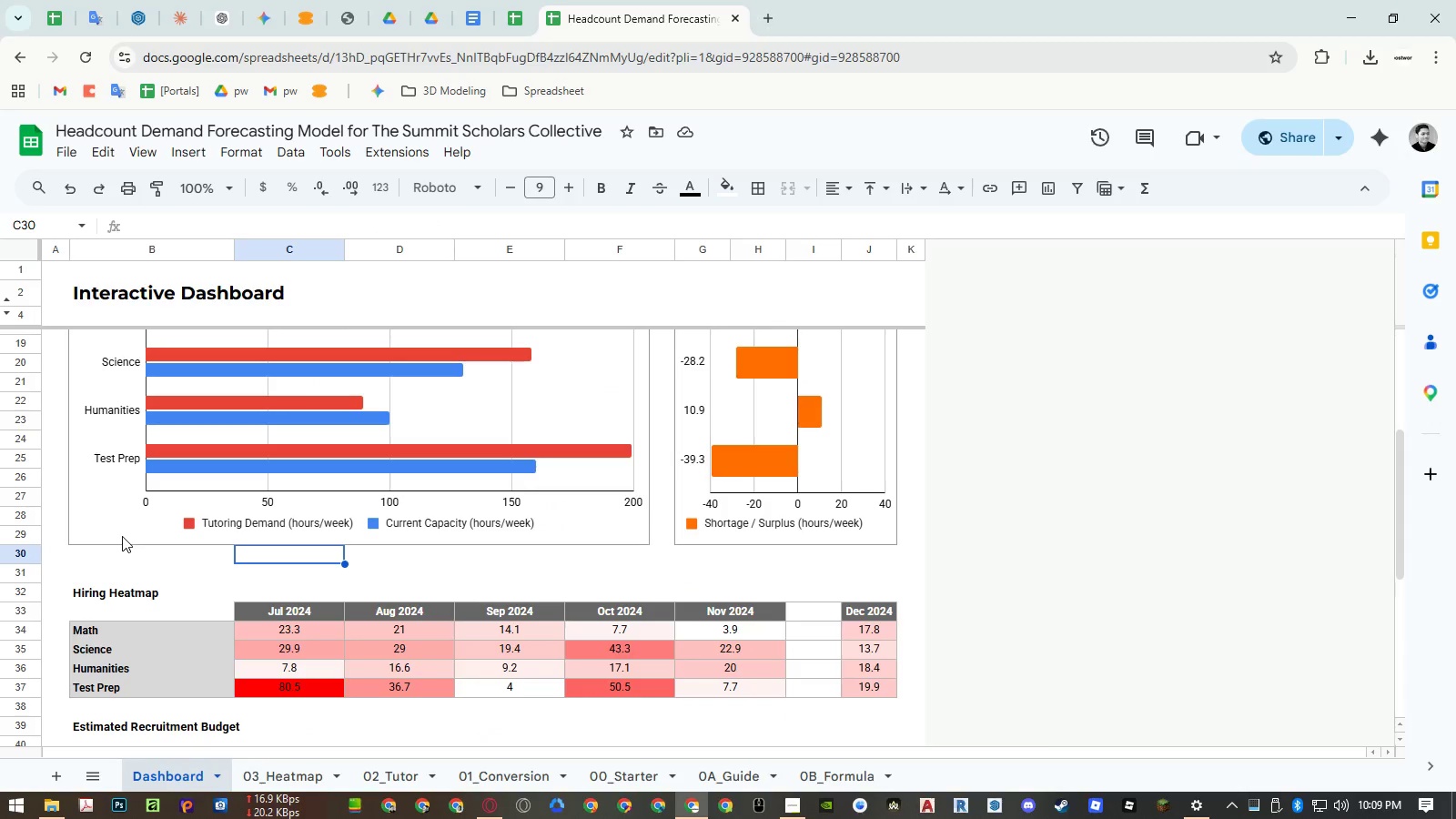 
left_click([34, 552])
 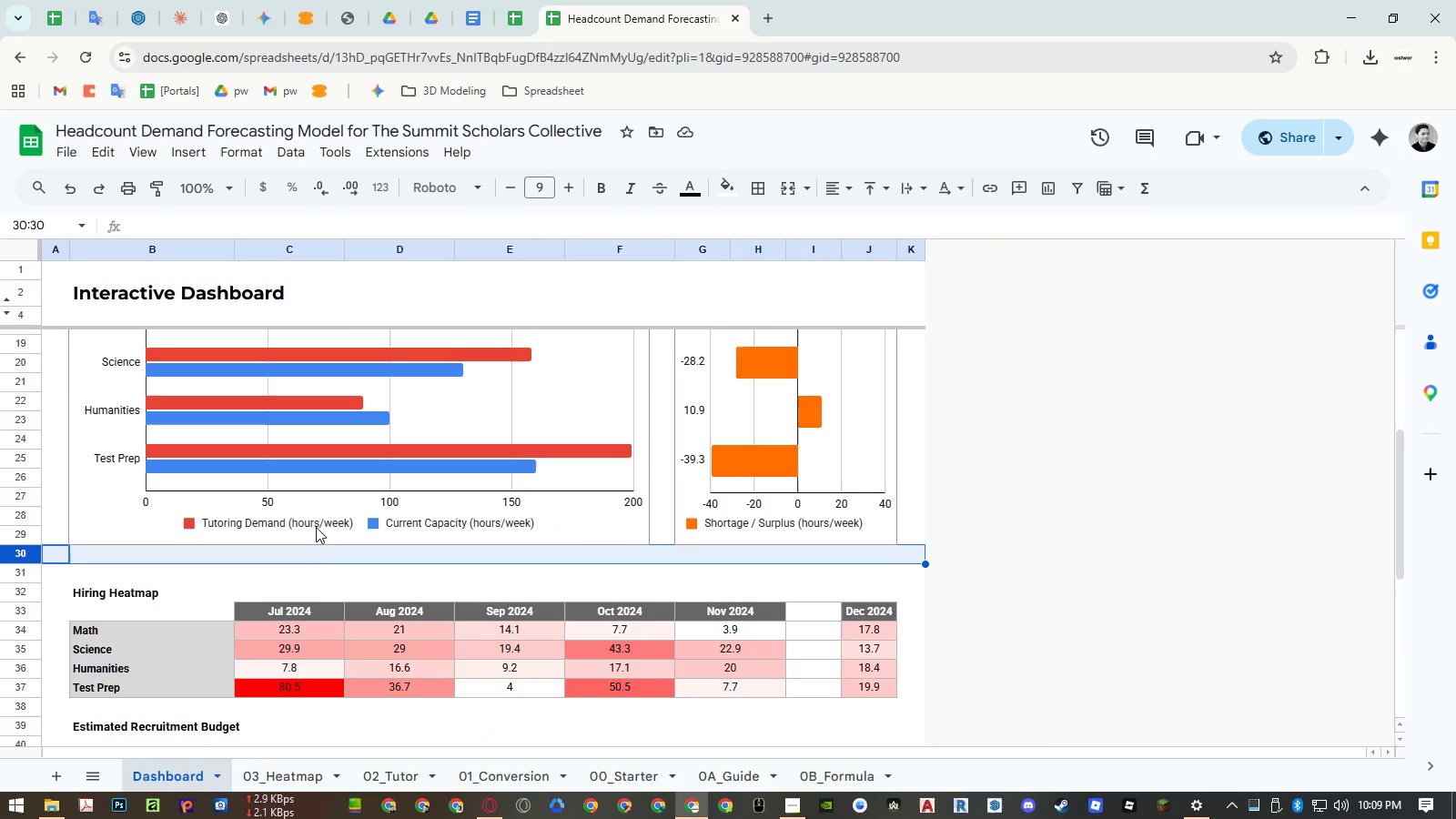 
left_click([324, 525])
 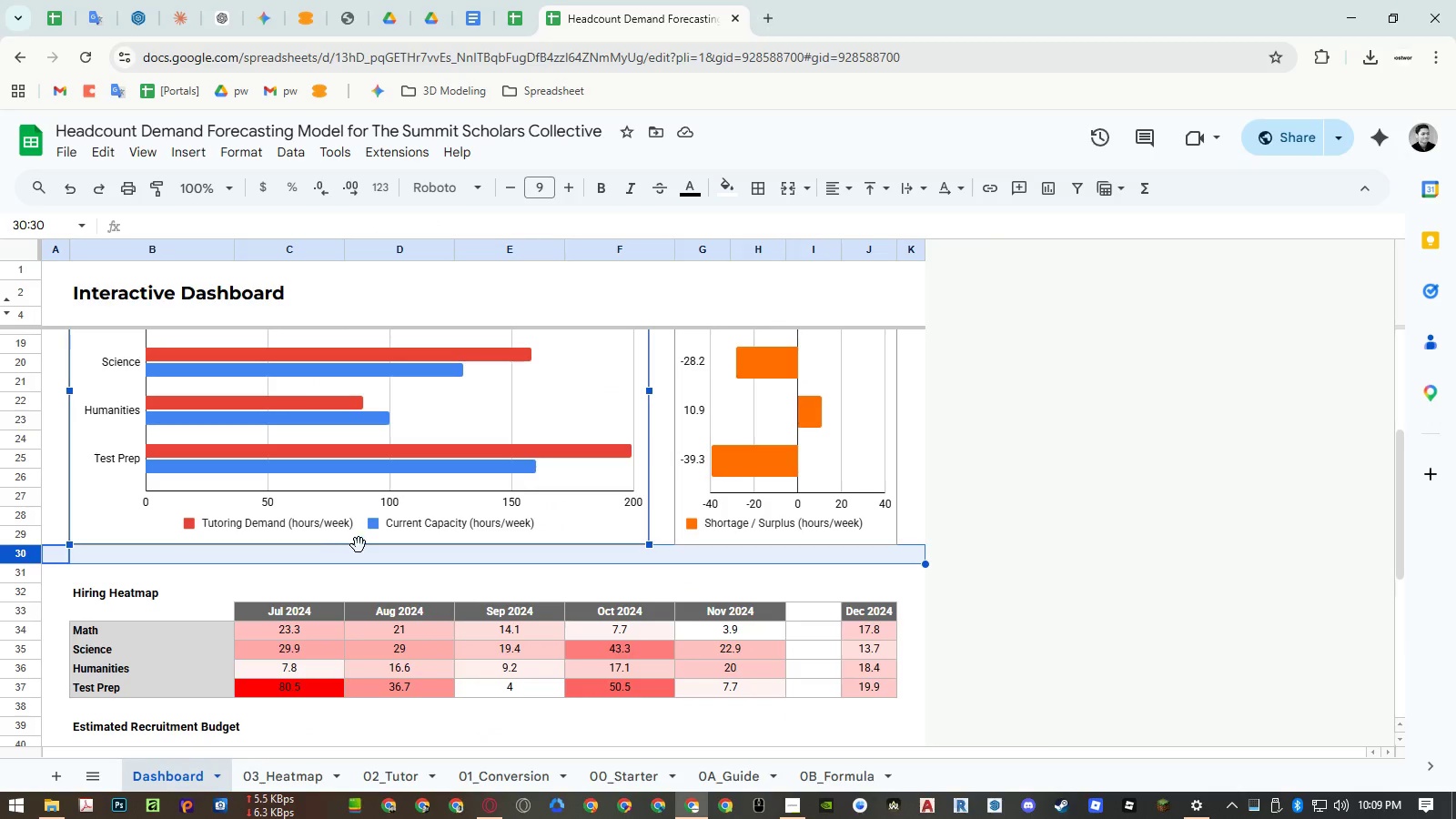 
left_click_drag(start_coordinate=[360, 541], to_coordinate=[361, 559])
 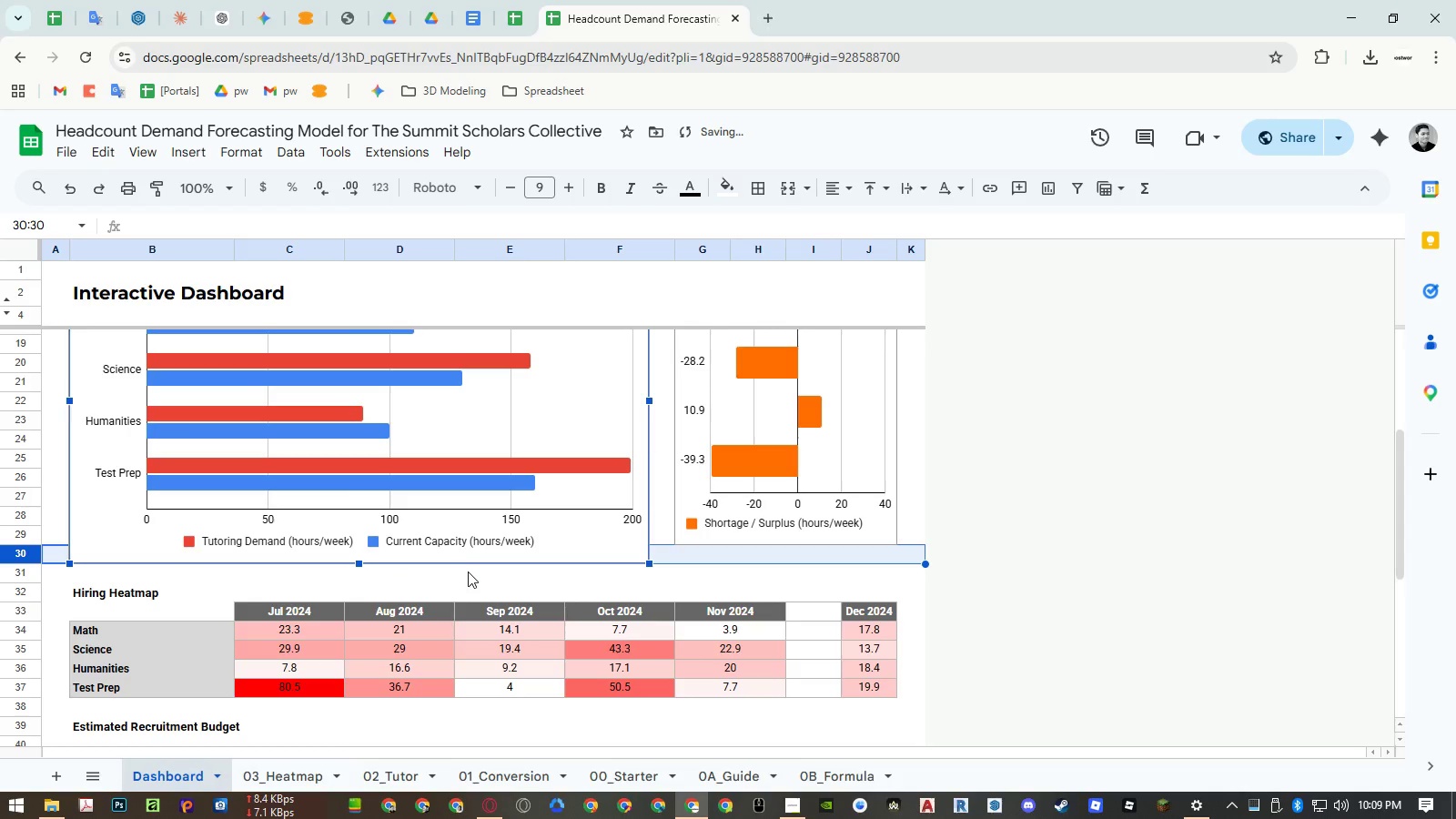 
left_click([468, 571])
 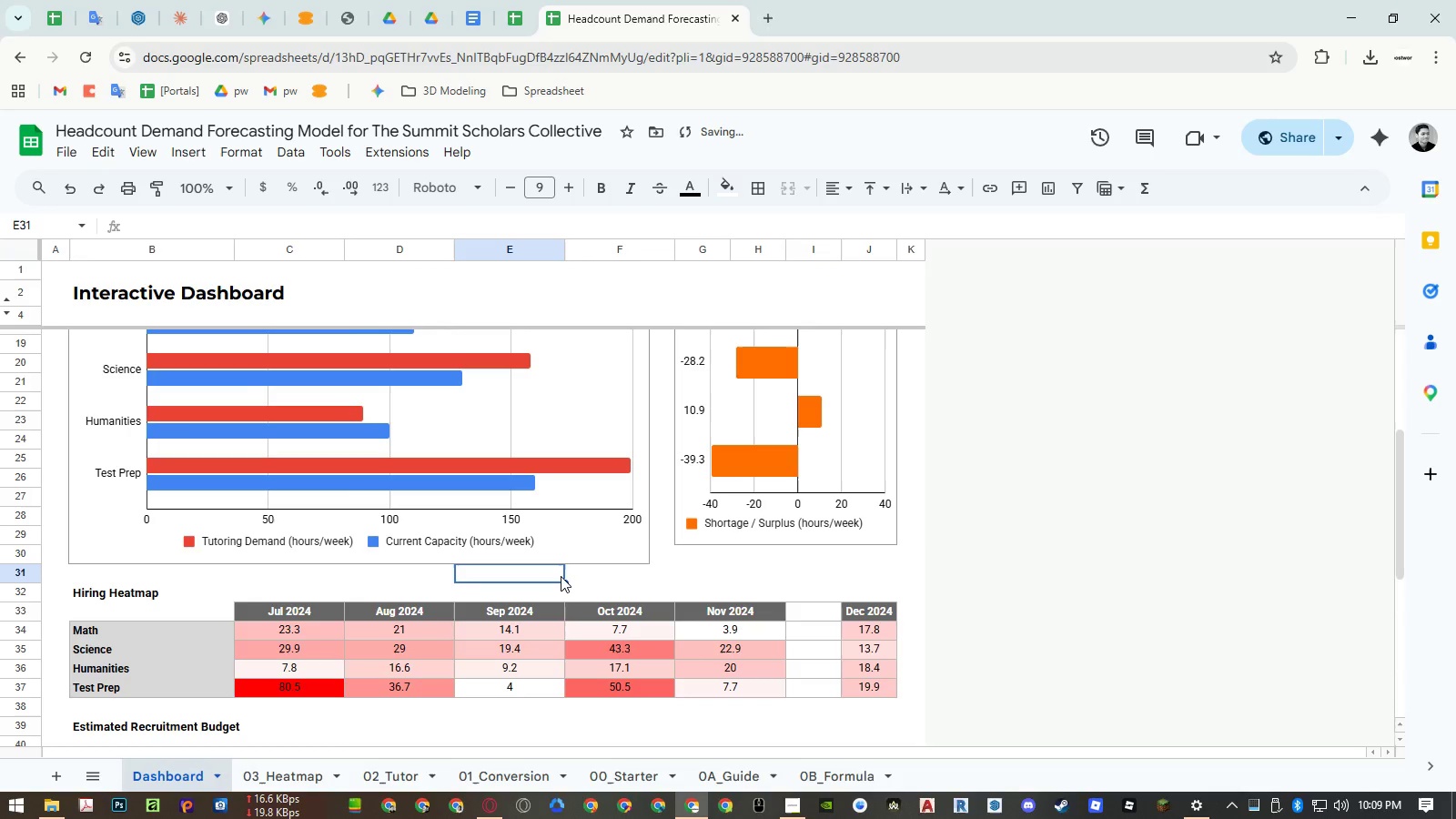 
hold_key(key=ControlLeft, duration=0.44)
 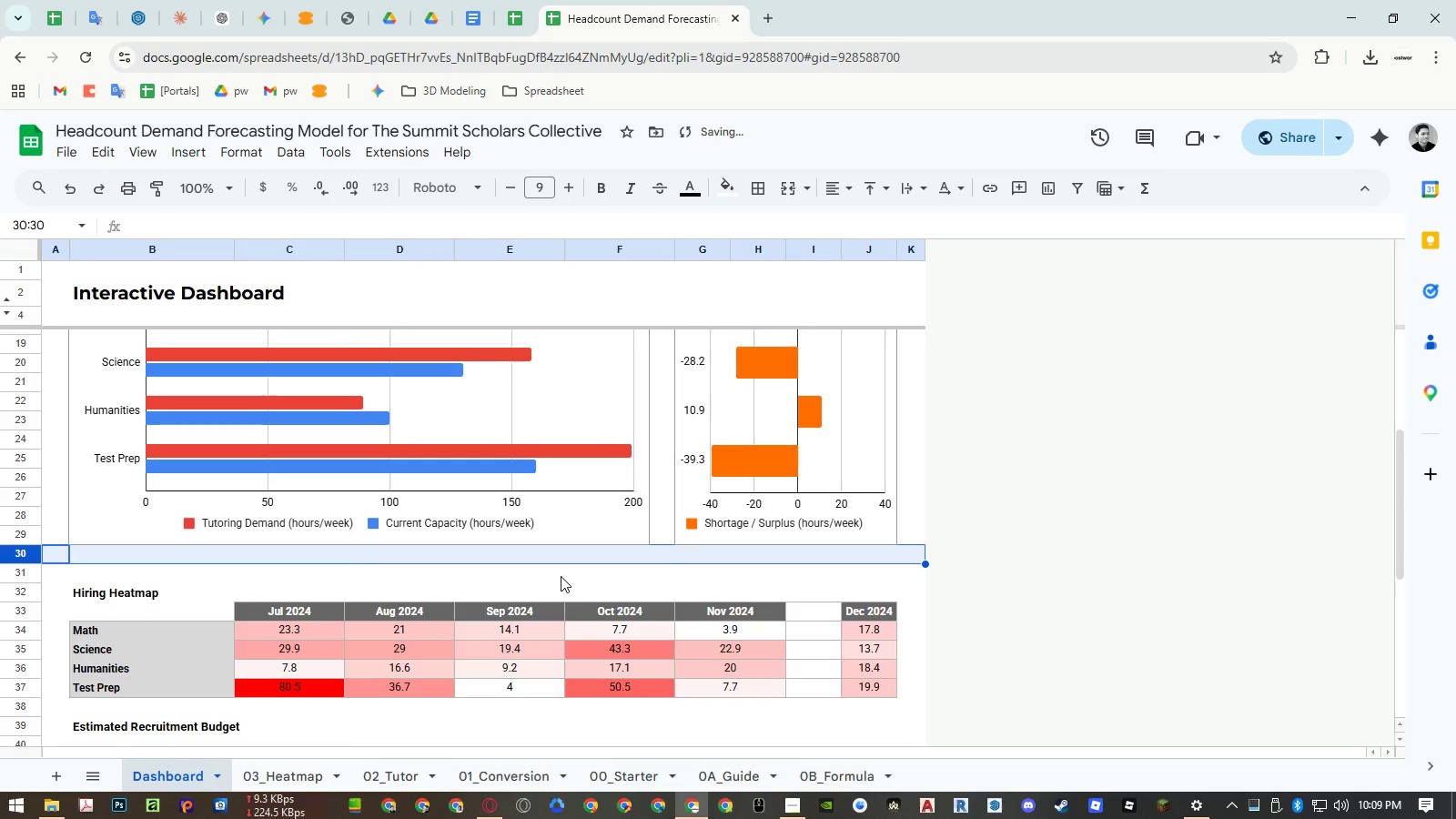 
key(Z)
 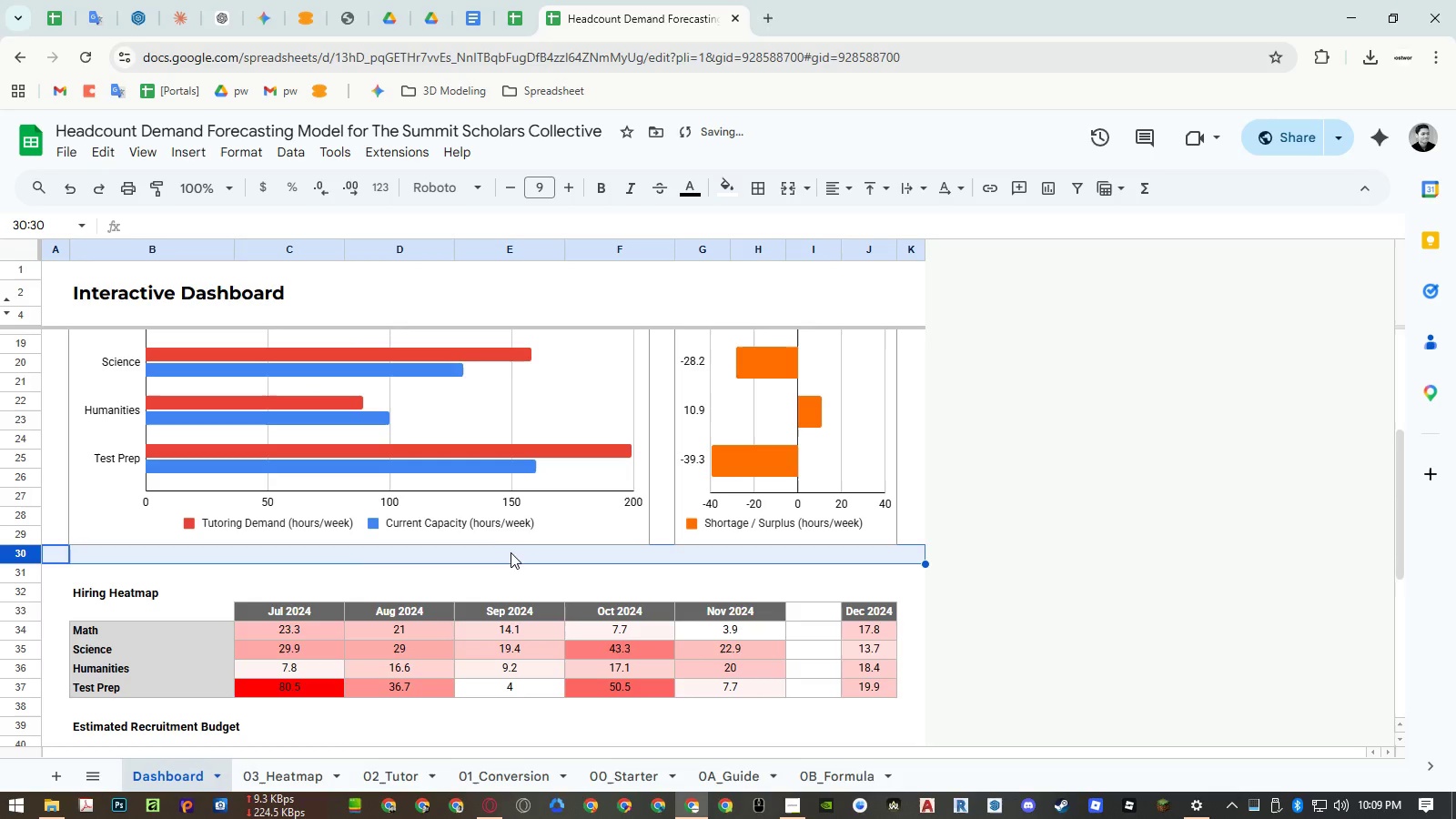 
scroll: coordinate [536, 541], scroll_direction: up, amount: 33.0
 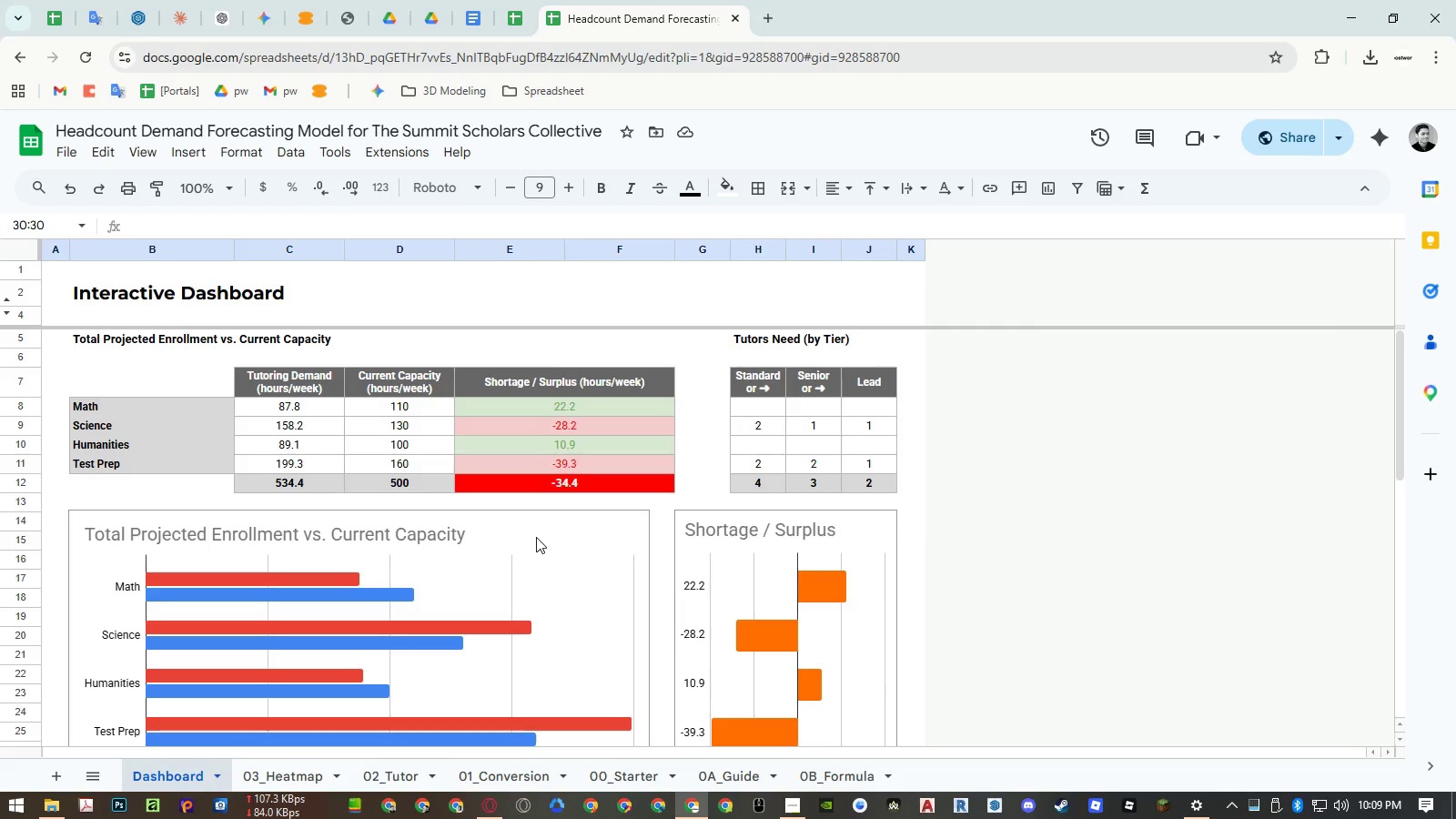 
left_click([690, 455])
 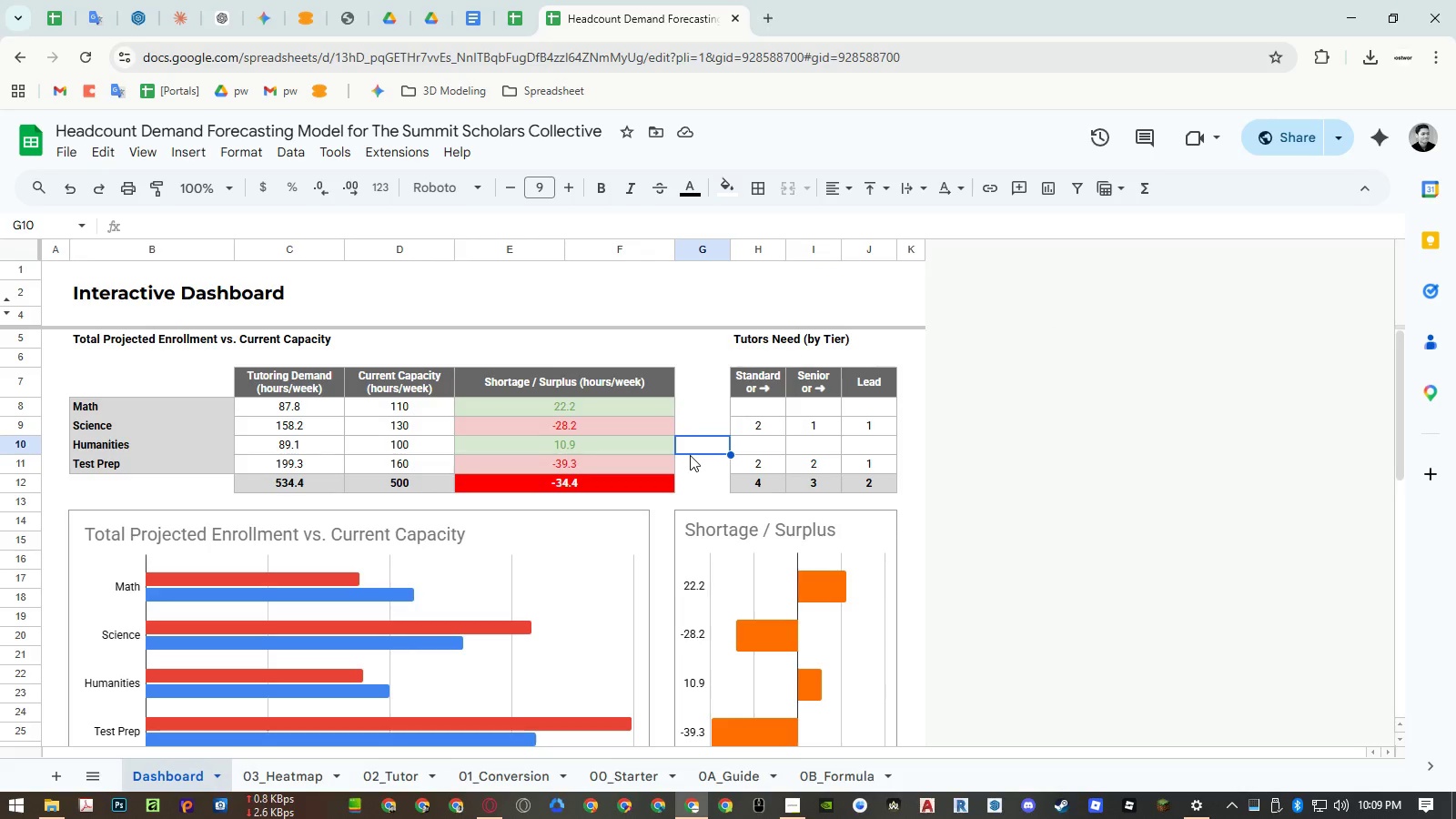 
key(Alt+AltLeft)
 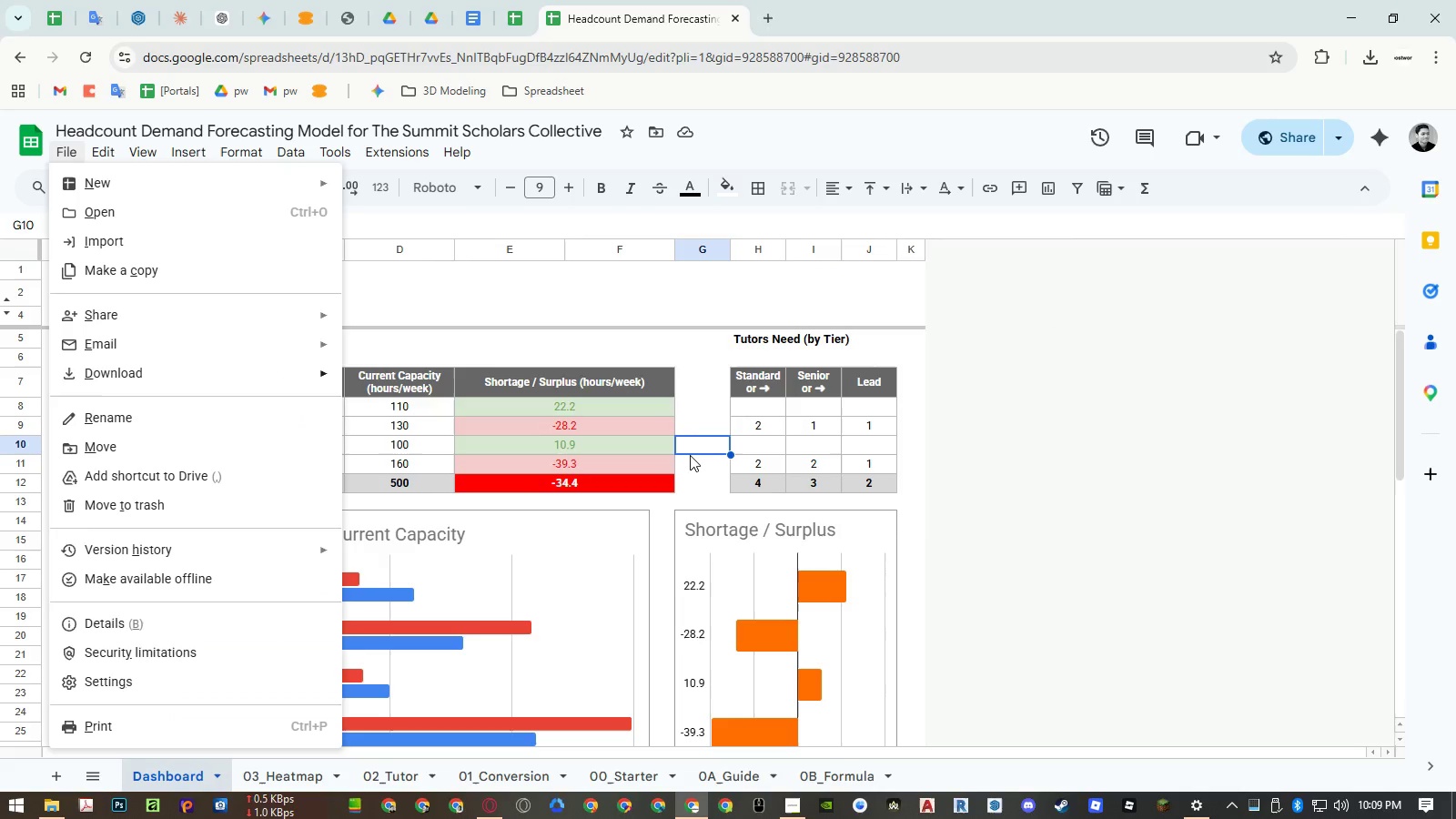 
type(fdp)
 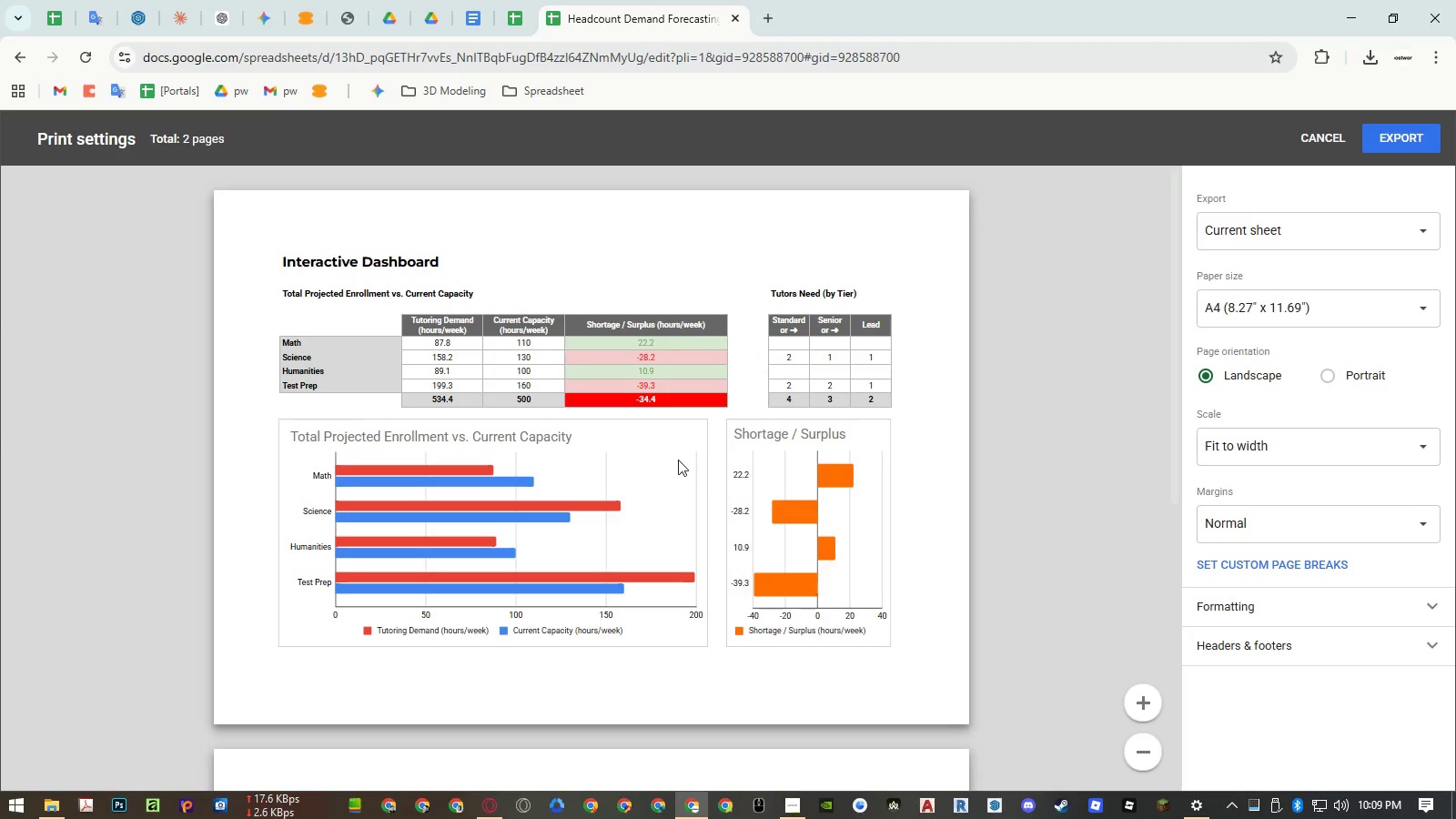 
scroll: coordinate [677, 460], scroll_direction: down, amount: 3.0
 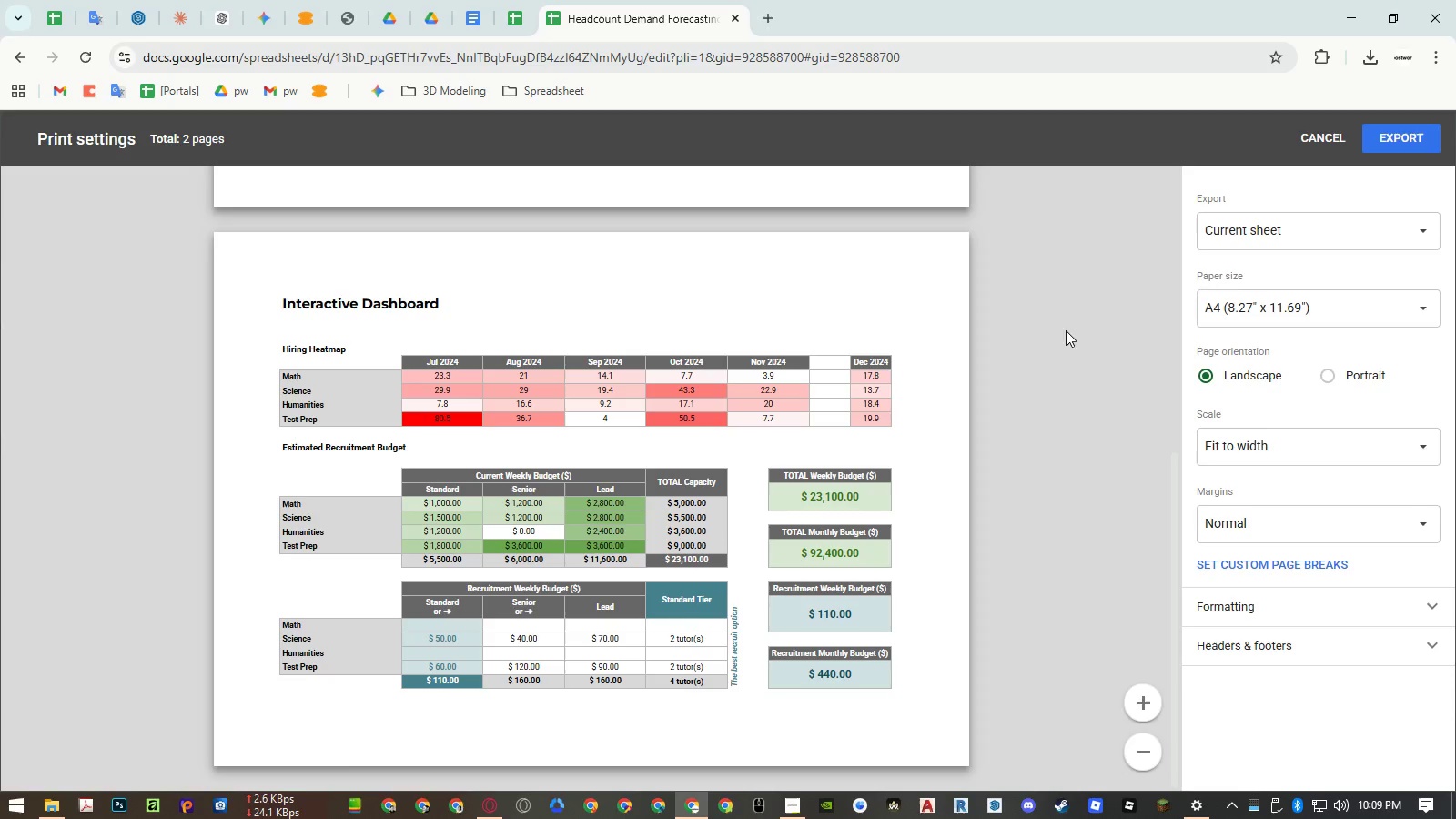 
left_click([1390, 141])
 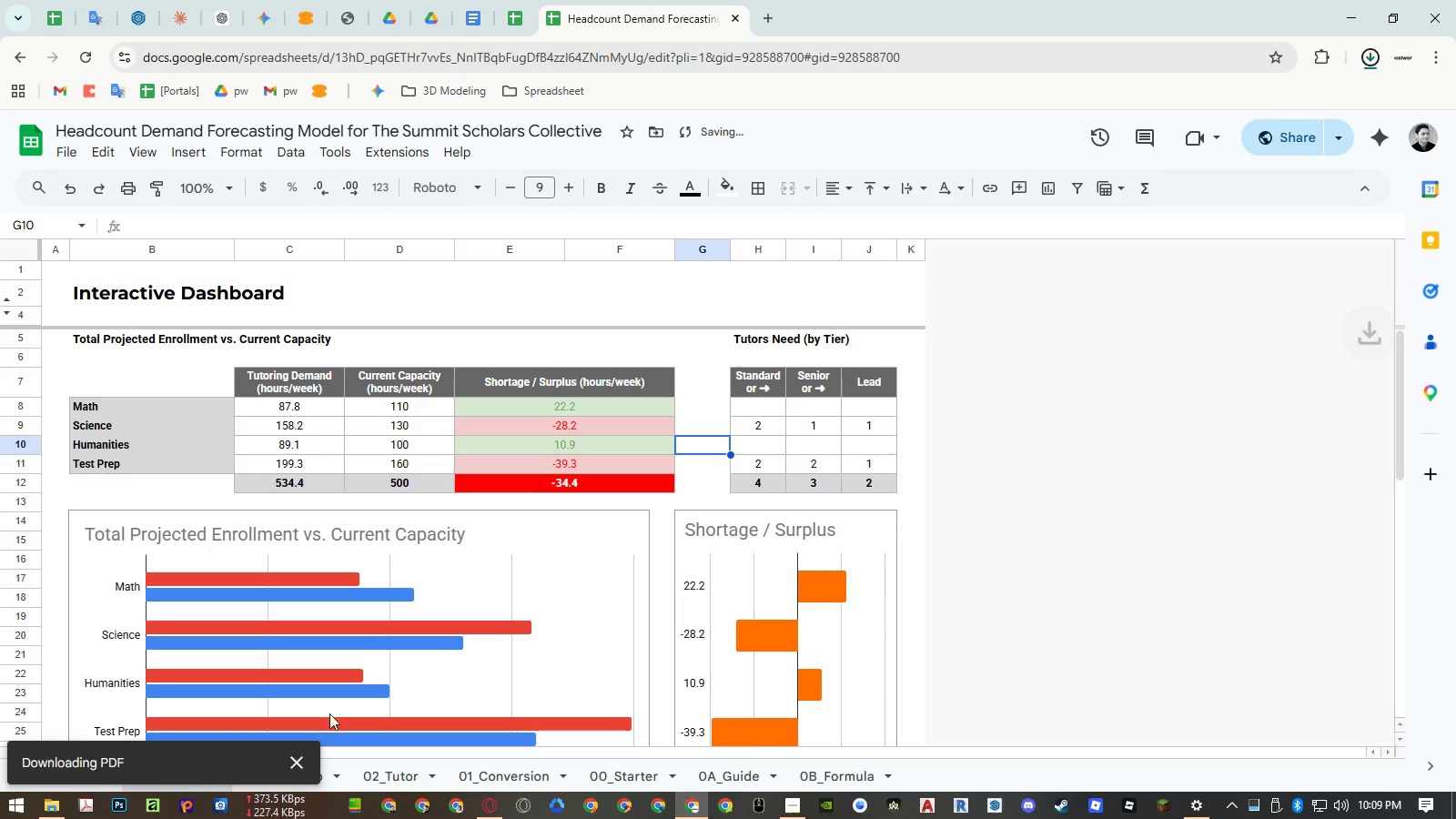 
left_click([304, 762])
 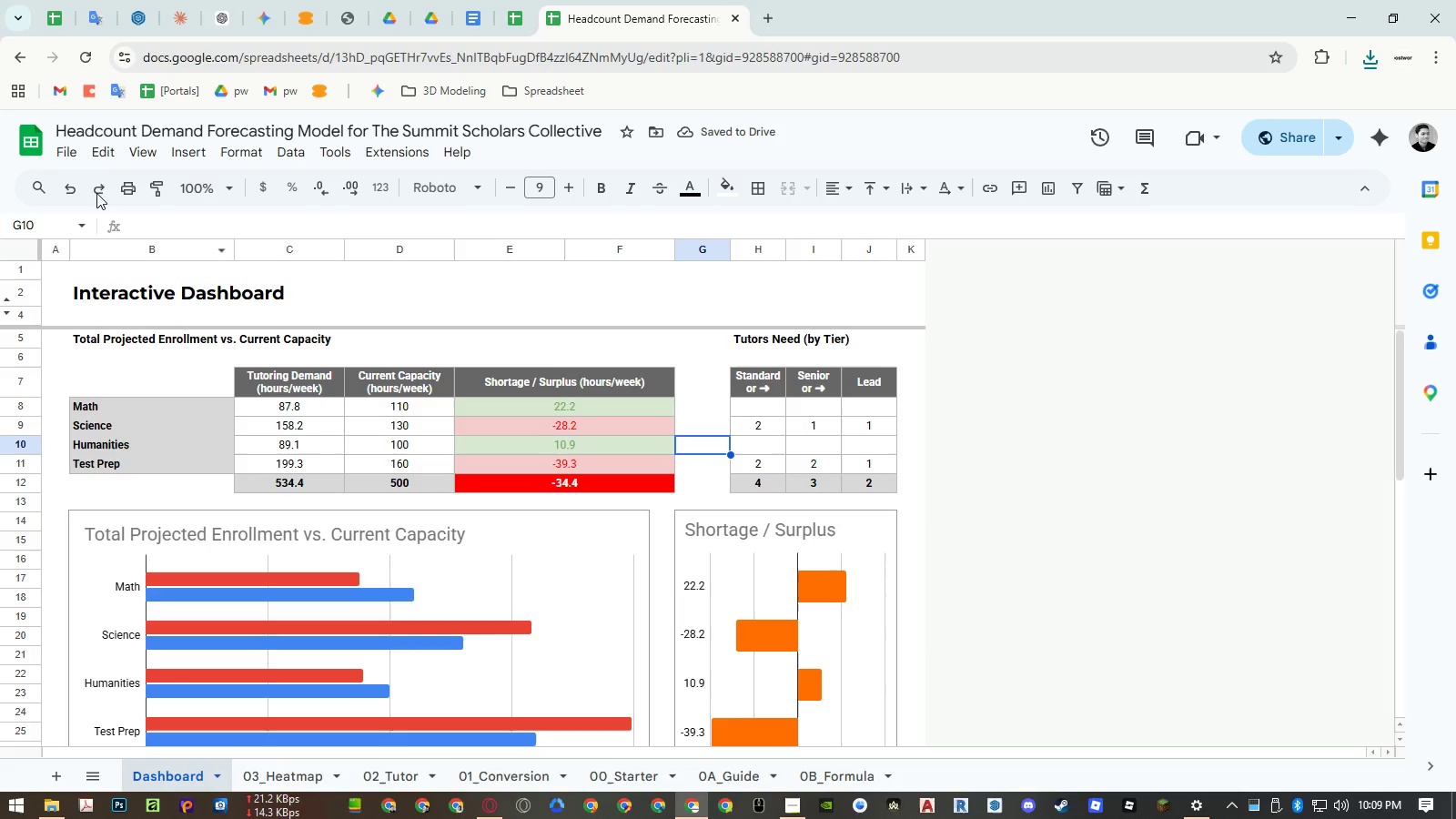 
left_click([77, 150])
 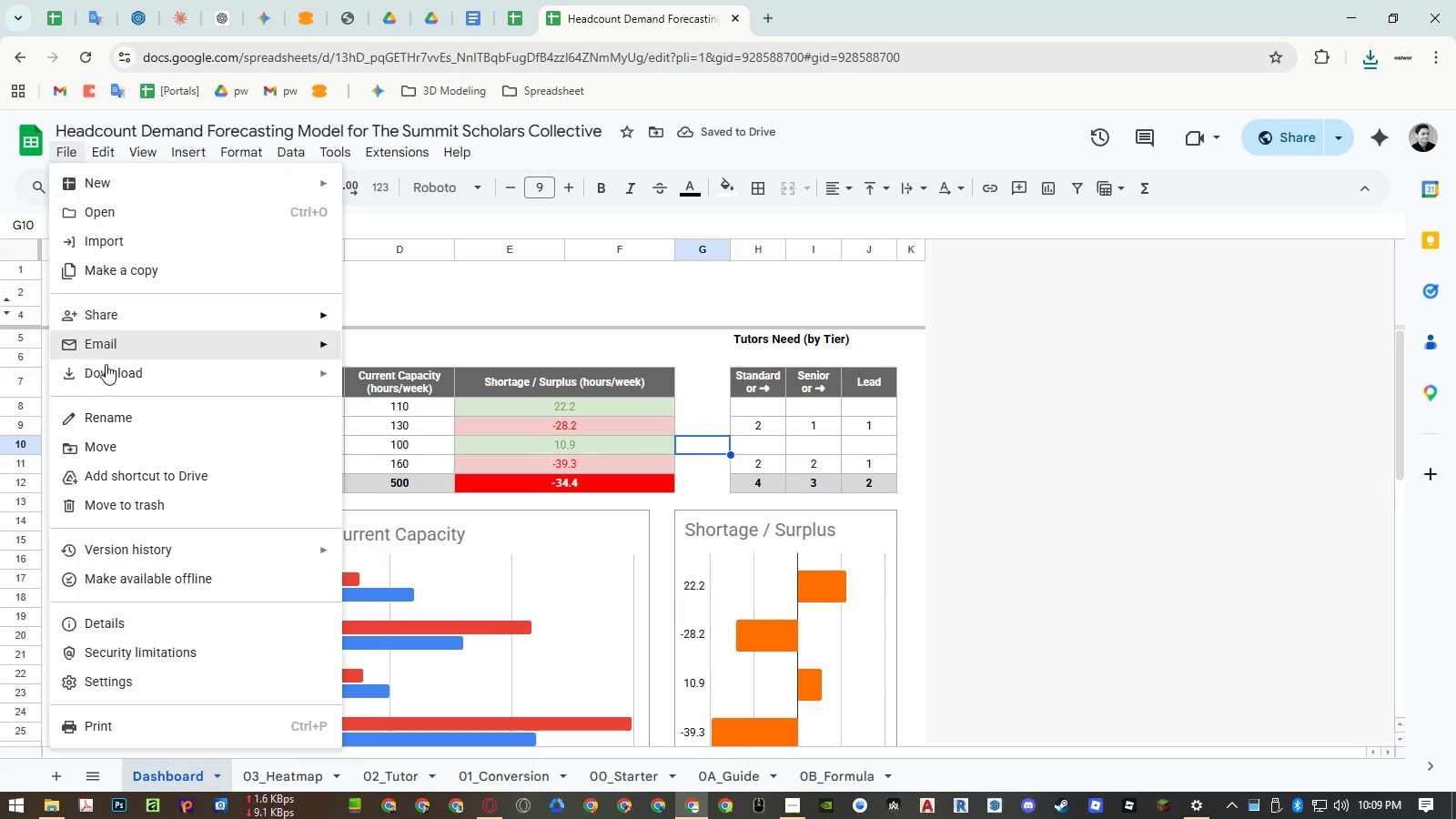 
left_click([106, 367])
 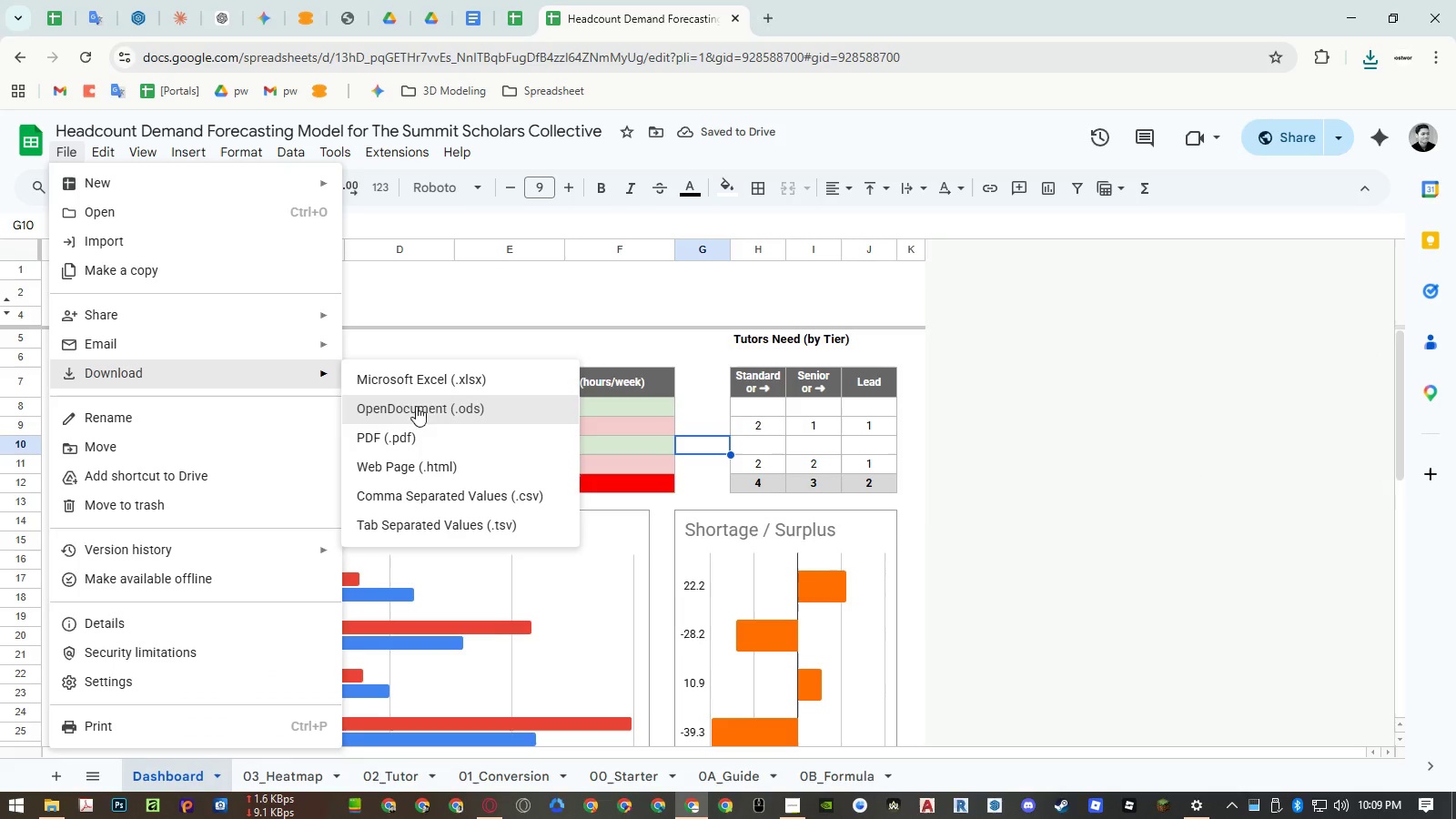 
left_click([427, 379])
 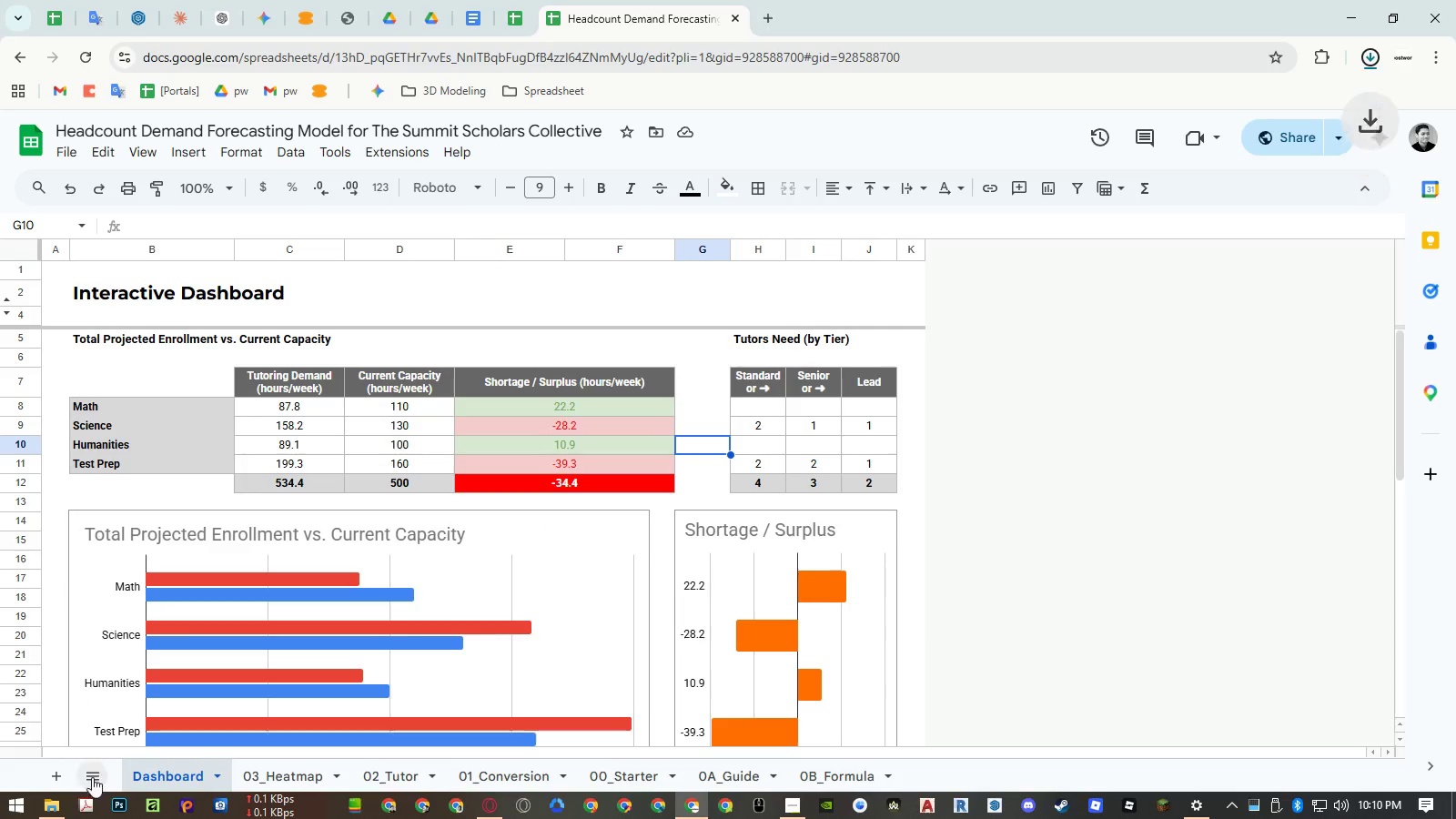 
left_click([55, 808])
 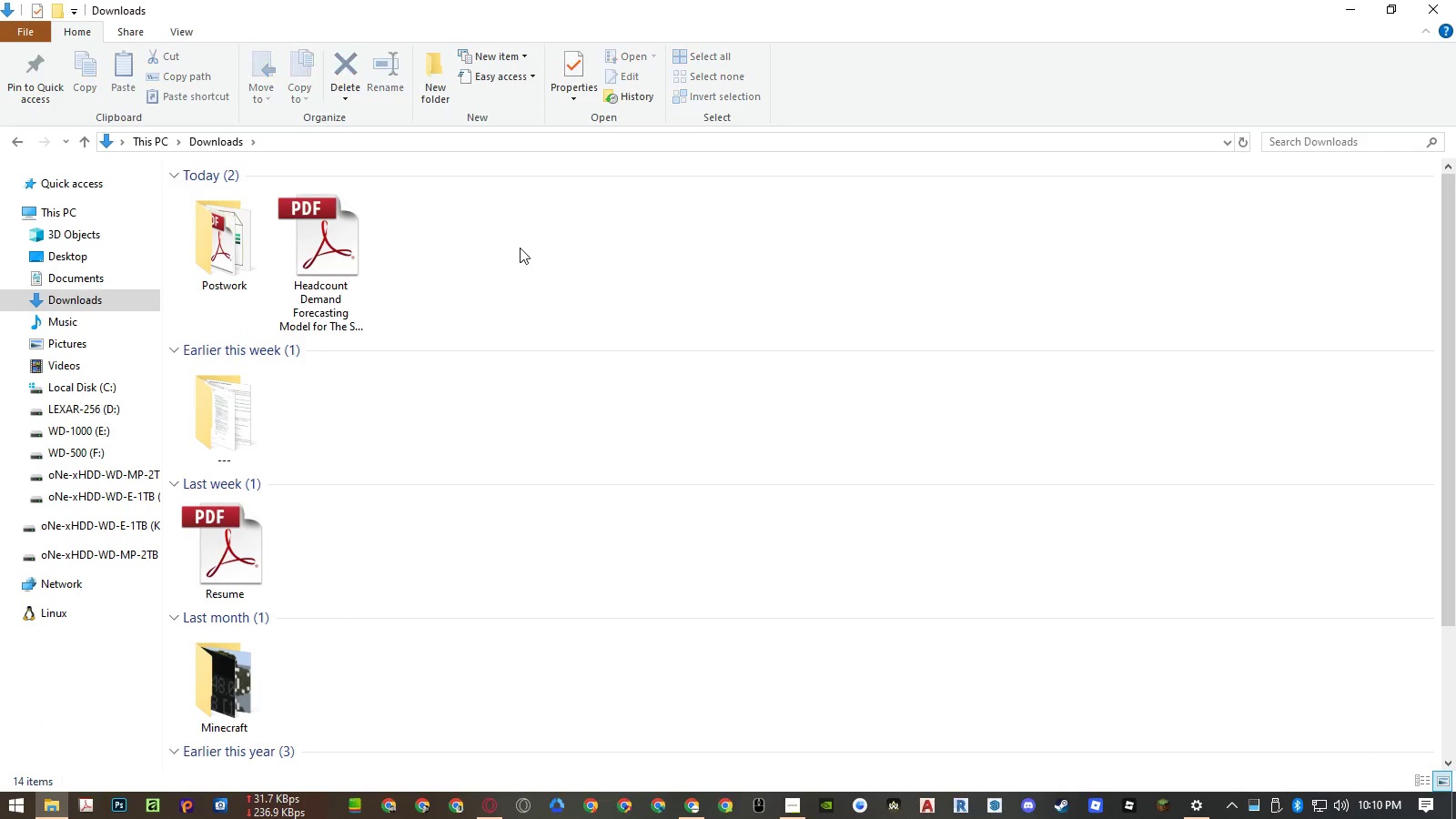 
left_click([539, 250])
 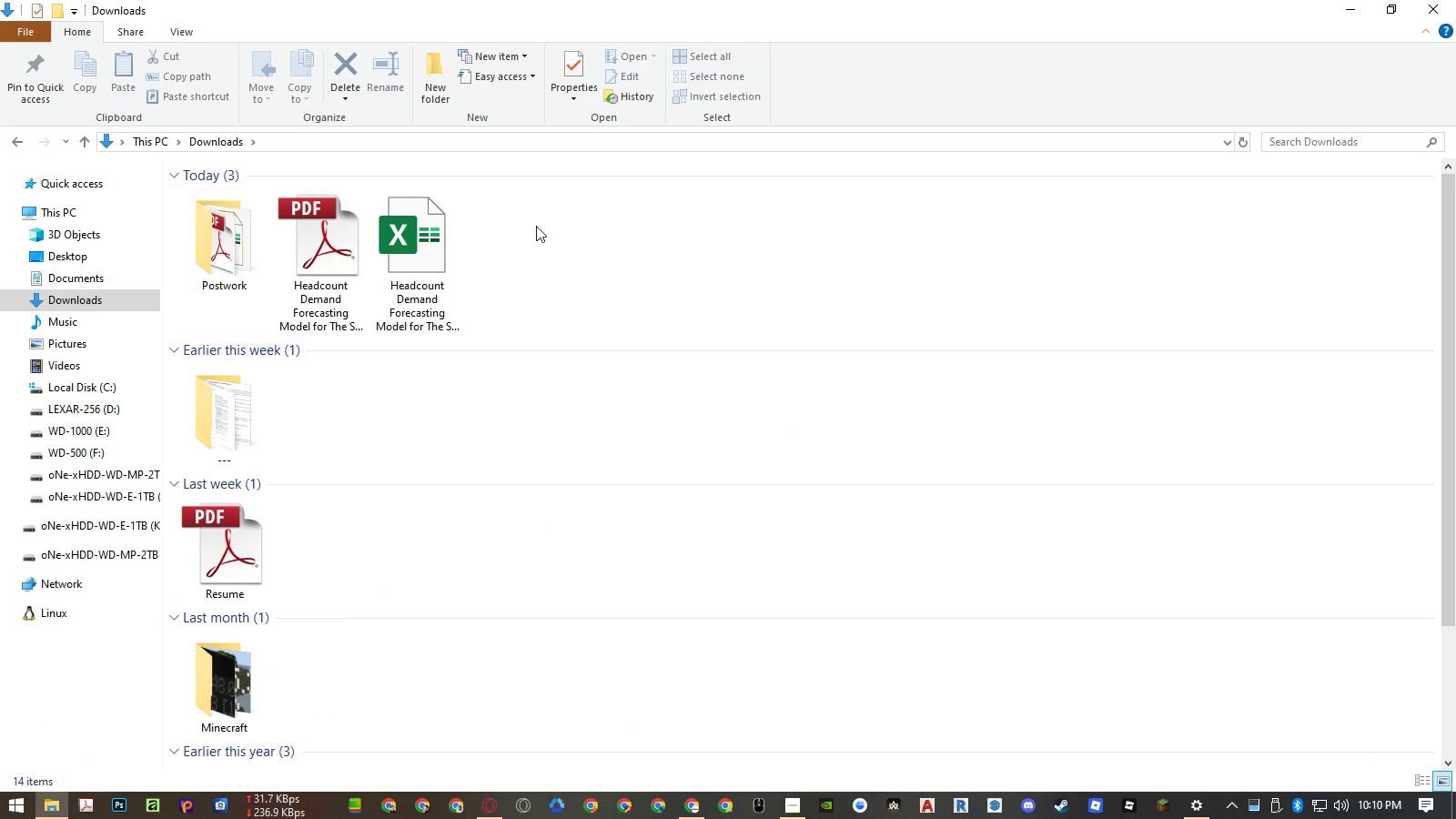 
left_click_drag(start_coordinate=[535, 223], to_coordinate=[341, 254])
 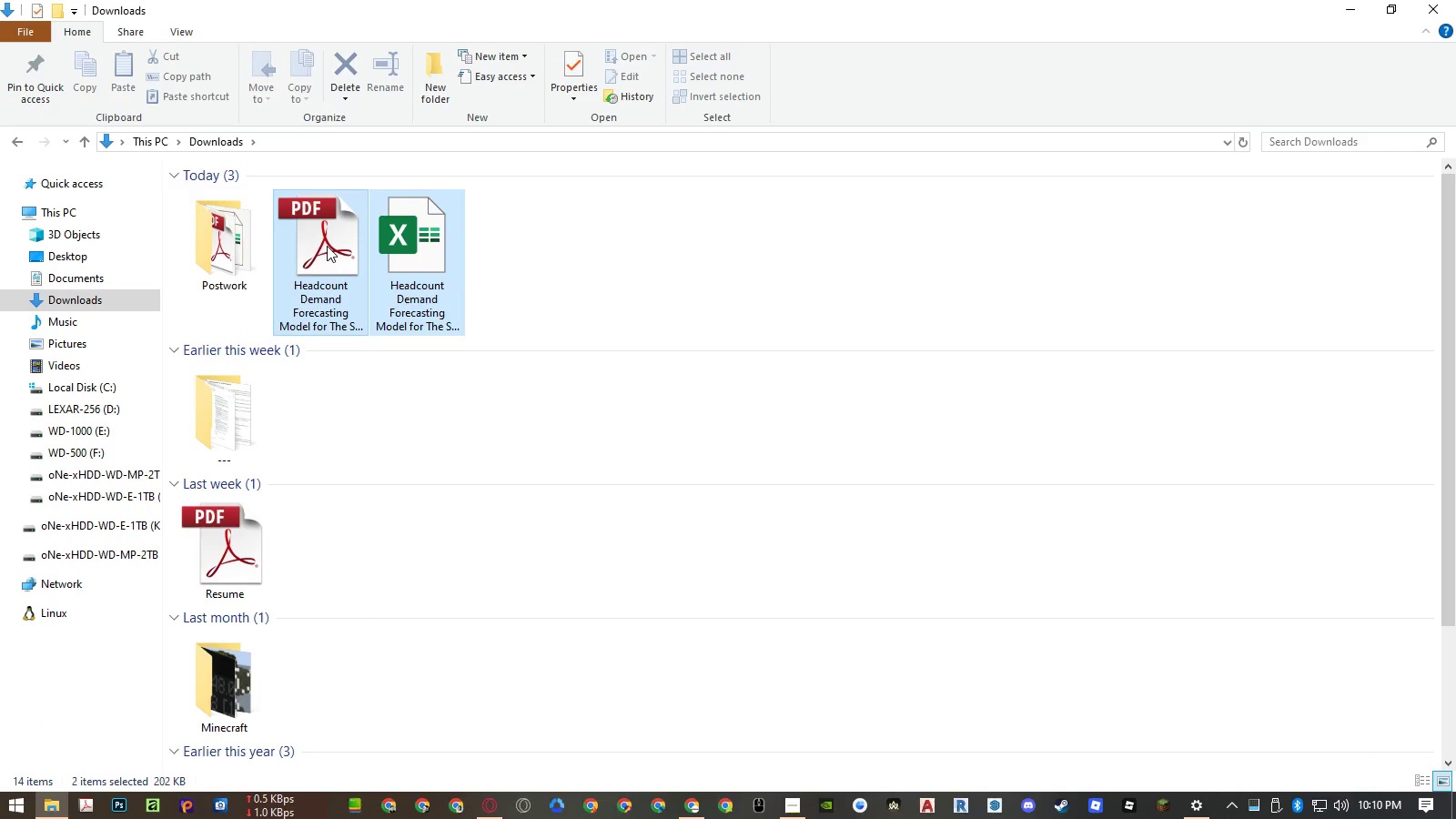 
left_click_drag(start_coordinate=[327, 246], to_coordinate=[240, 248])
 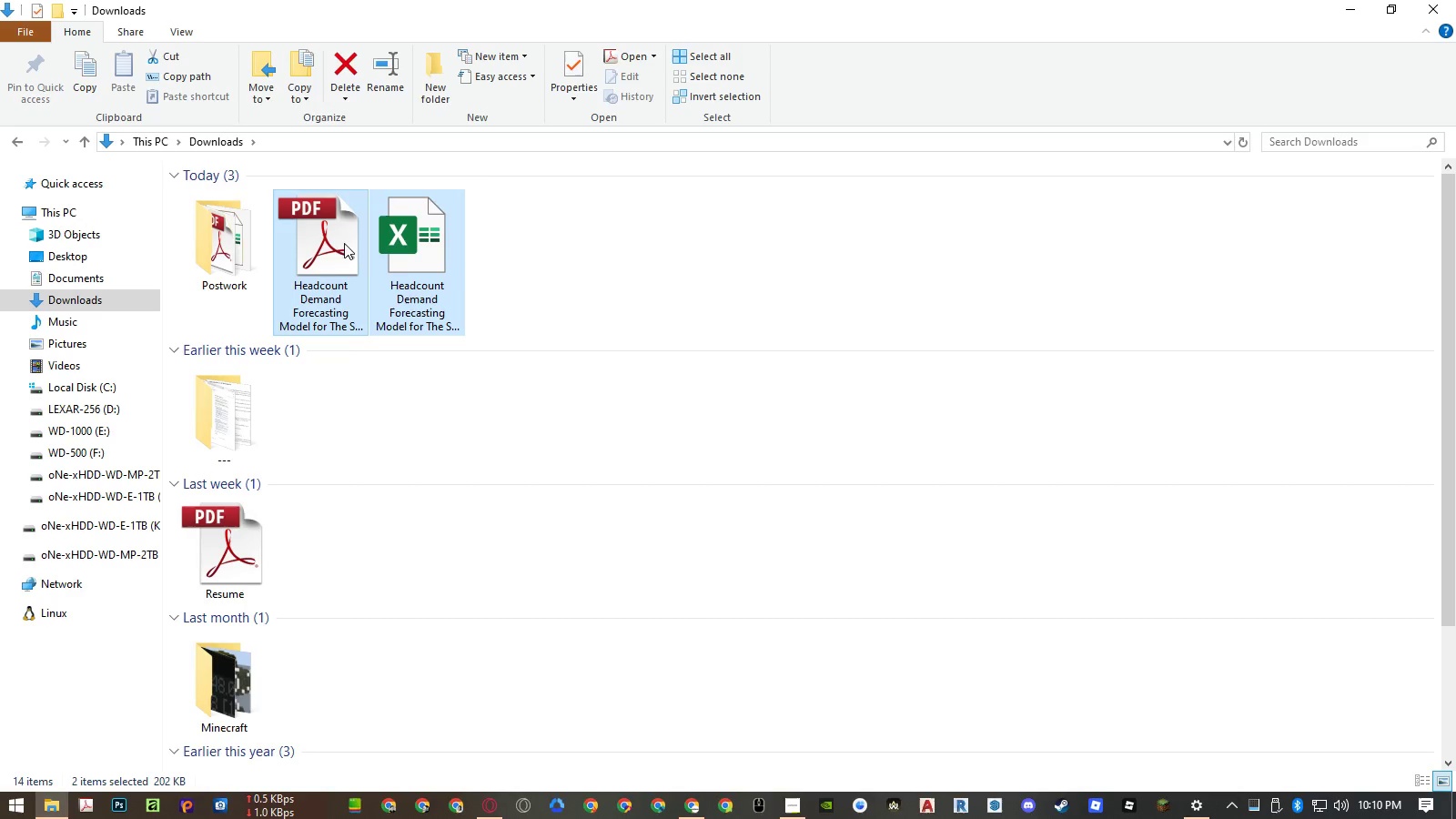 
left_click_drag(start_coordinate=[334, 241], to_coordinate=[247, 253])
 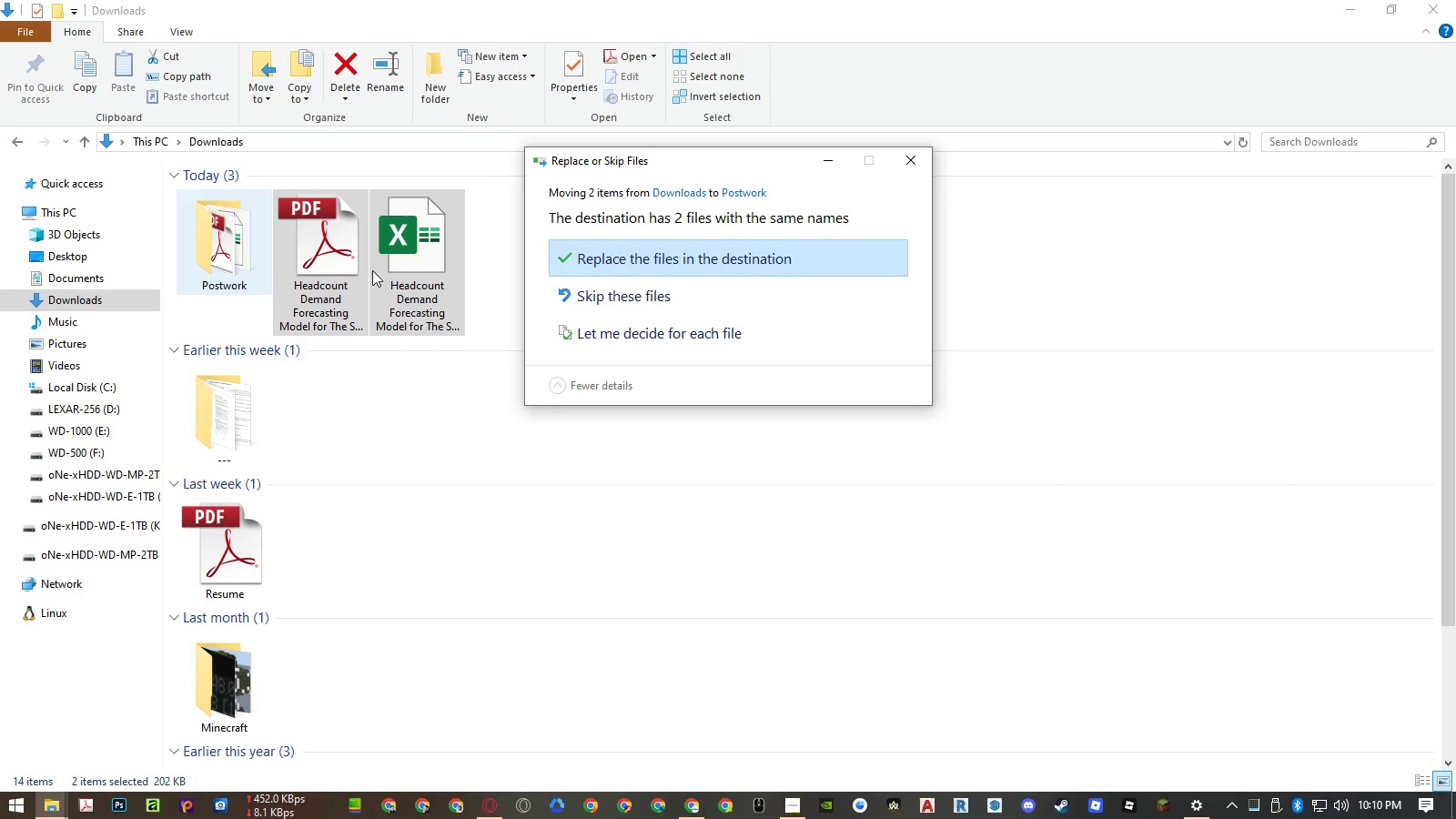 
left_click([586, 250])
 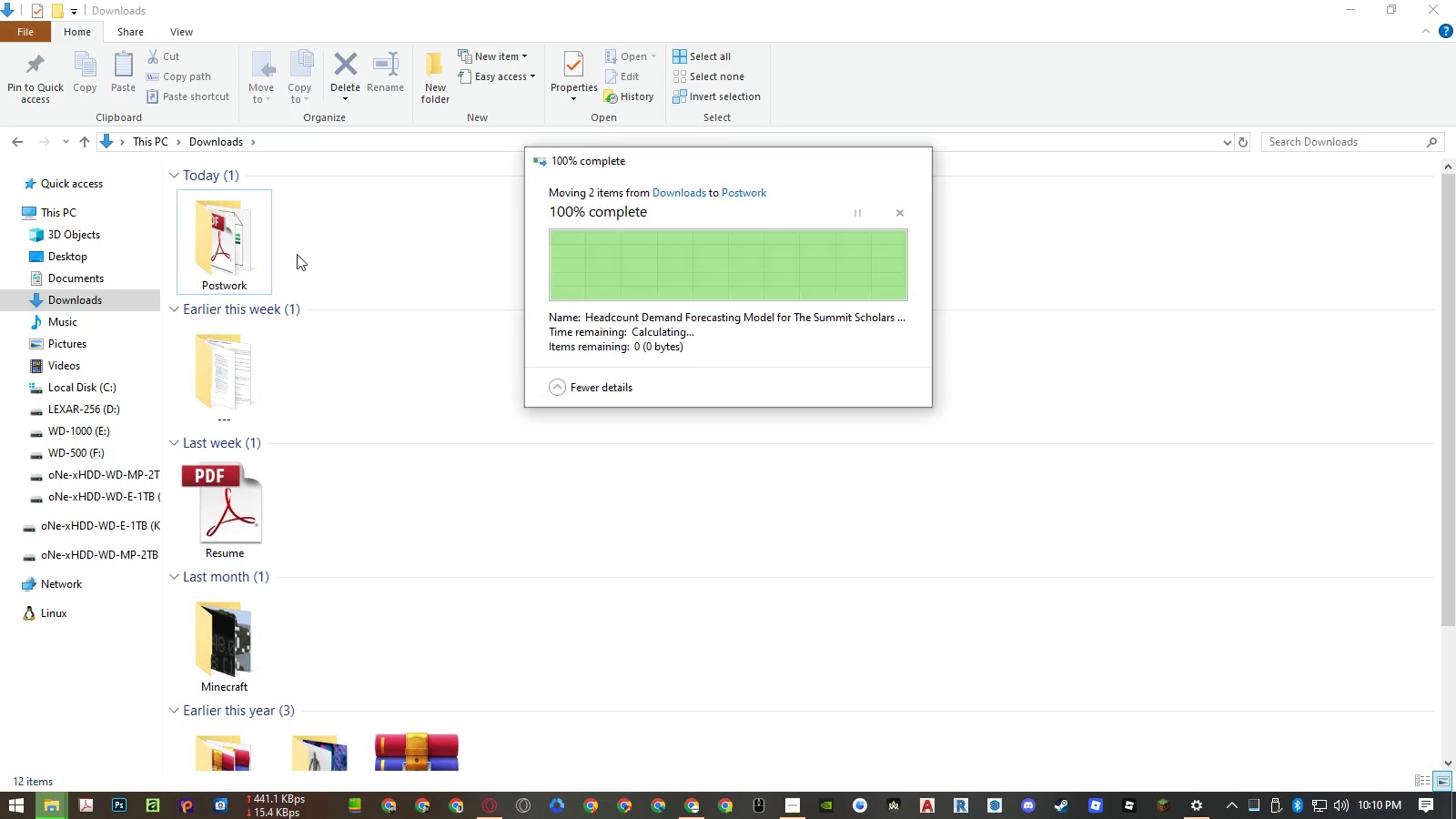 
double_click([230, 248])
 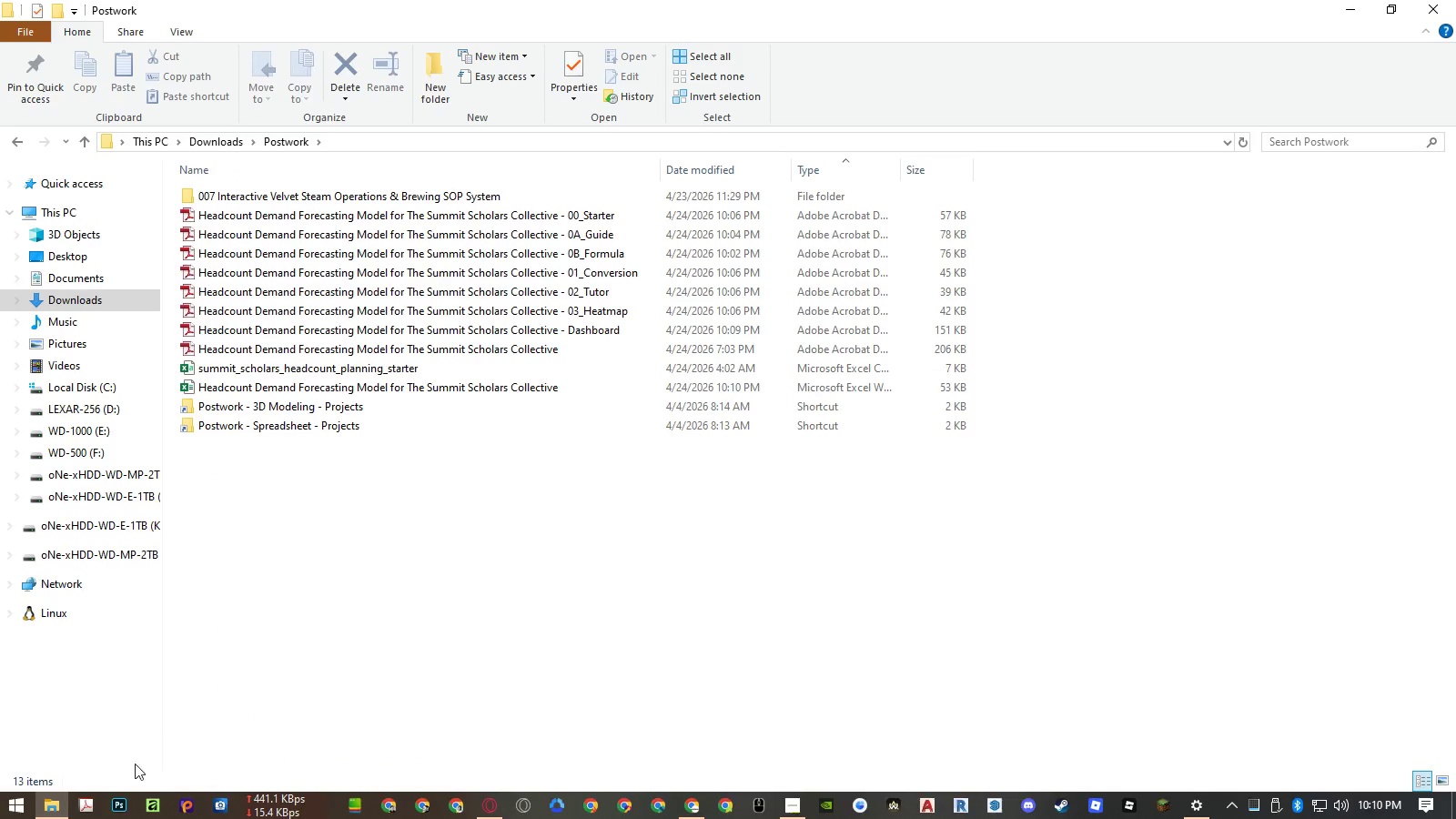 
left_click([82, 805])
 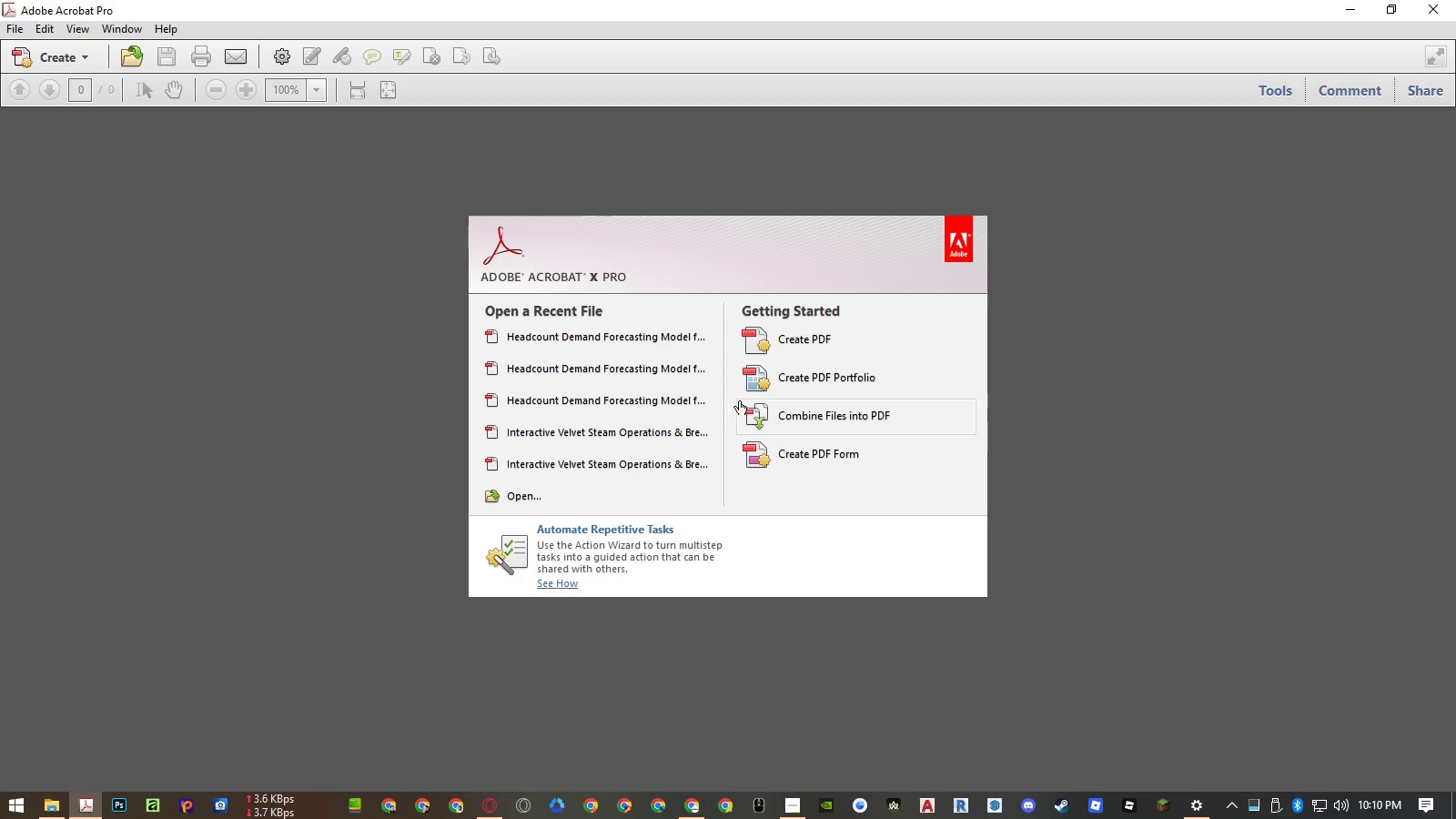 
left_click([760, 416])
 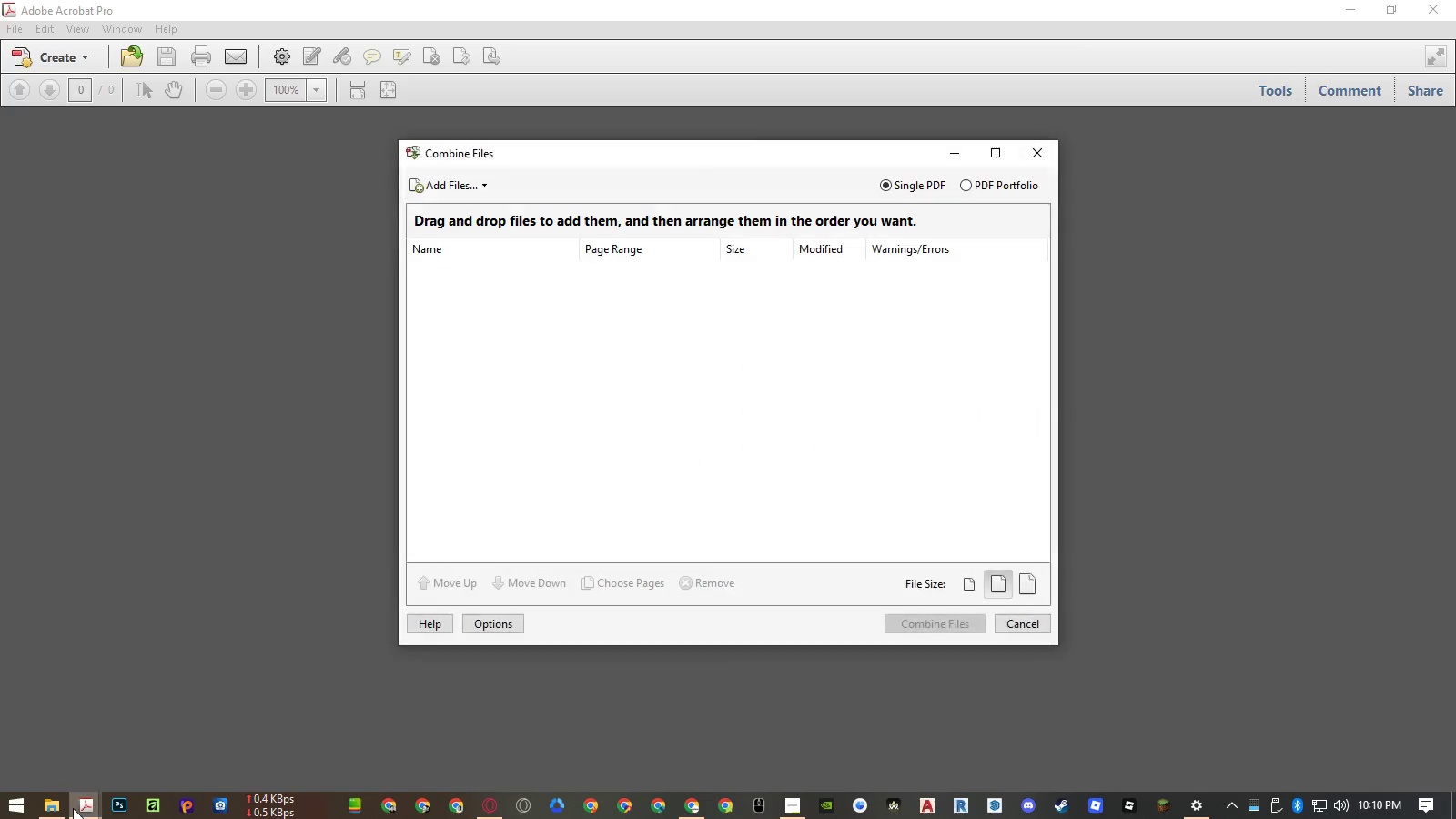 
left_click([58, 811])
 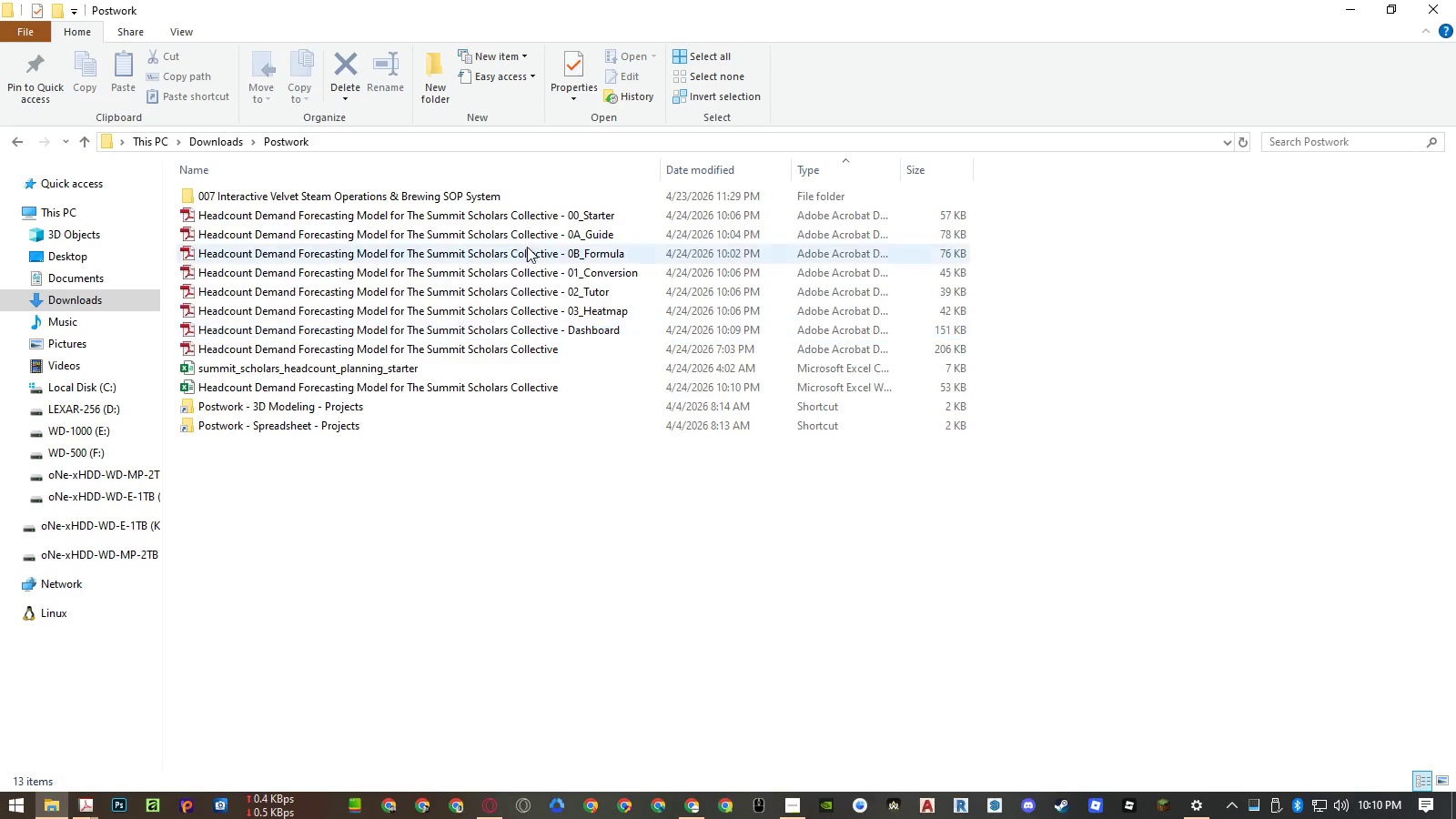 
left_click([534, 225])
 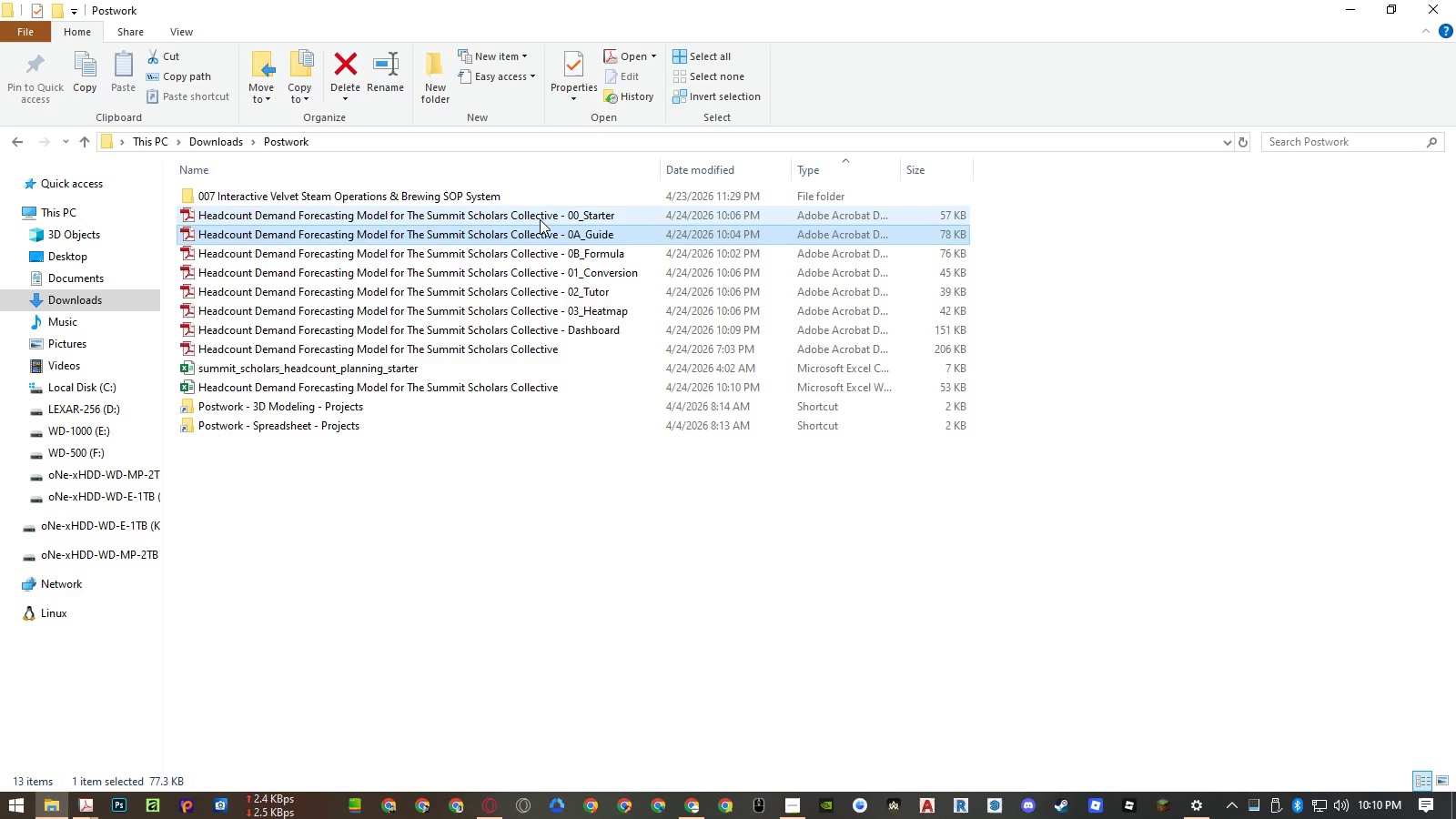 
left_click([541, 218])
 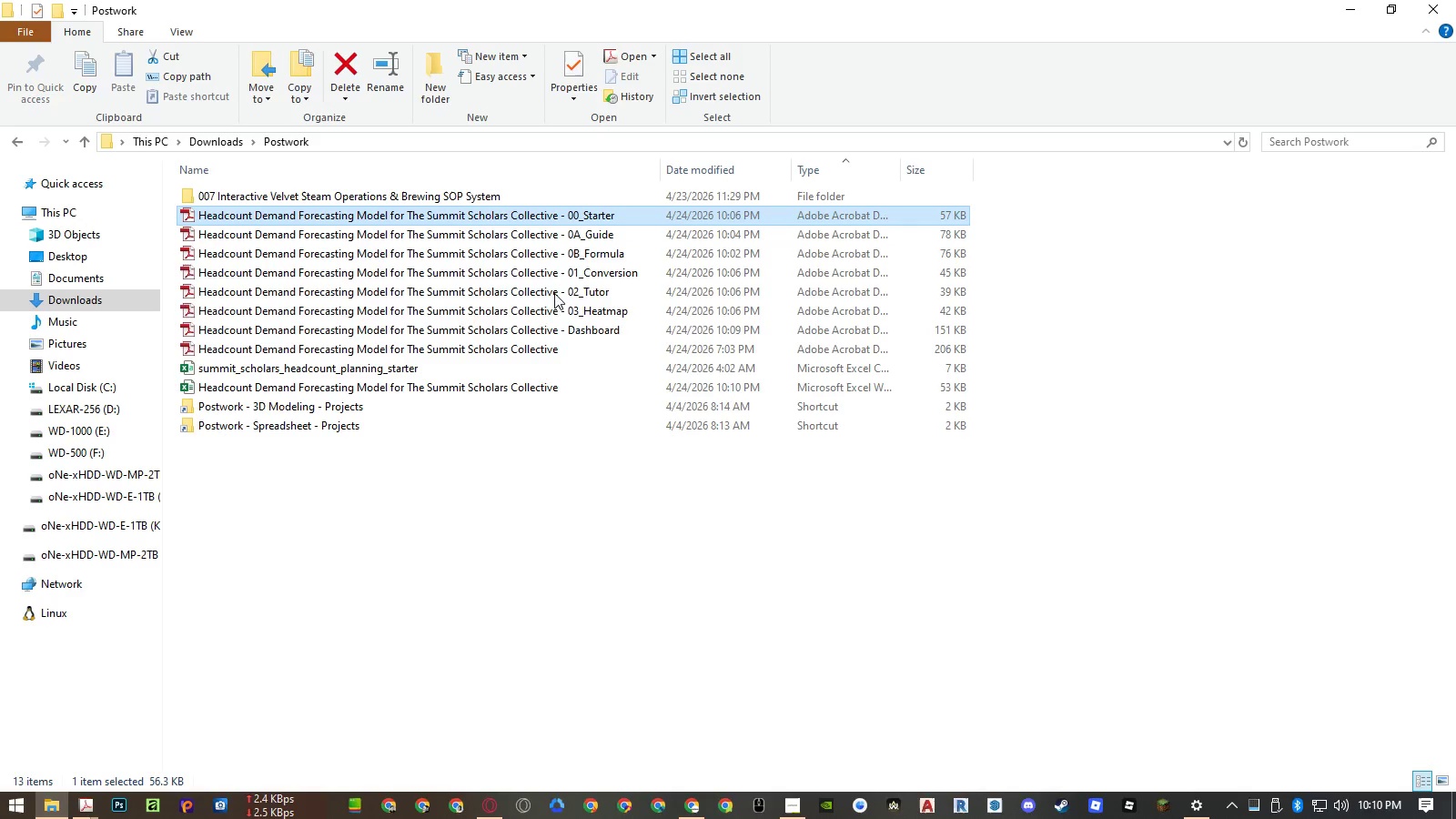 
hold_key(key=ShiftLeft, duration=0.53)
left_click([572, 331])
 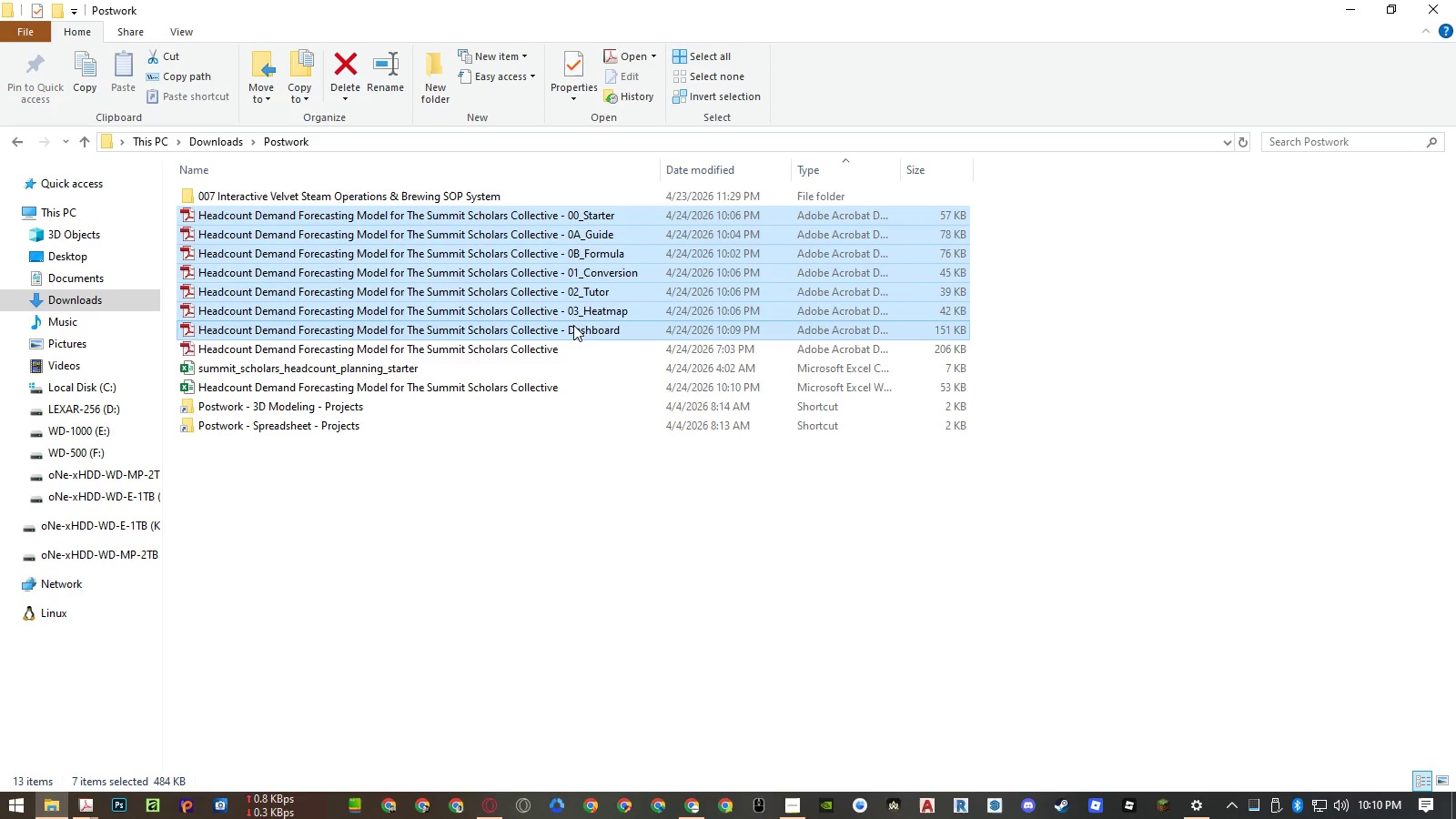 
left_click_drag(start_coordinate=[462, 329], to_coordinate=[515, 502])
 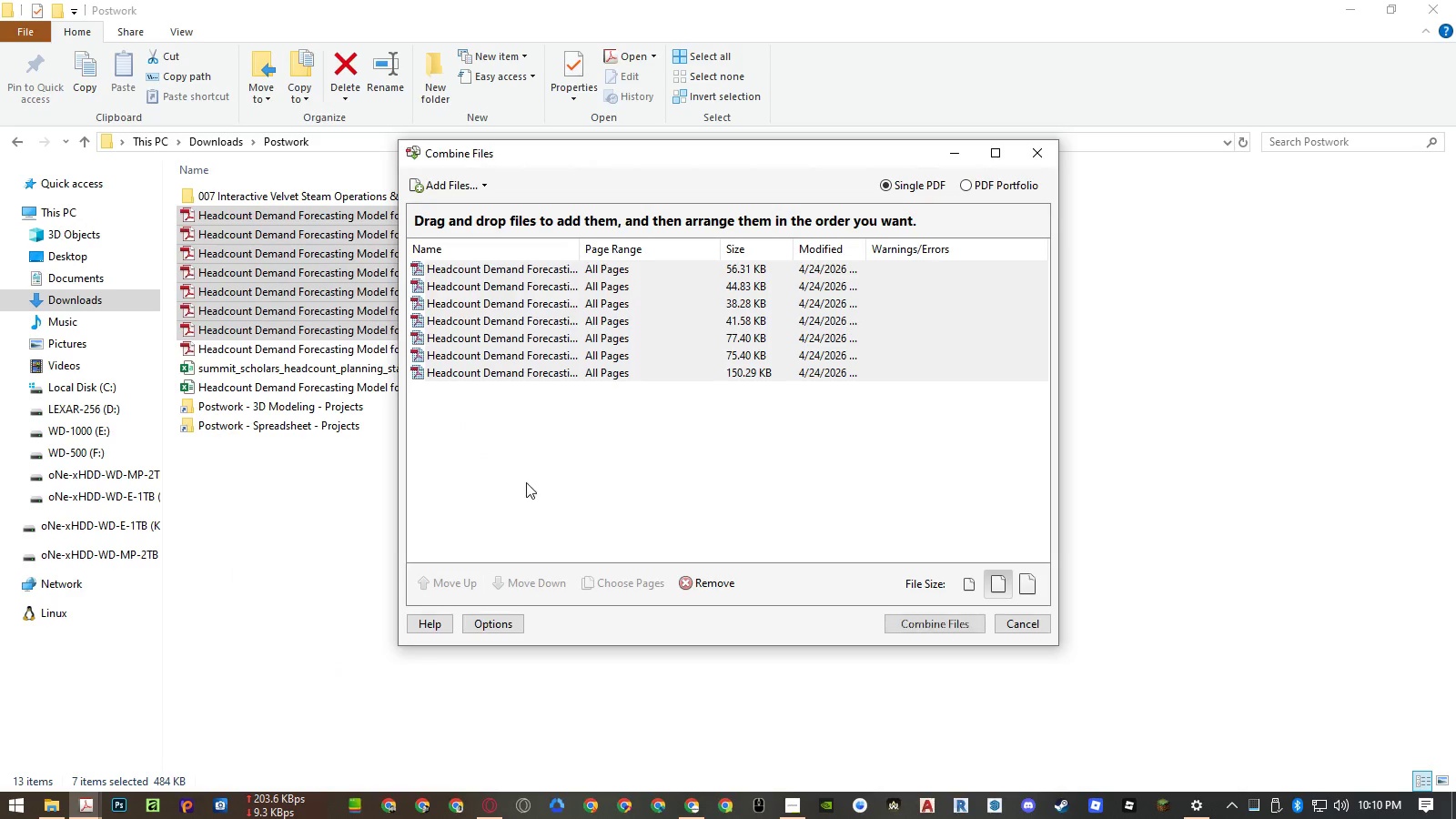 
left_click([534, 474])
 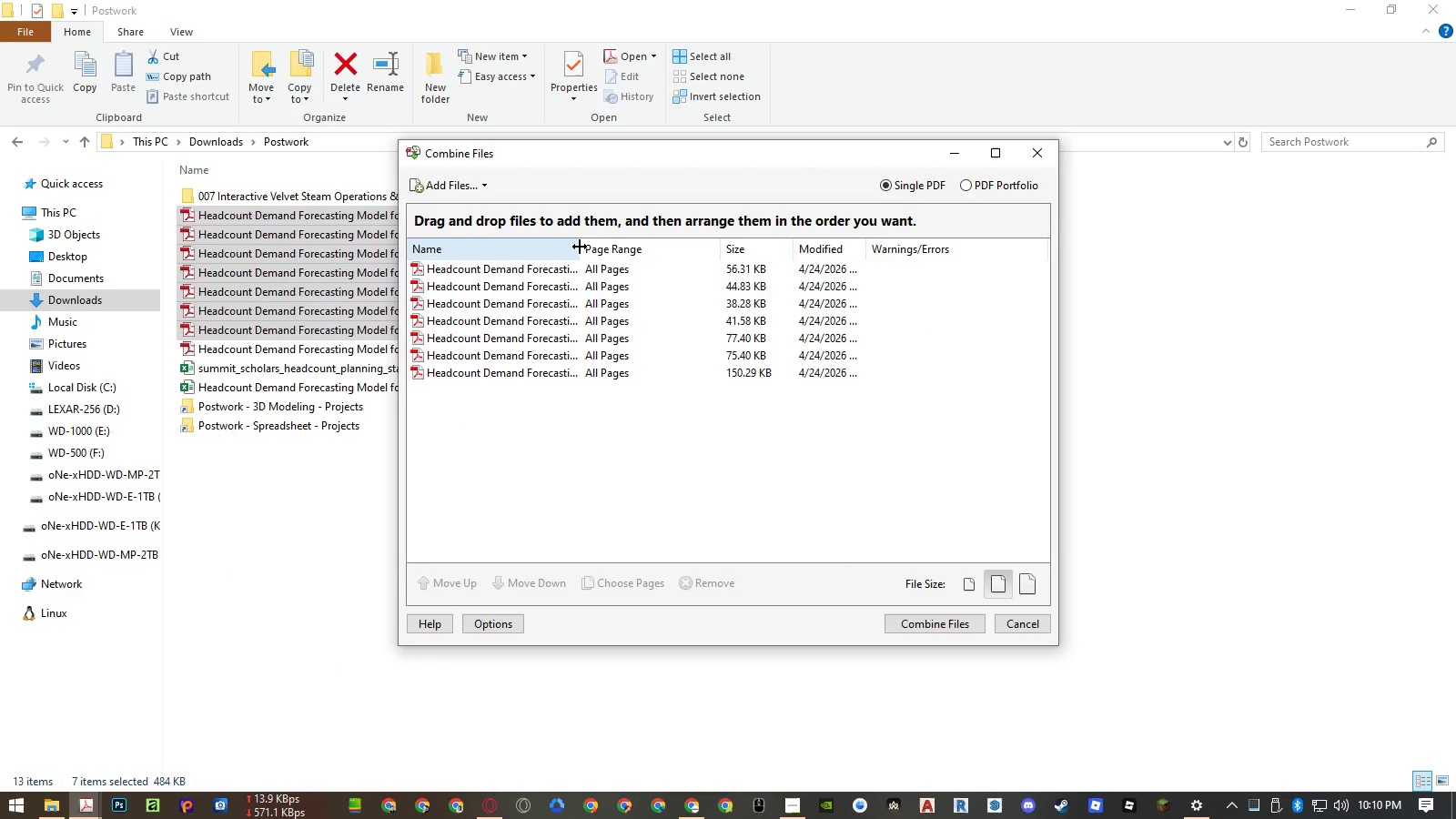 
double_click([580, 246])
 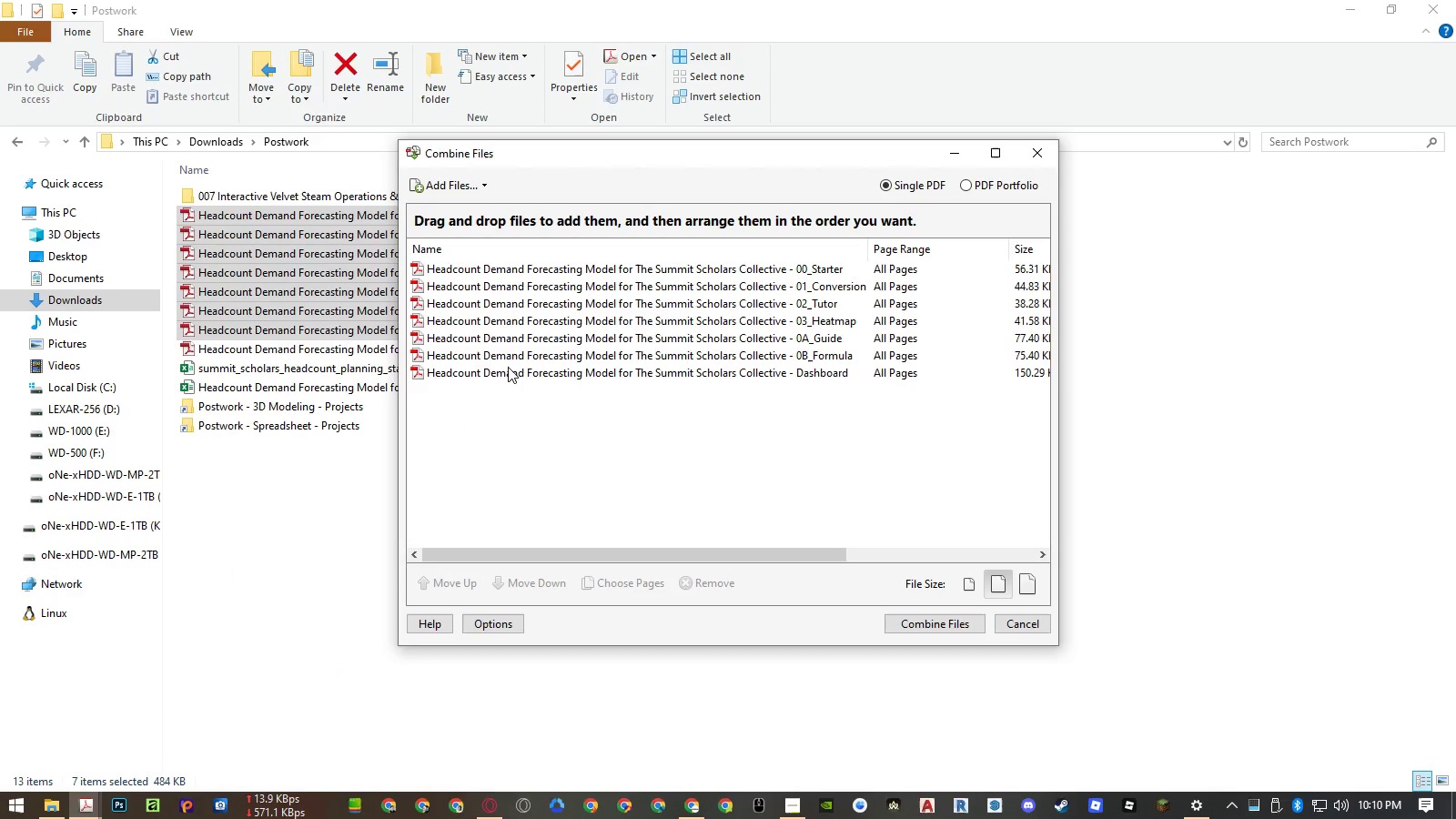 
left_click([508, 369])
 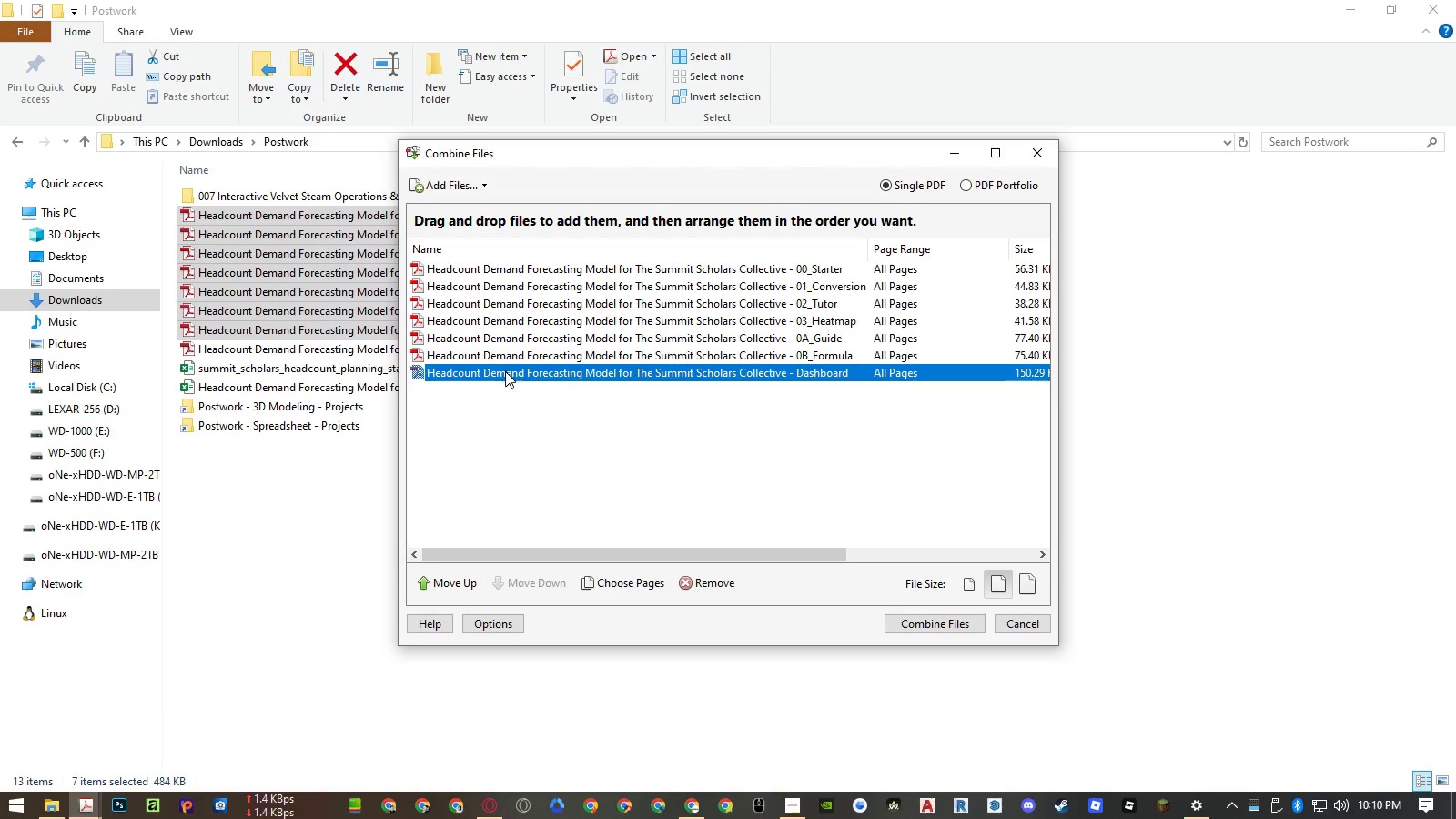 
left_click_drag(start_coordinate=[505, 371], to_coordinate=[532, 261])
 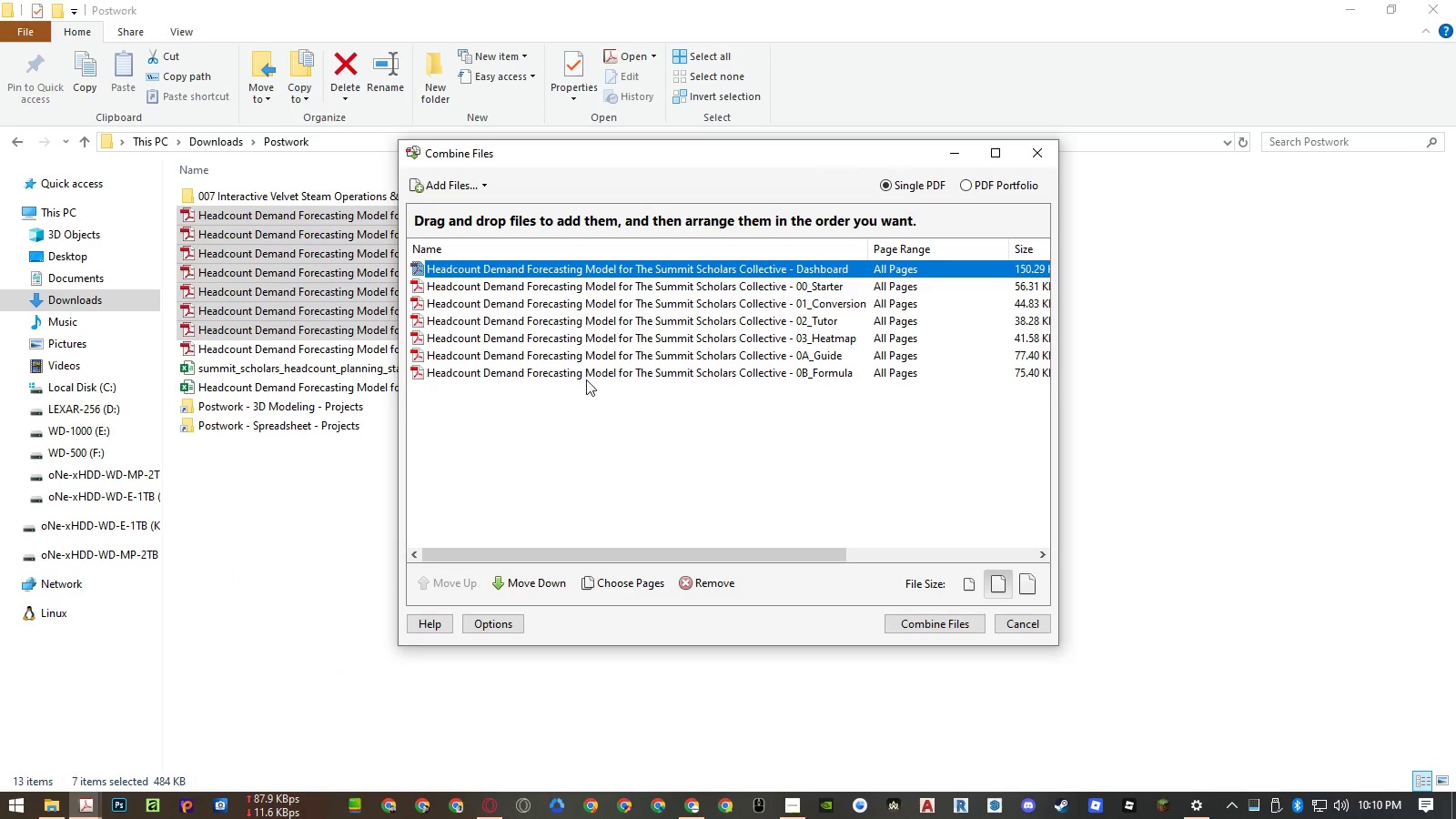 
left_click_drag(start_coordinate=[582, 397], to_coordinate=[568, 353])
 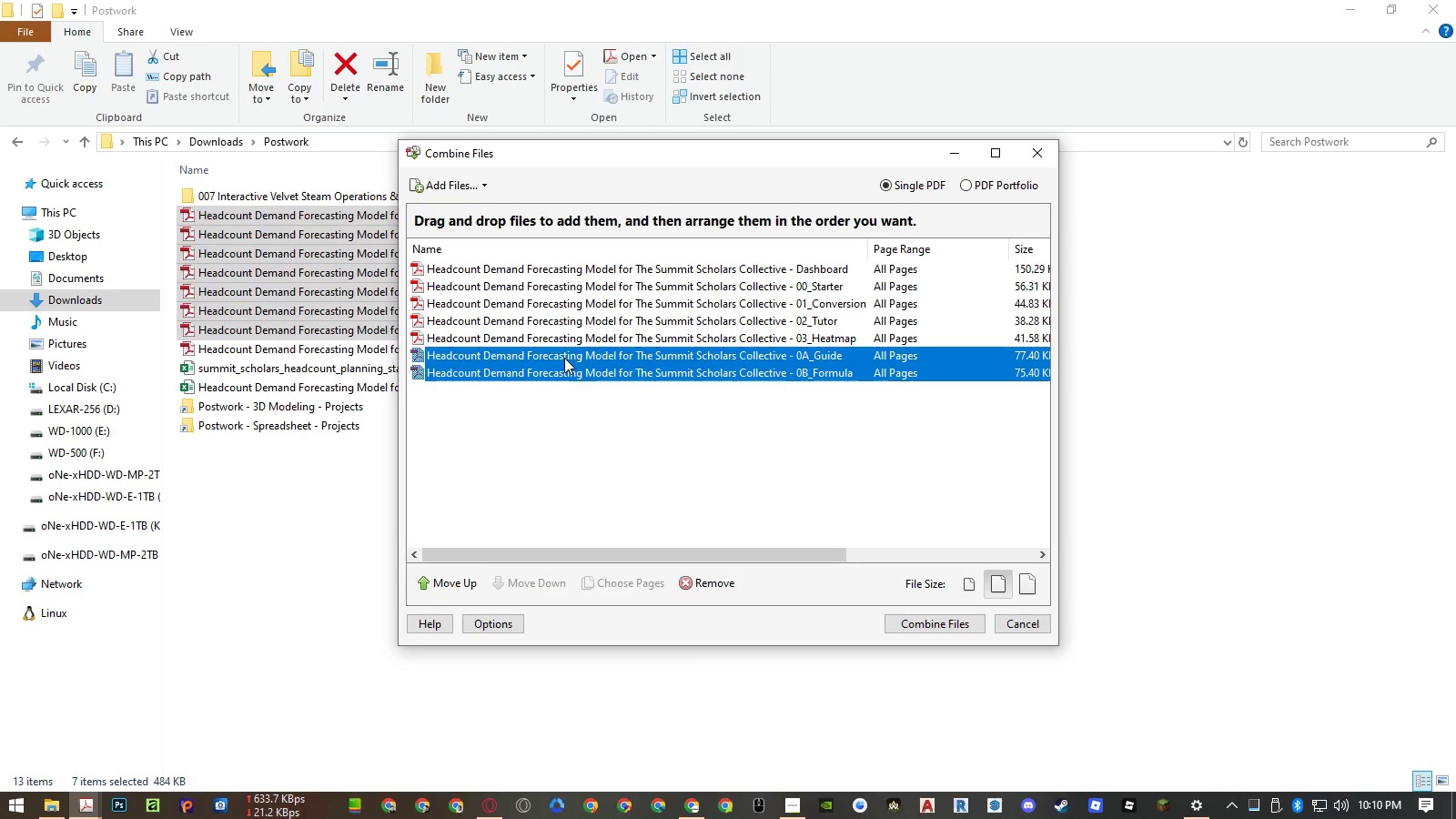 
left_click_drag(start_coordinate=[564, 358], to_coordinate=[573, 263])
 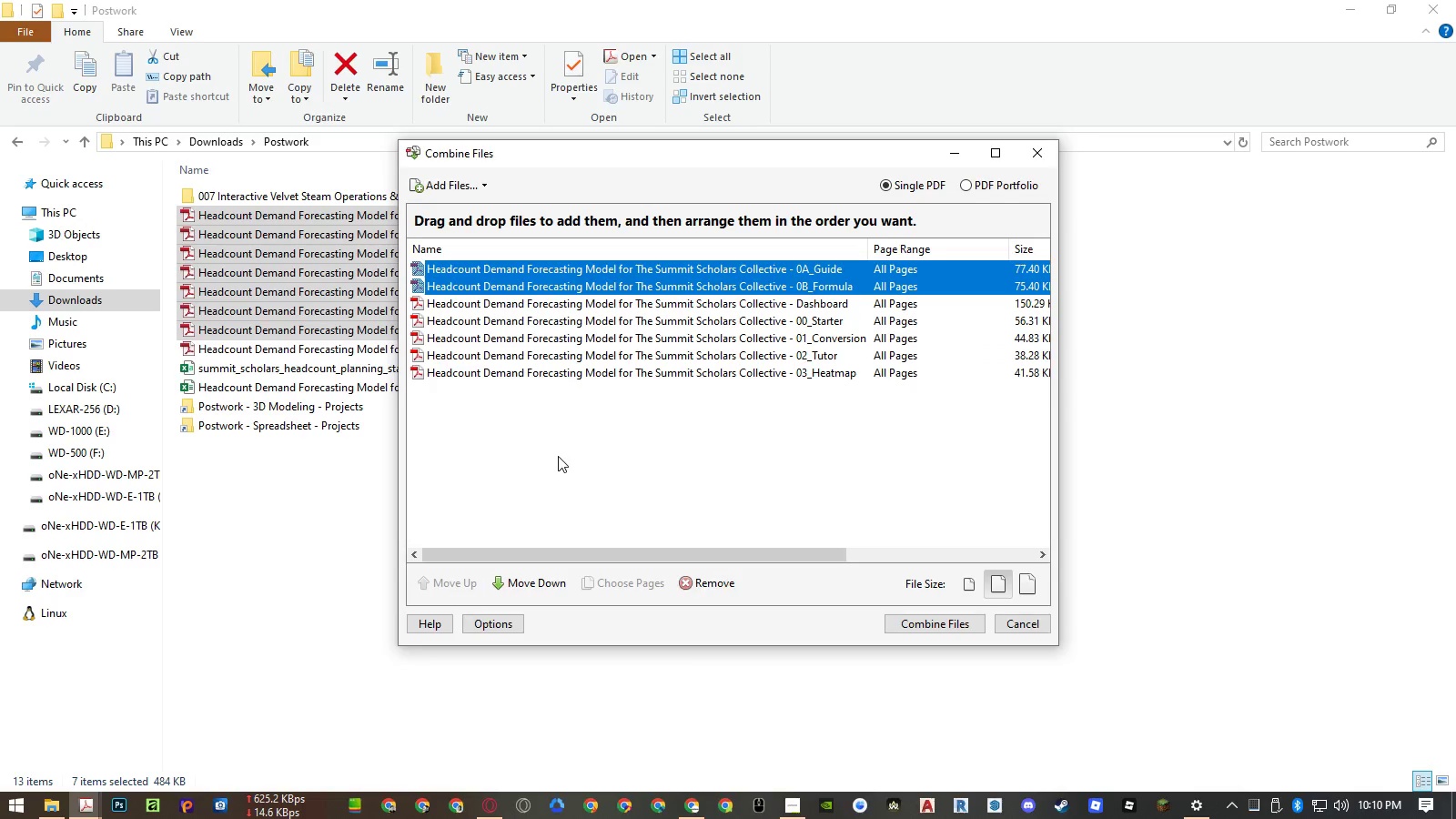 
left_click([558, 456])
 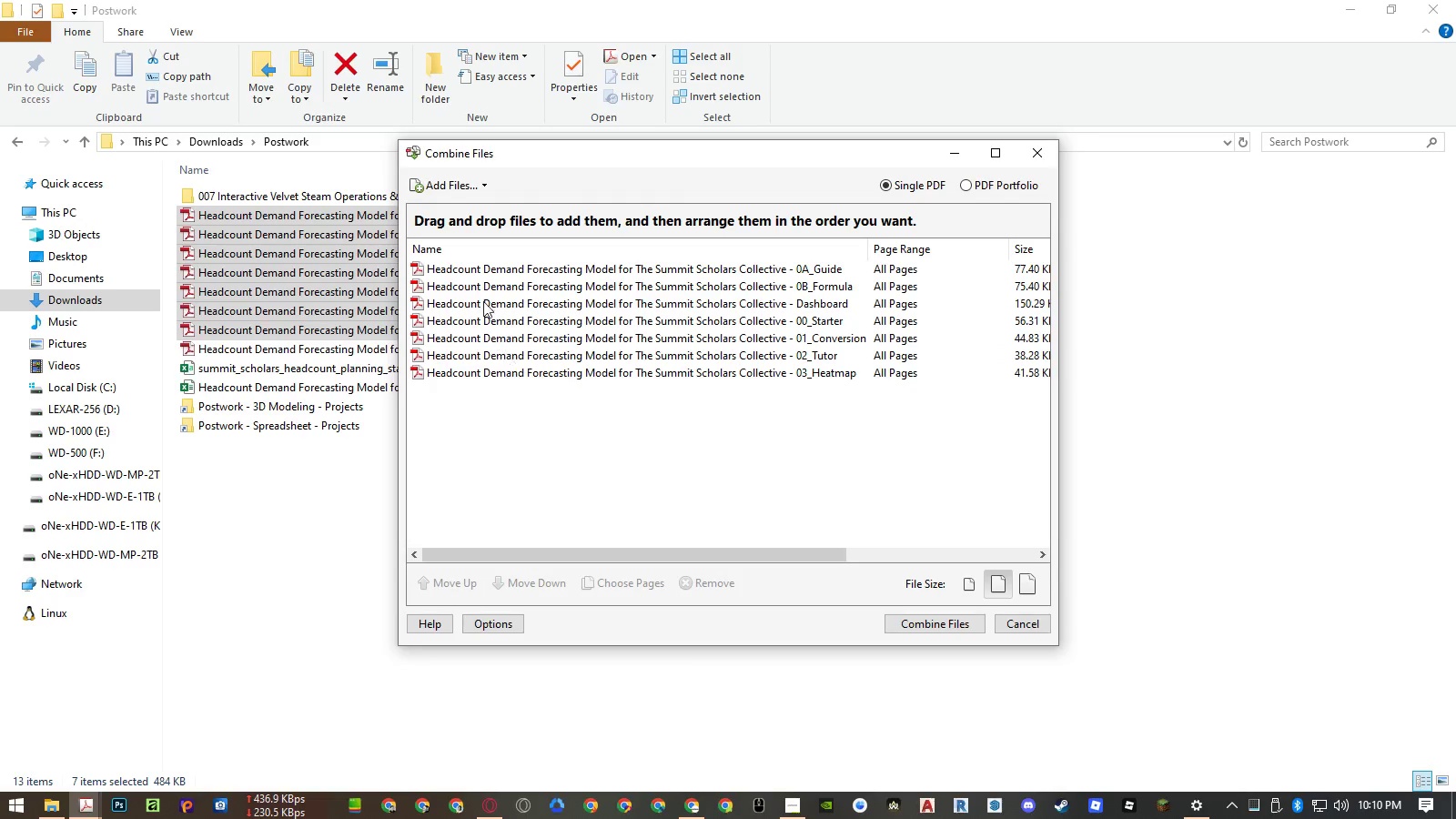 
left_click([471, 272])
 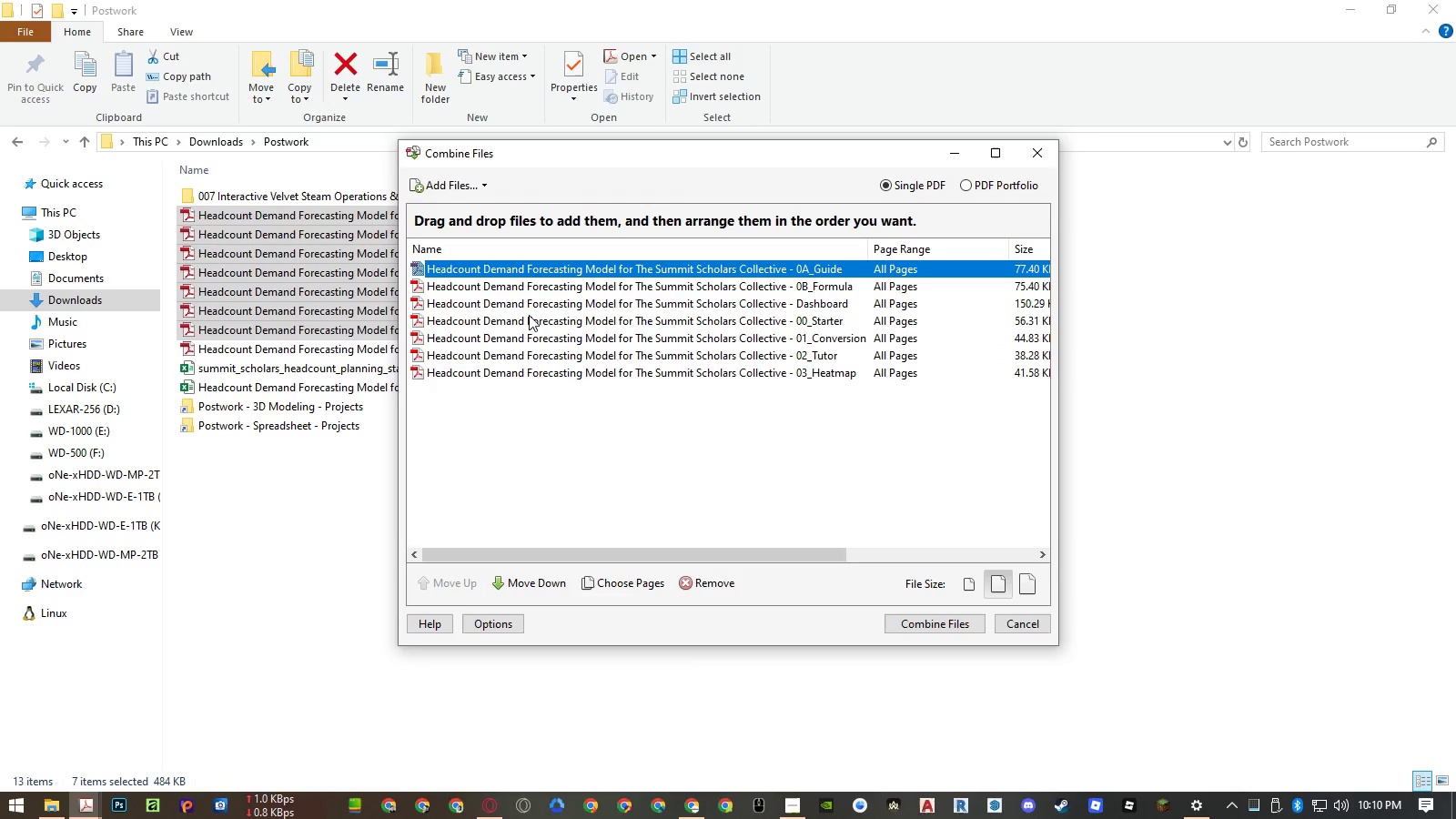 
left_click([571, 407])
 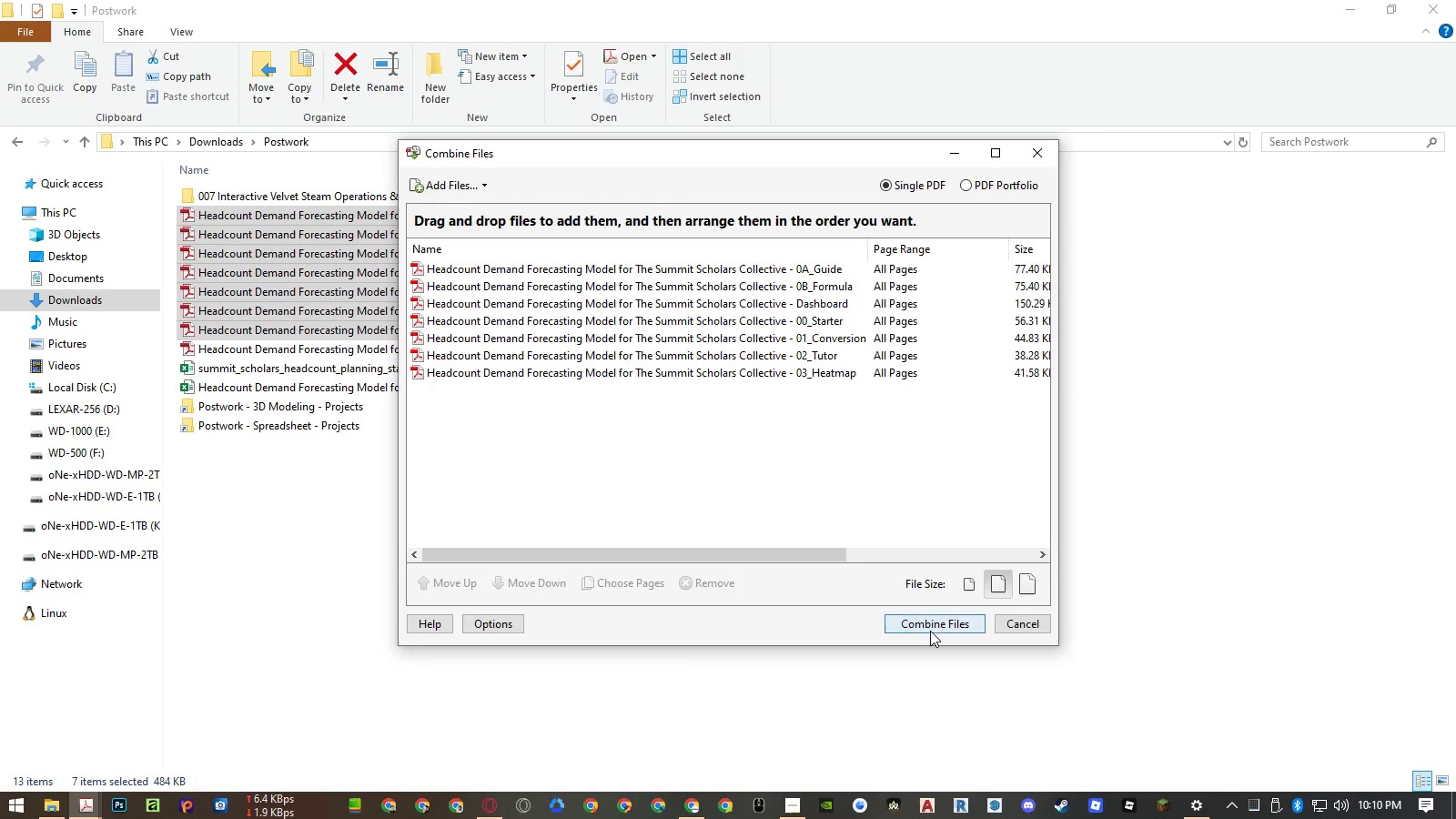 
wait(5.83)
 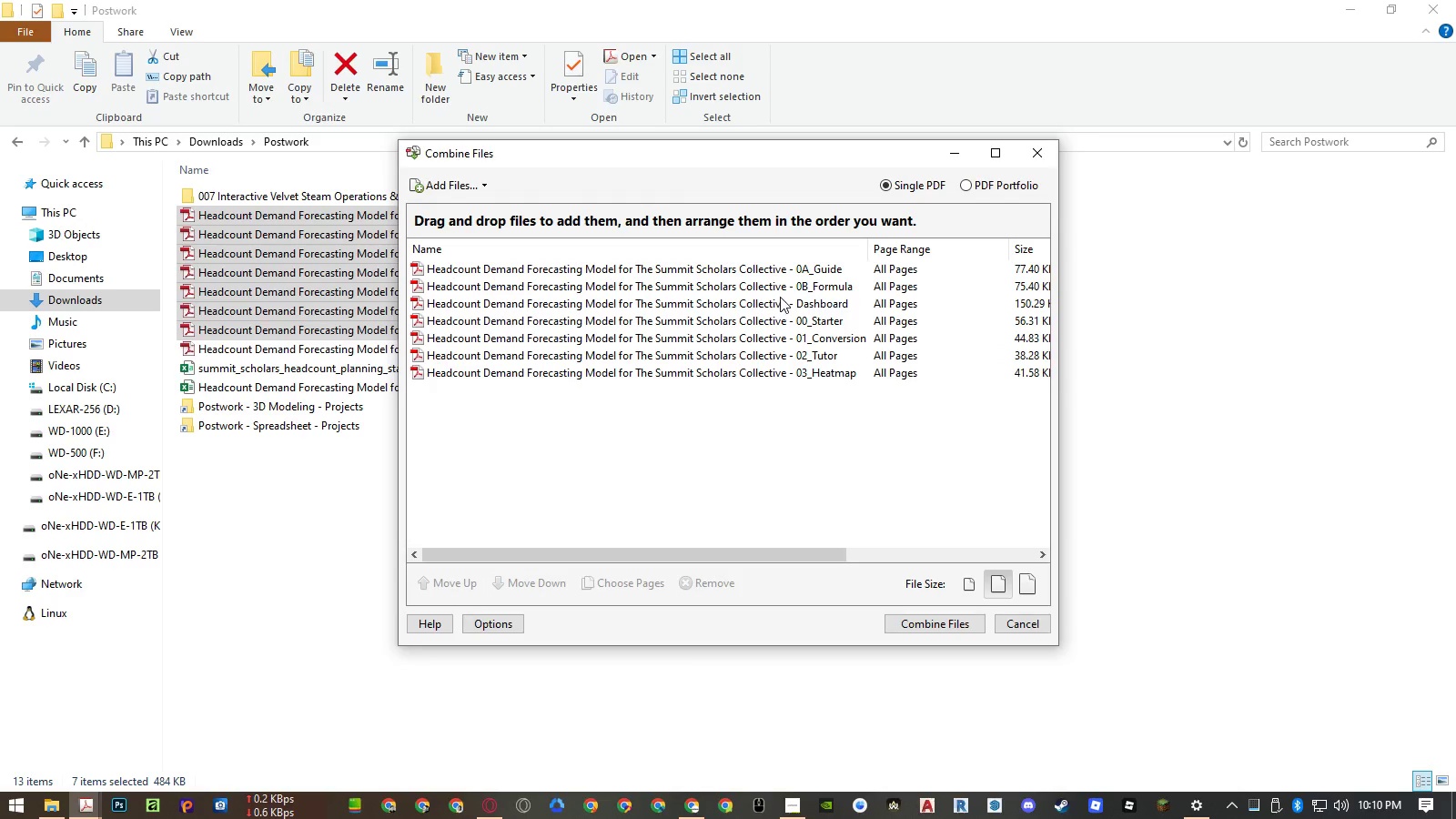 
left_click([930, 631])
 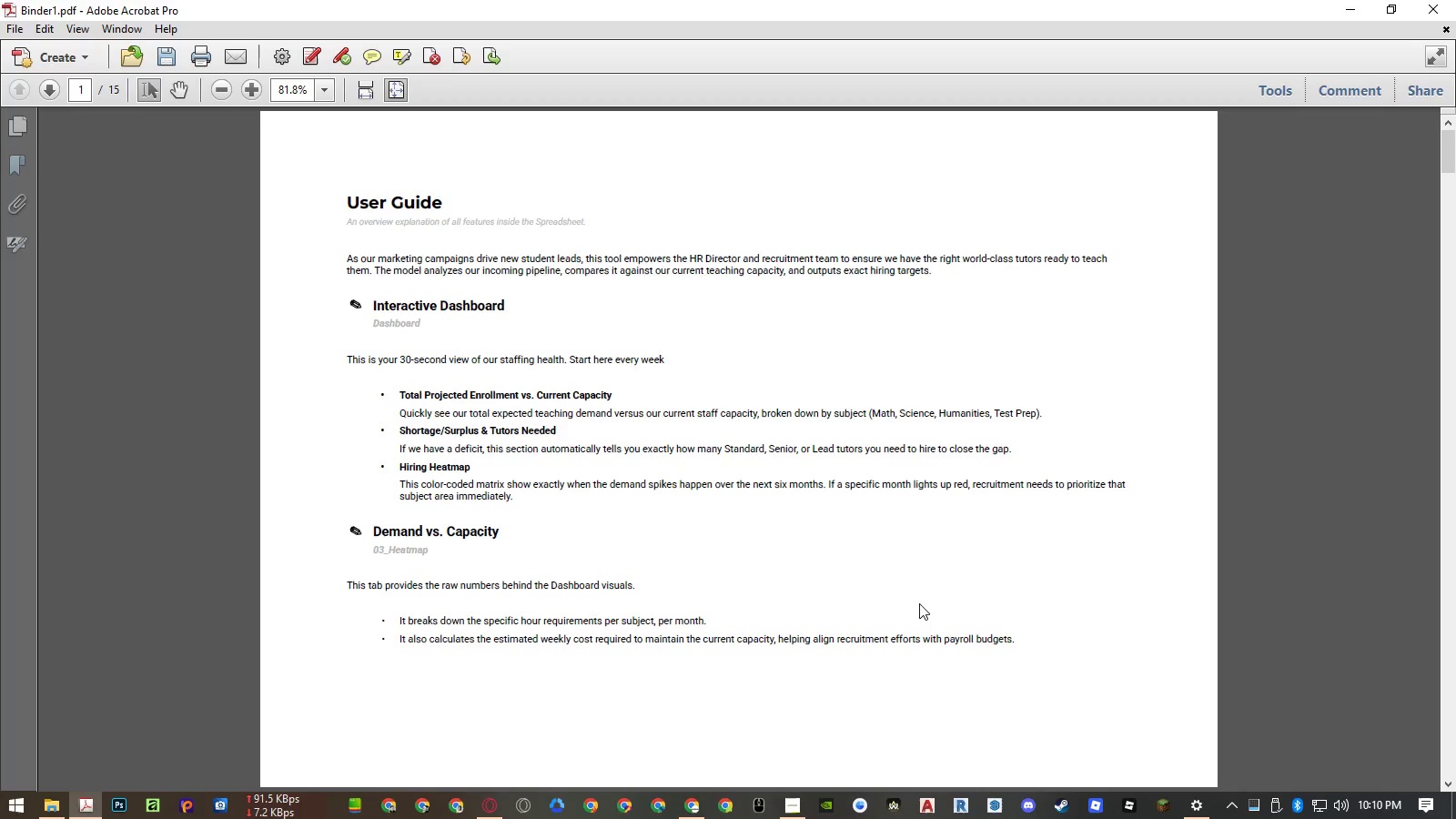 
scroll: coordinate [684, 391], scroll_direction: down, amount: 2.0
 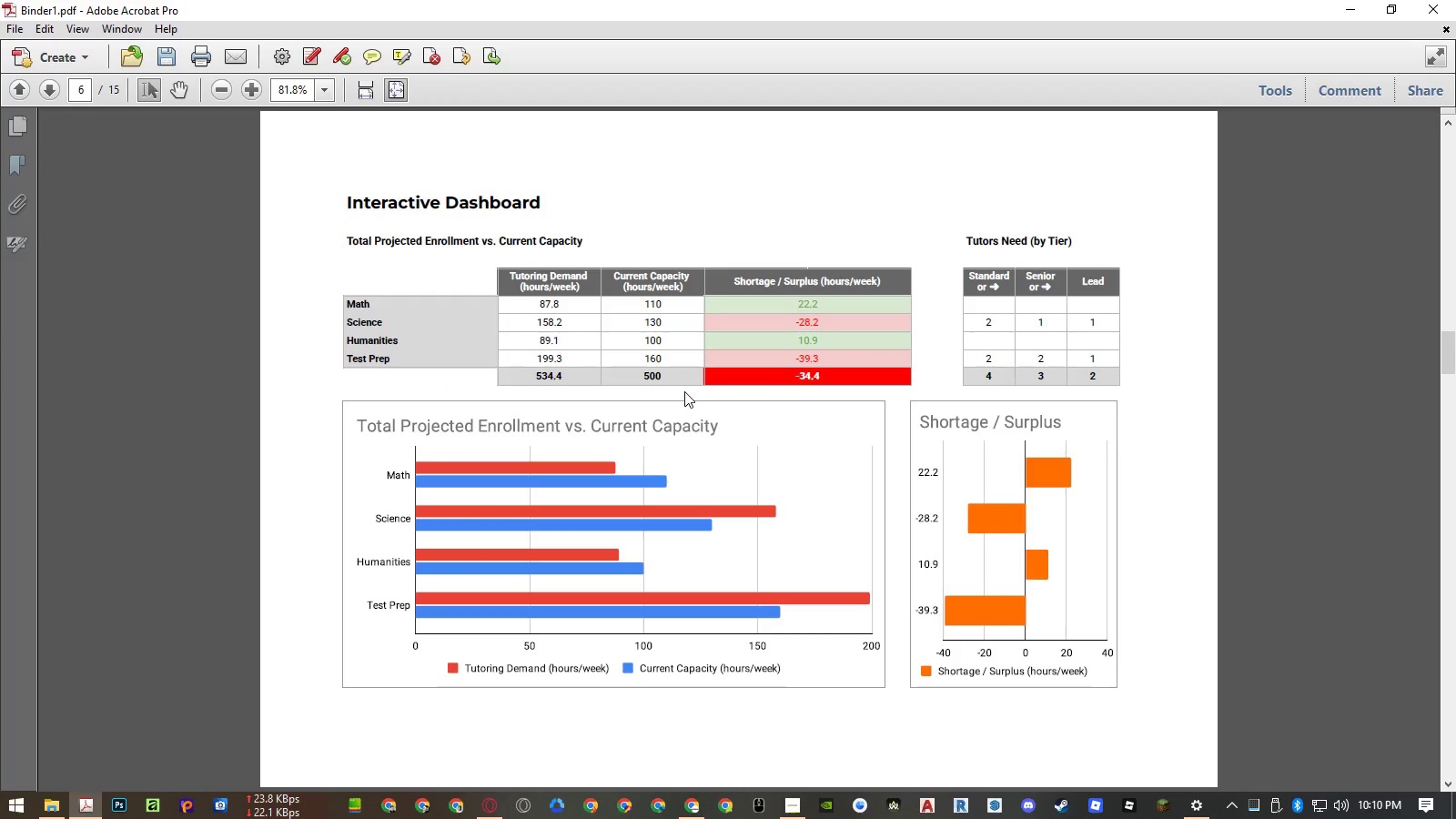 
scroll: coordinate [684, 391], scroll_direction: up, amount: 1.0
 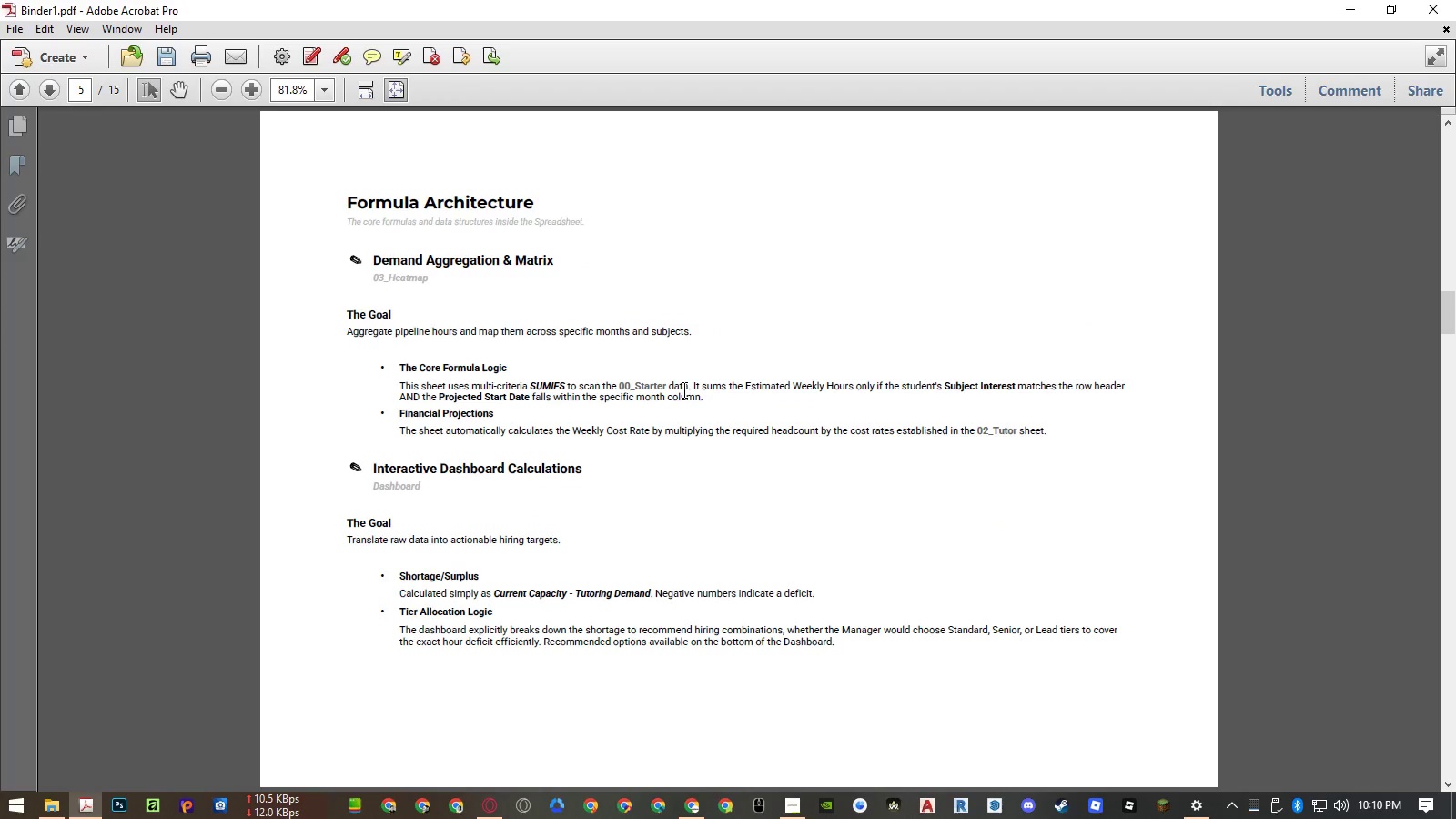 
scroll: coordinate [653, 369], scroll_direction: down, amount: 2.0
 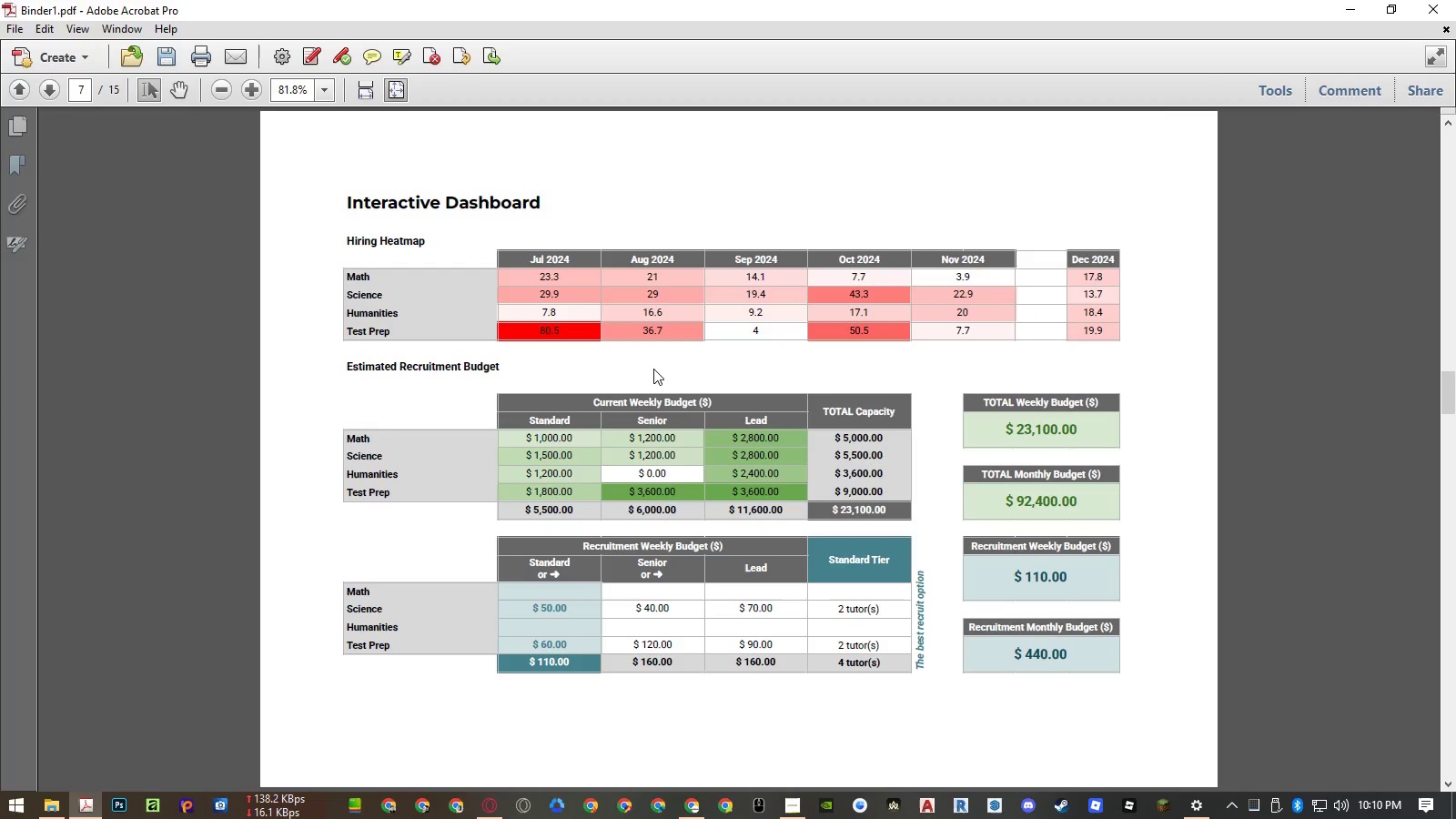 
wait(7.9)
 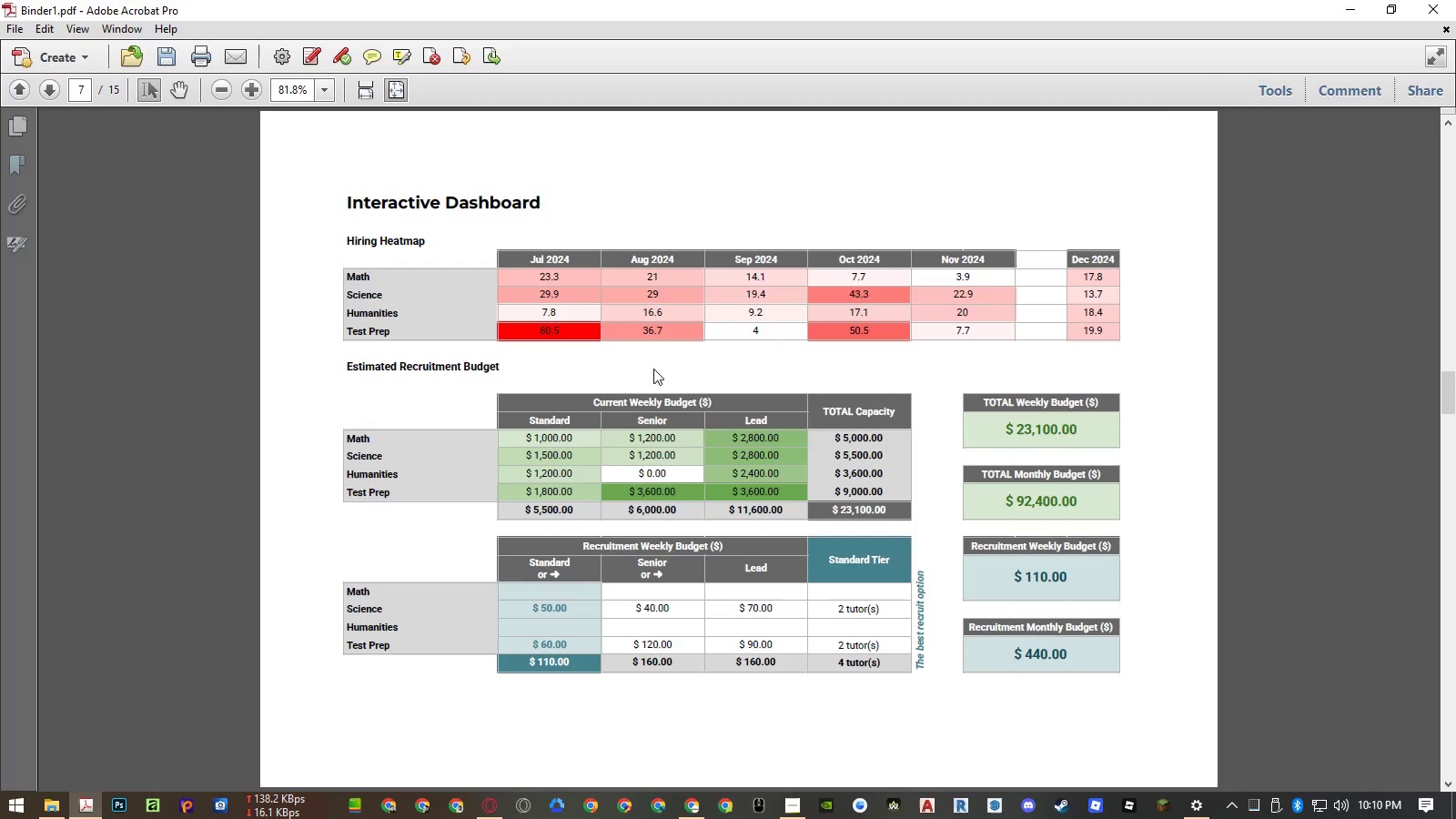 
left_click([693, 805])
 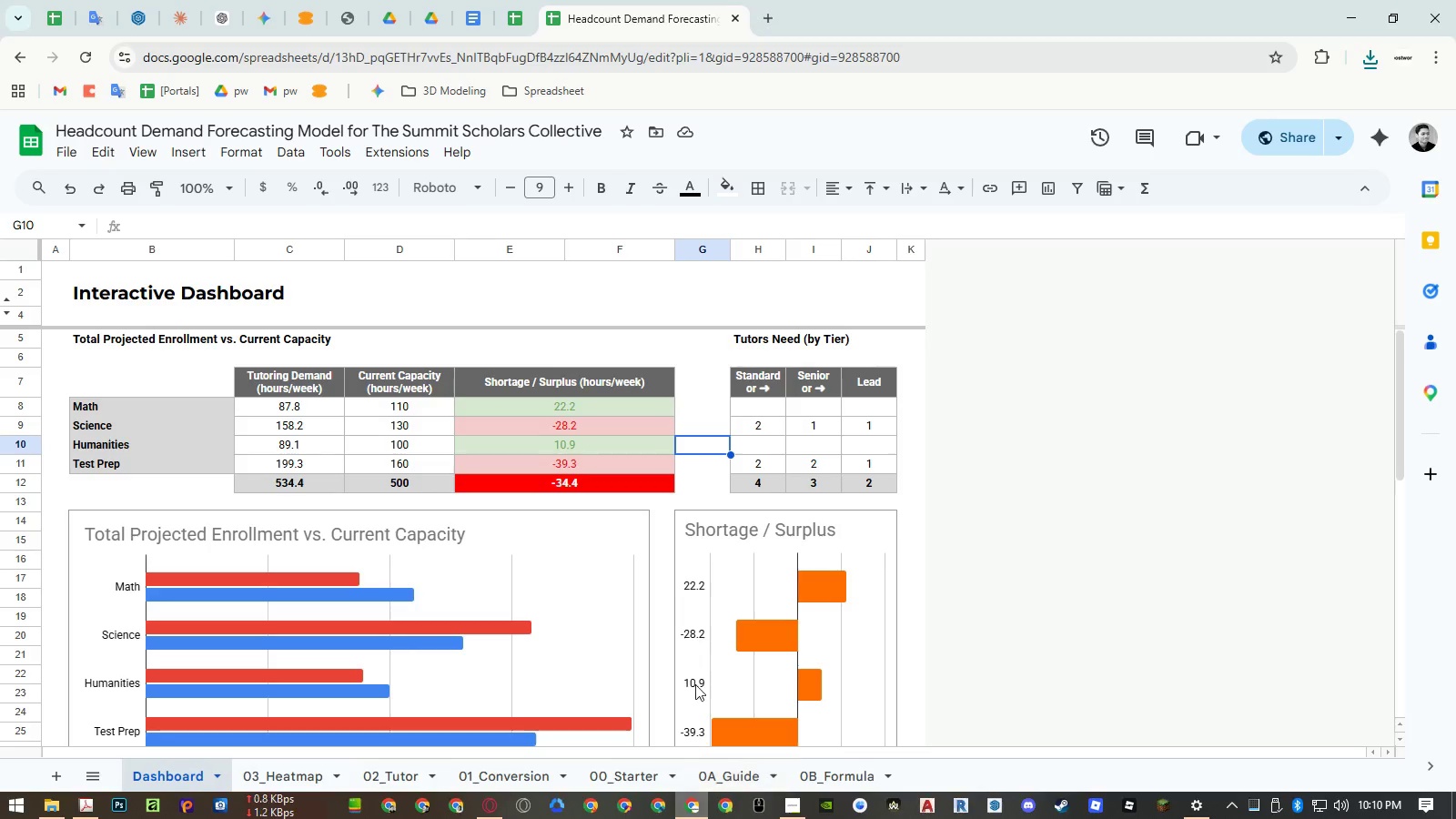 
scroll: coordinate [683, 634], scroll_direction: down, amount: 3.0
 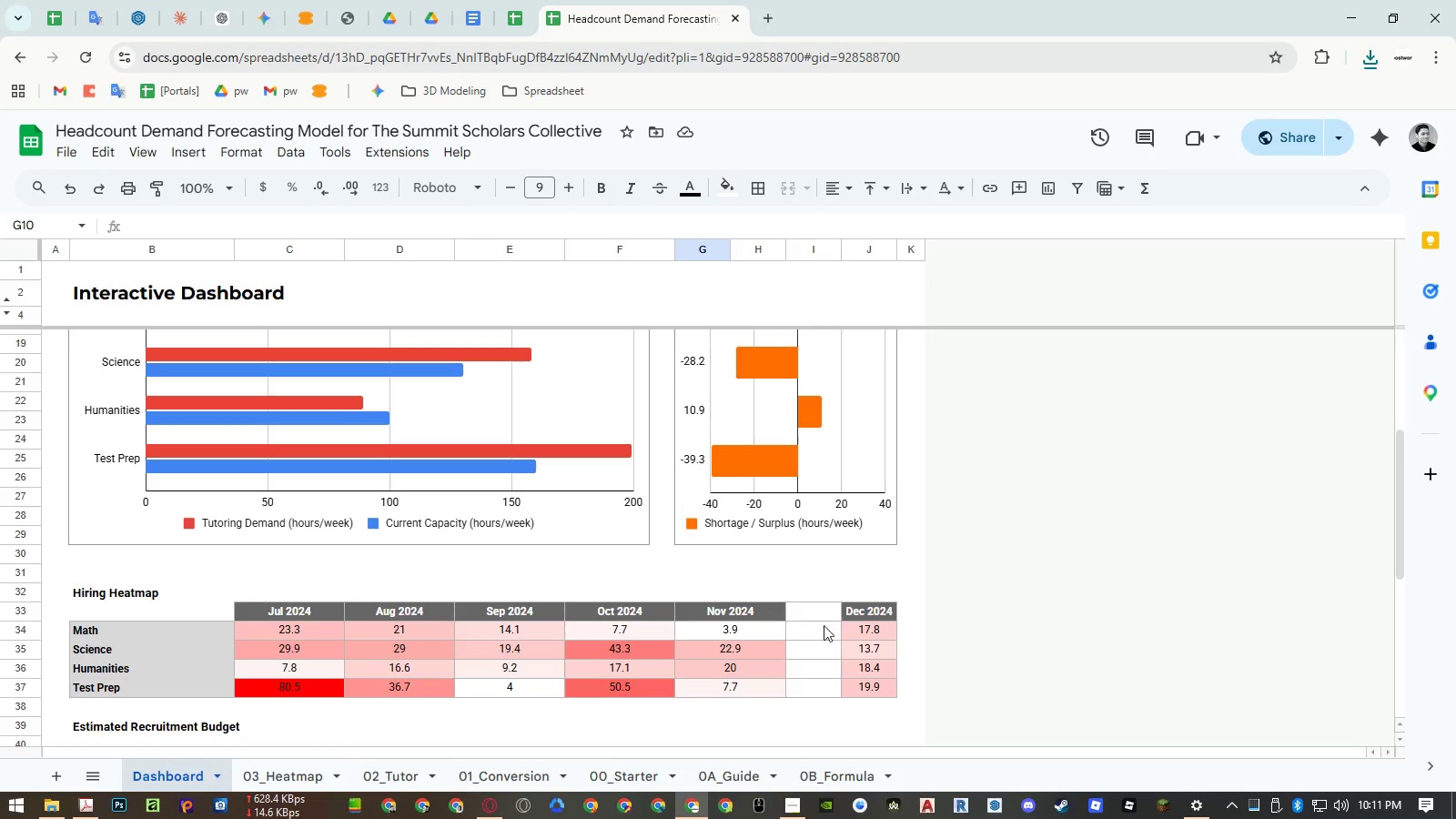 
left_click([861, 615])
 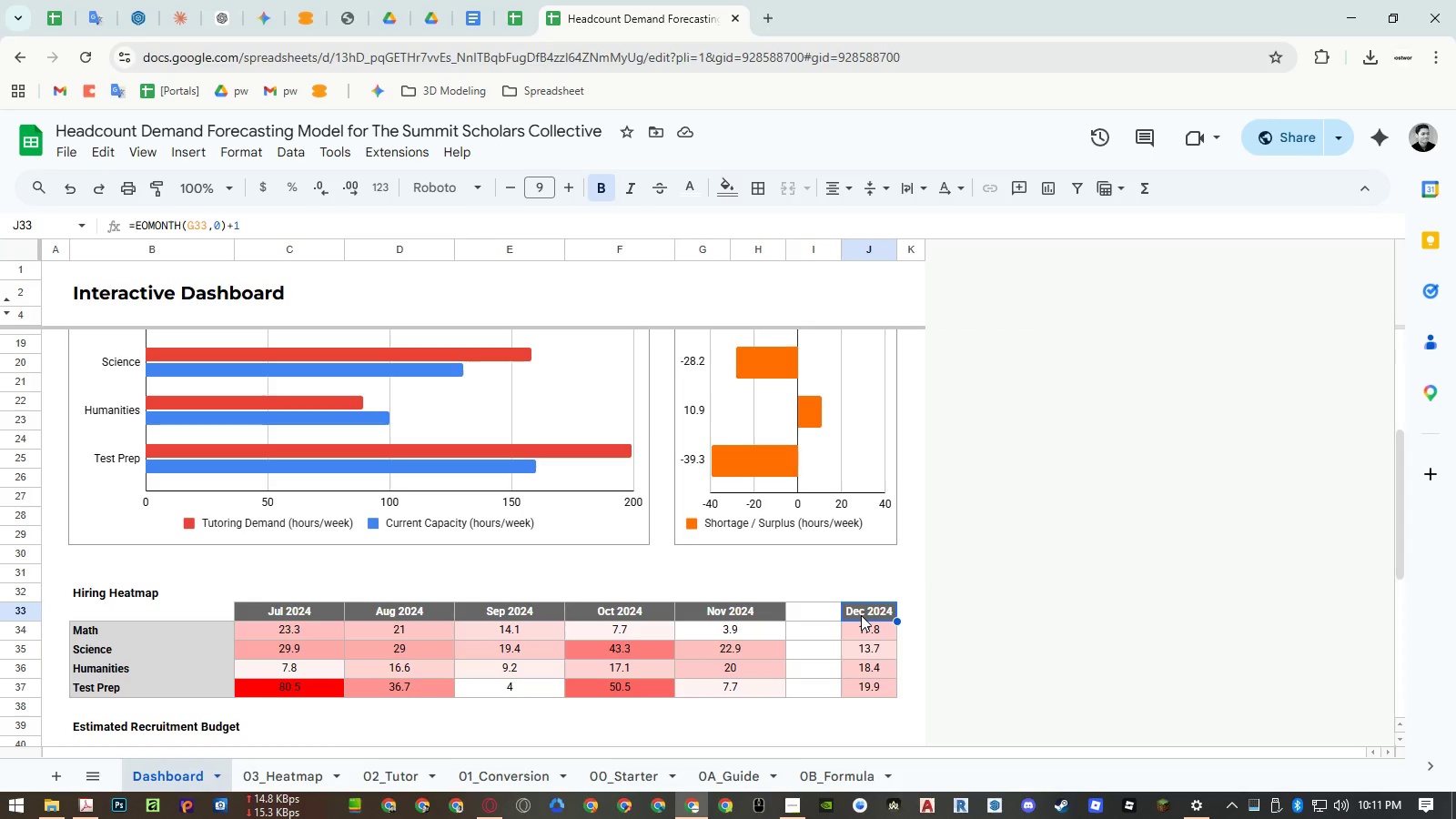 
left_click_drag(start_coordinate=[861, 615], to_coordinate=[828, 612])
 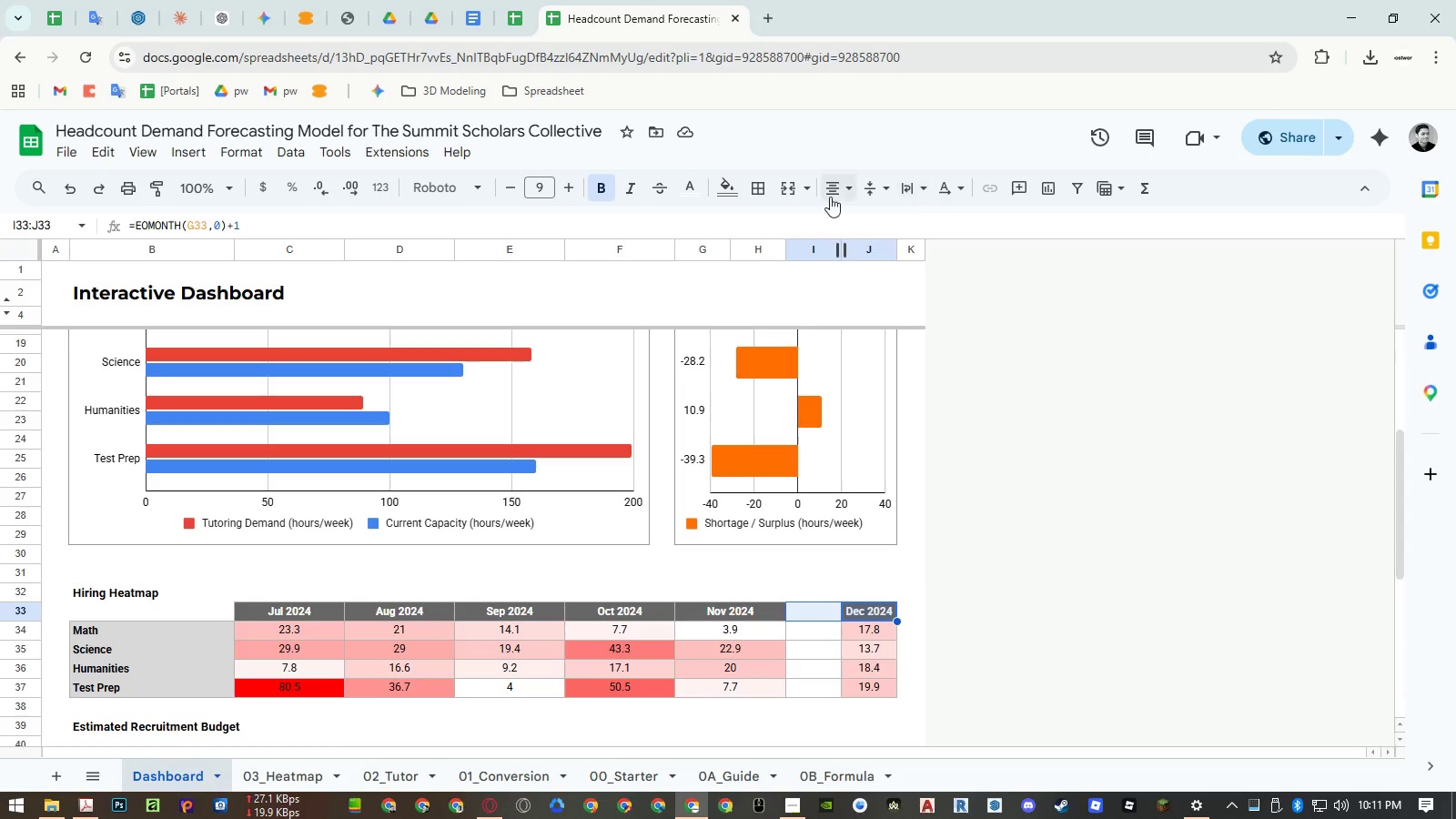 
left_click([784, 191])
 